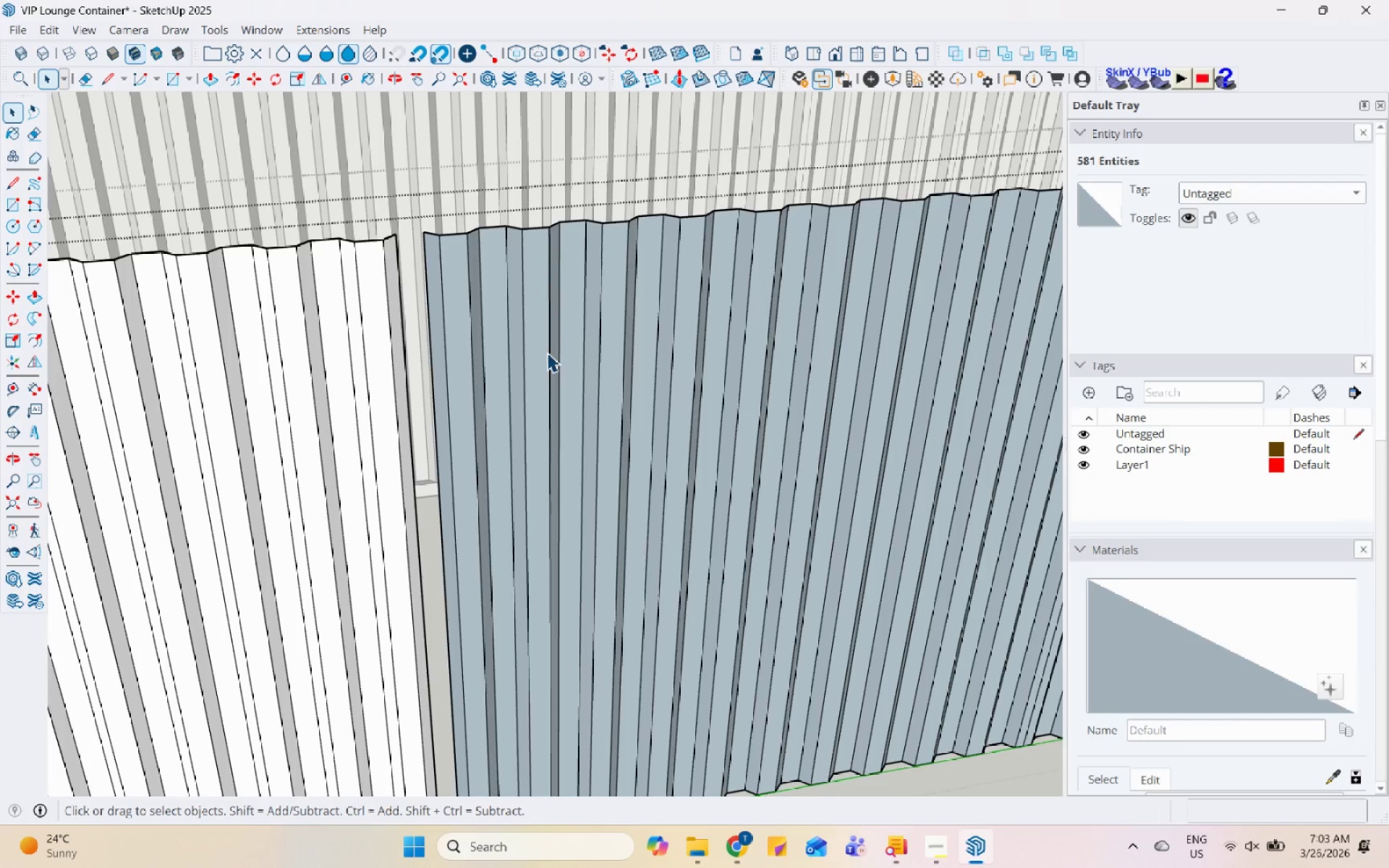 
scroll: coordinate [561, 315], scroll_direction: down, amount: 8.0
 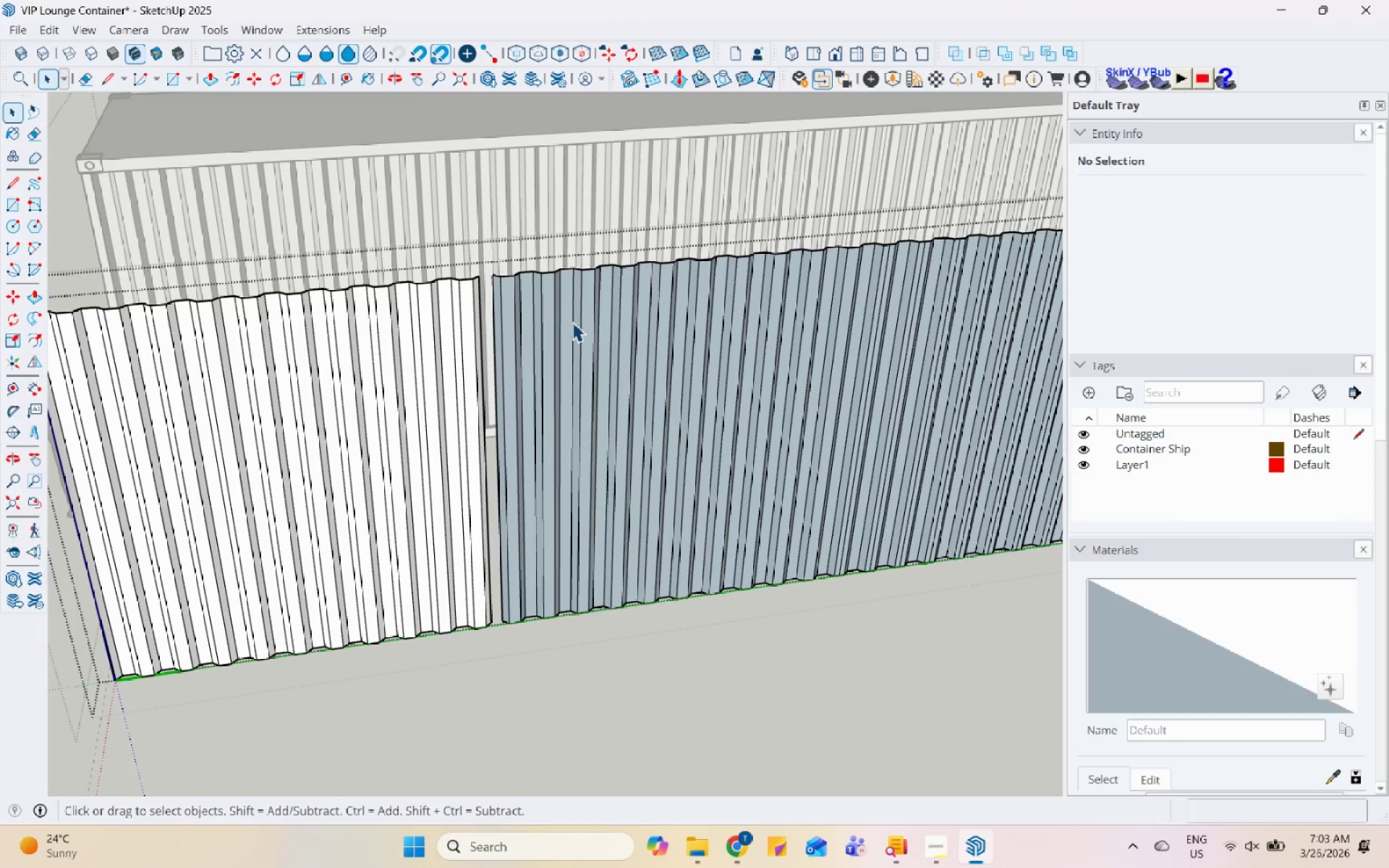 
double_click([572, 322])
 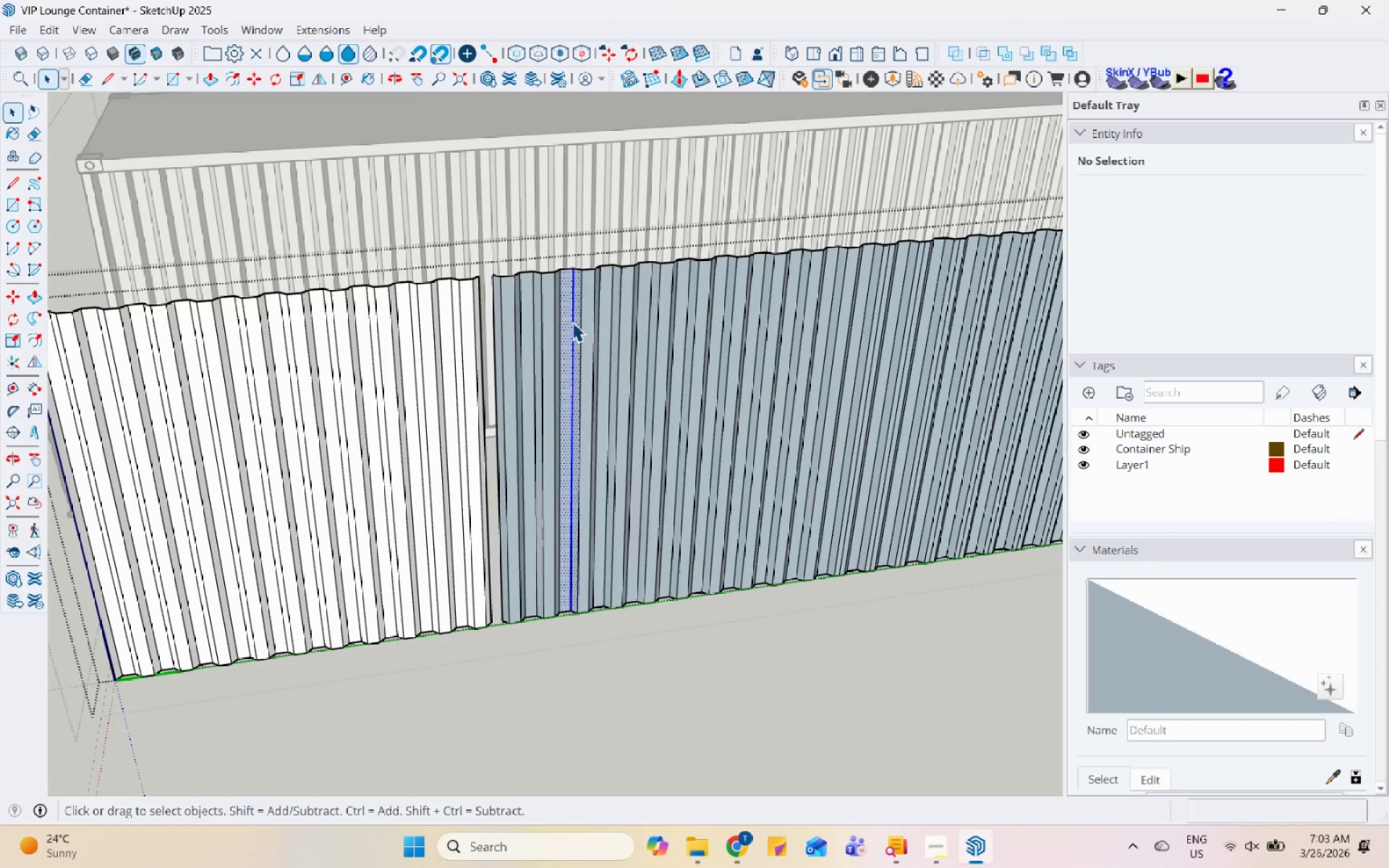 
triple_click([572, 322])
 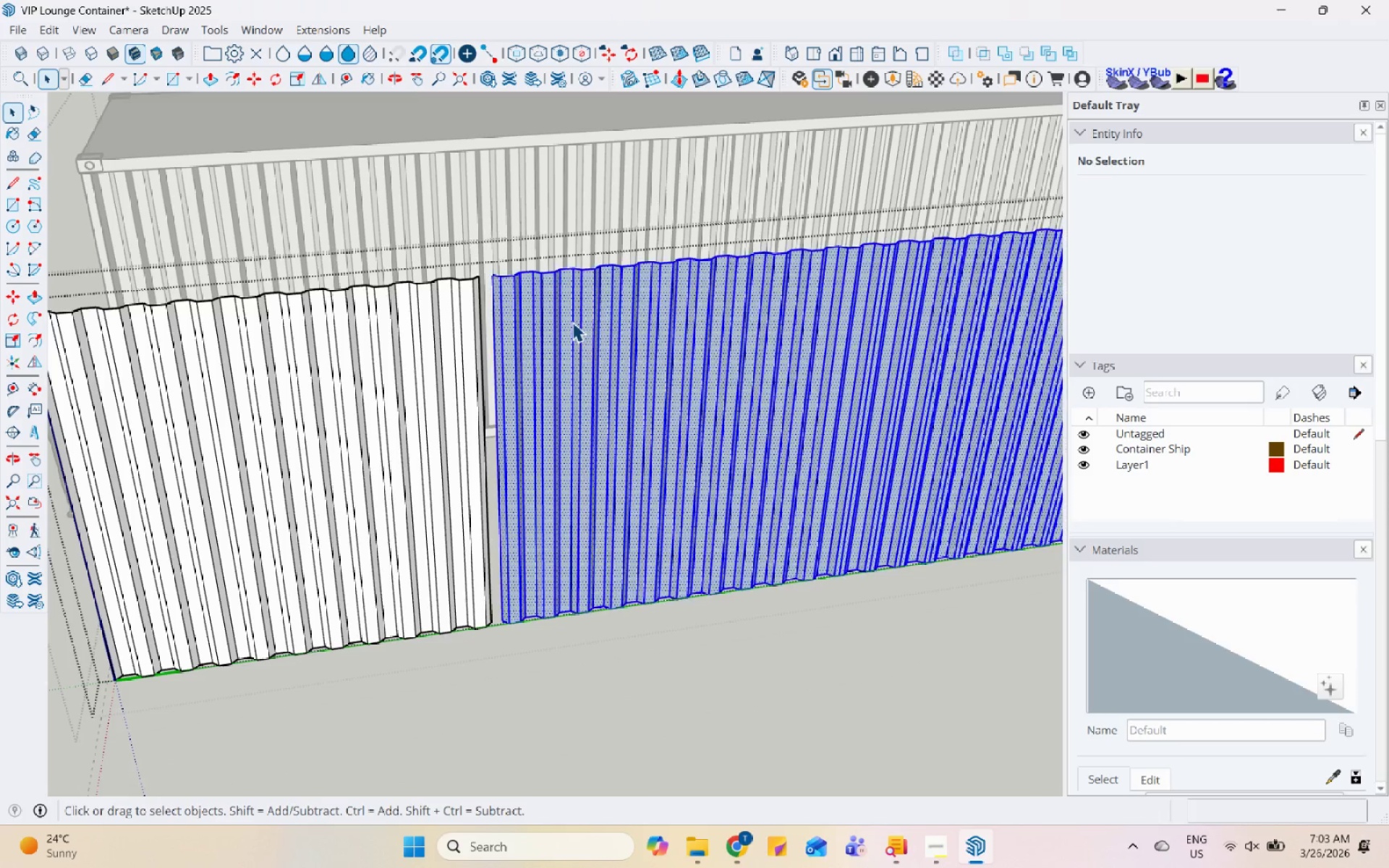 
triple_click([572, 322])
 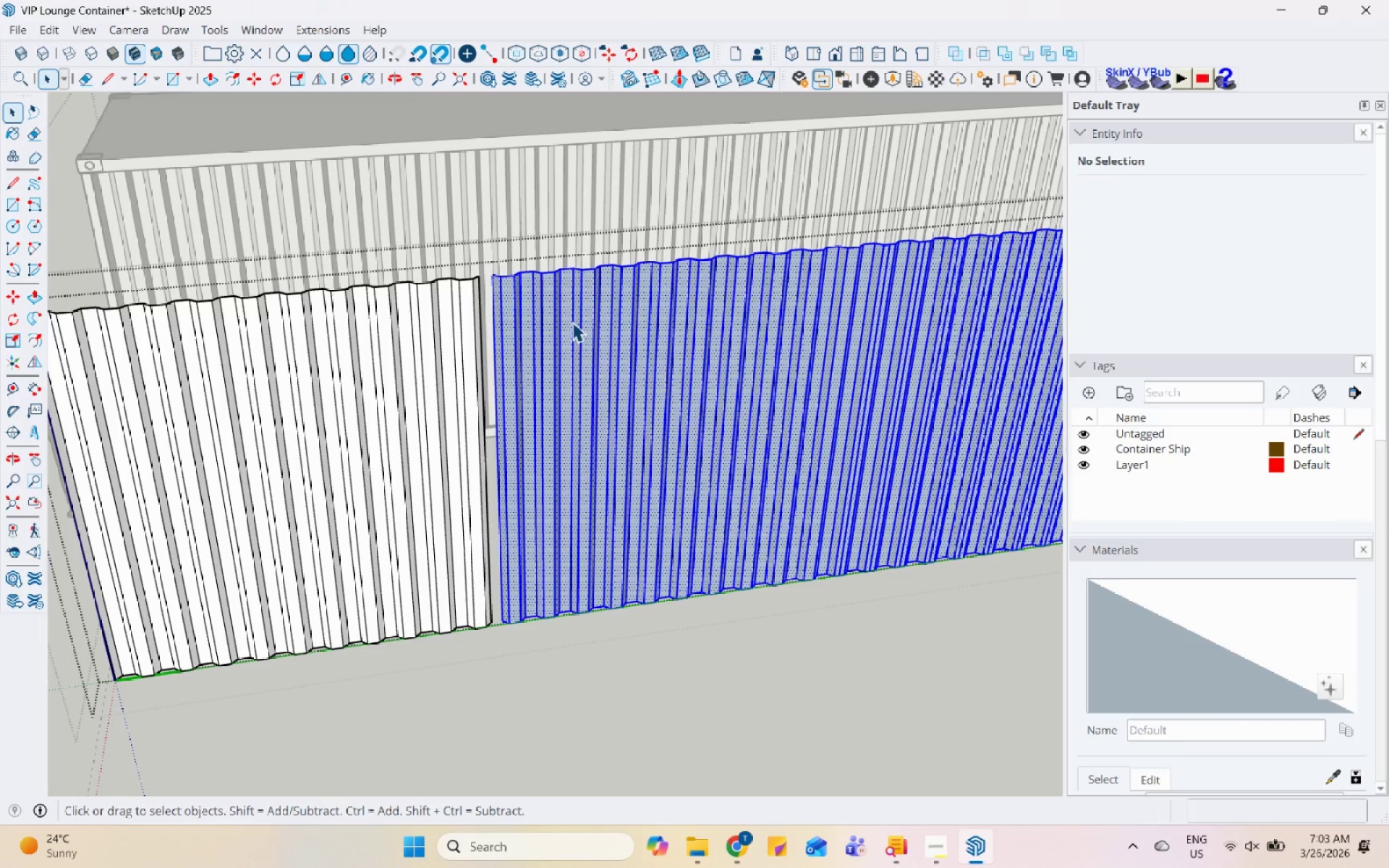 
right_click([572, 322])
 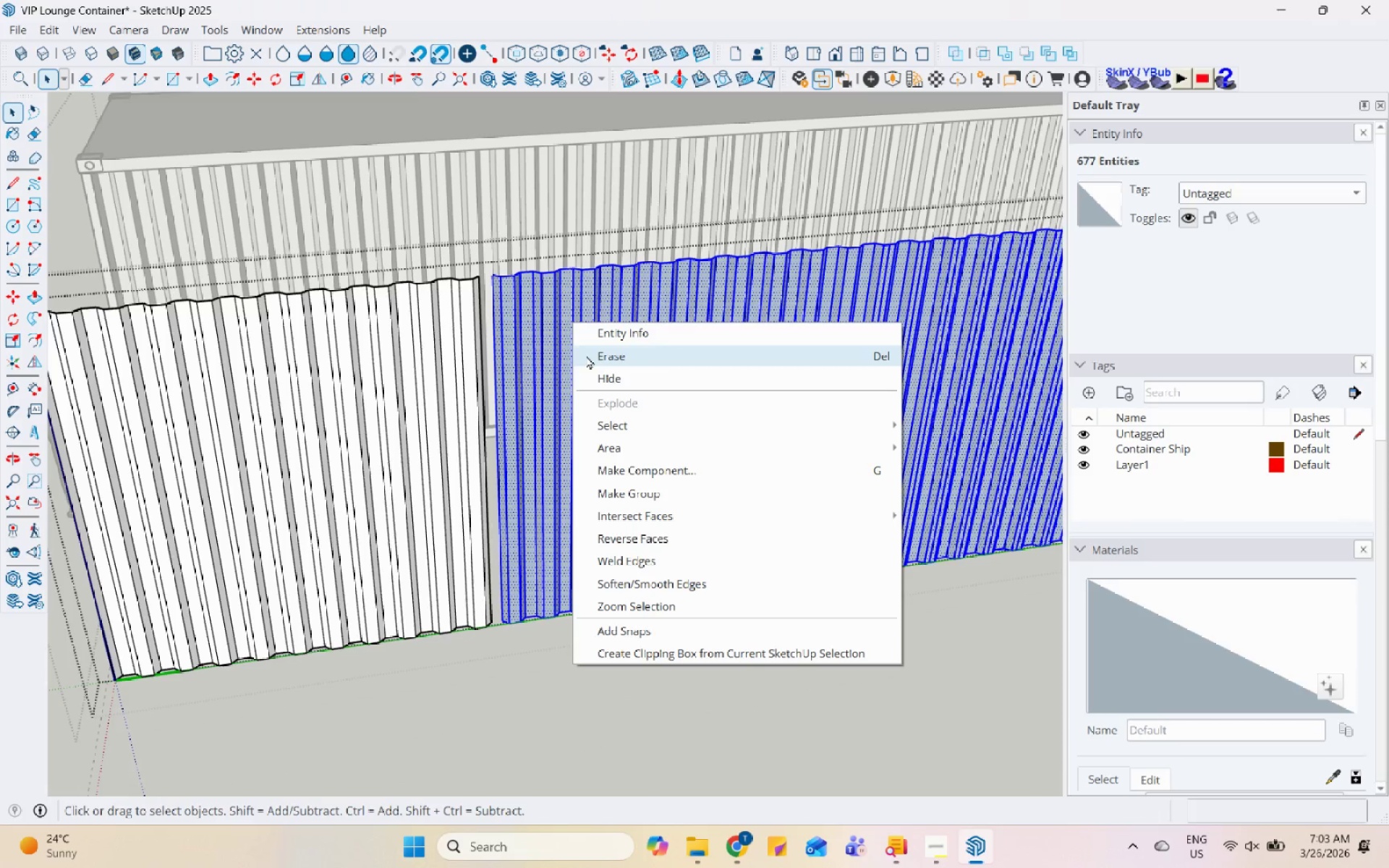 
left_click([591, 351])
 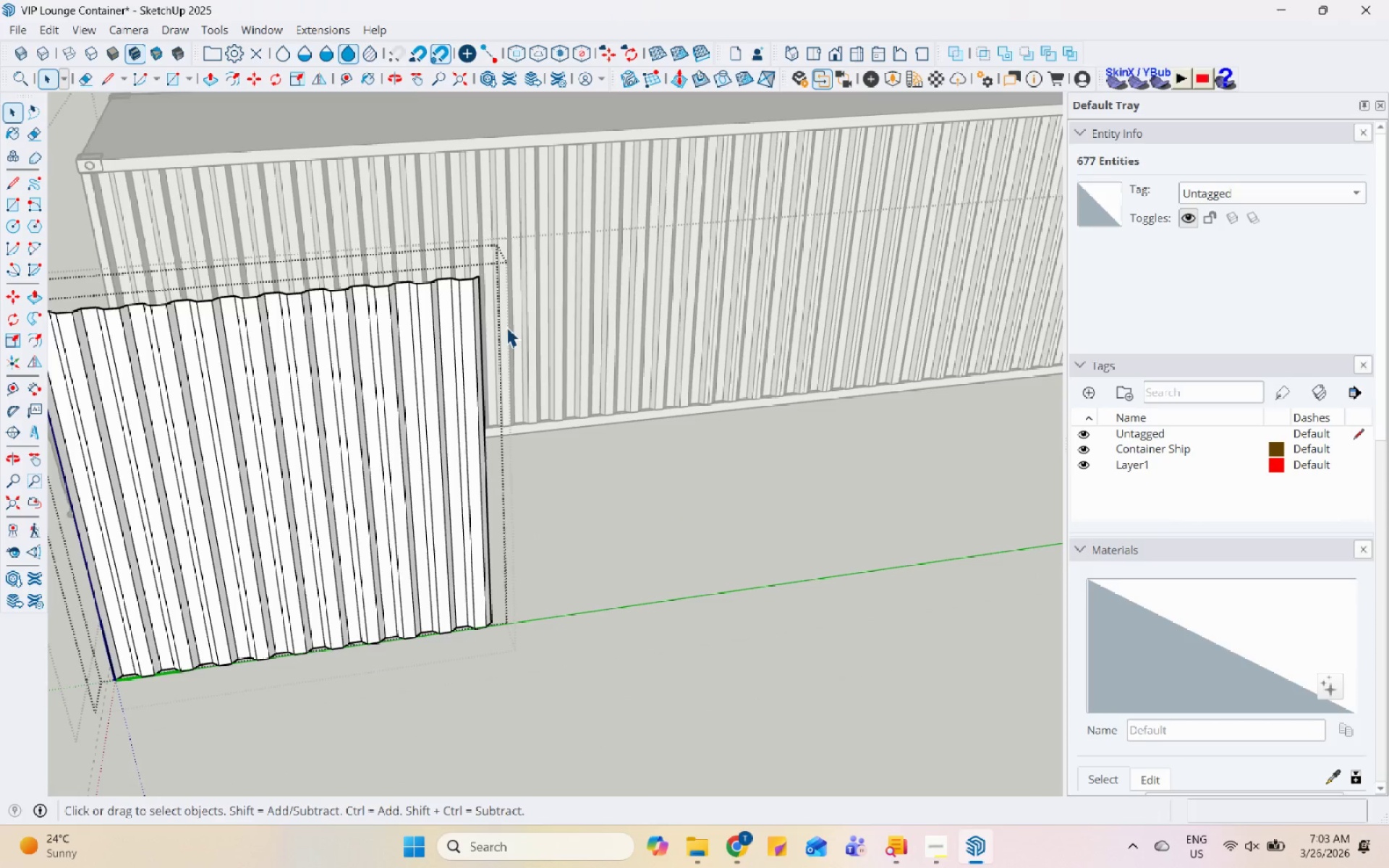 
scroll: coordinate [511, 296], scroll_direction: up, amount: 14.0
 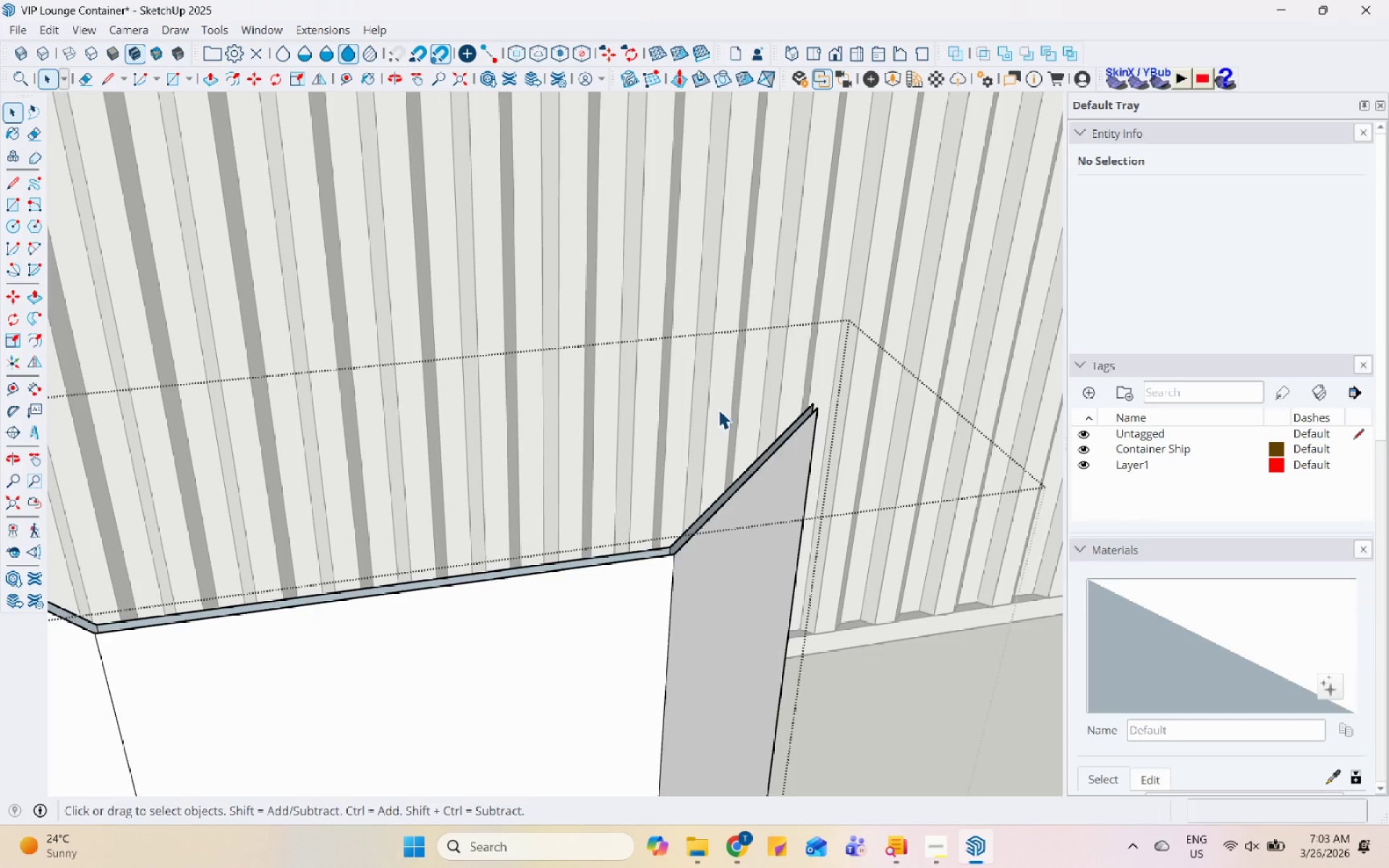 
key(L)
 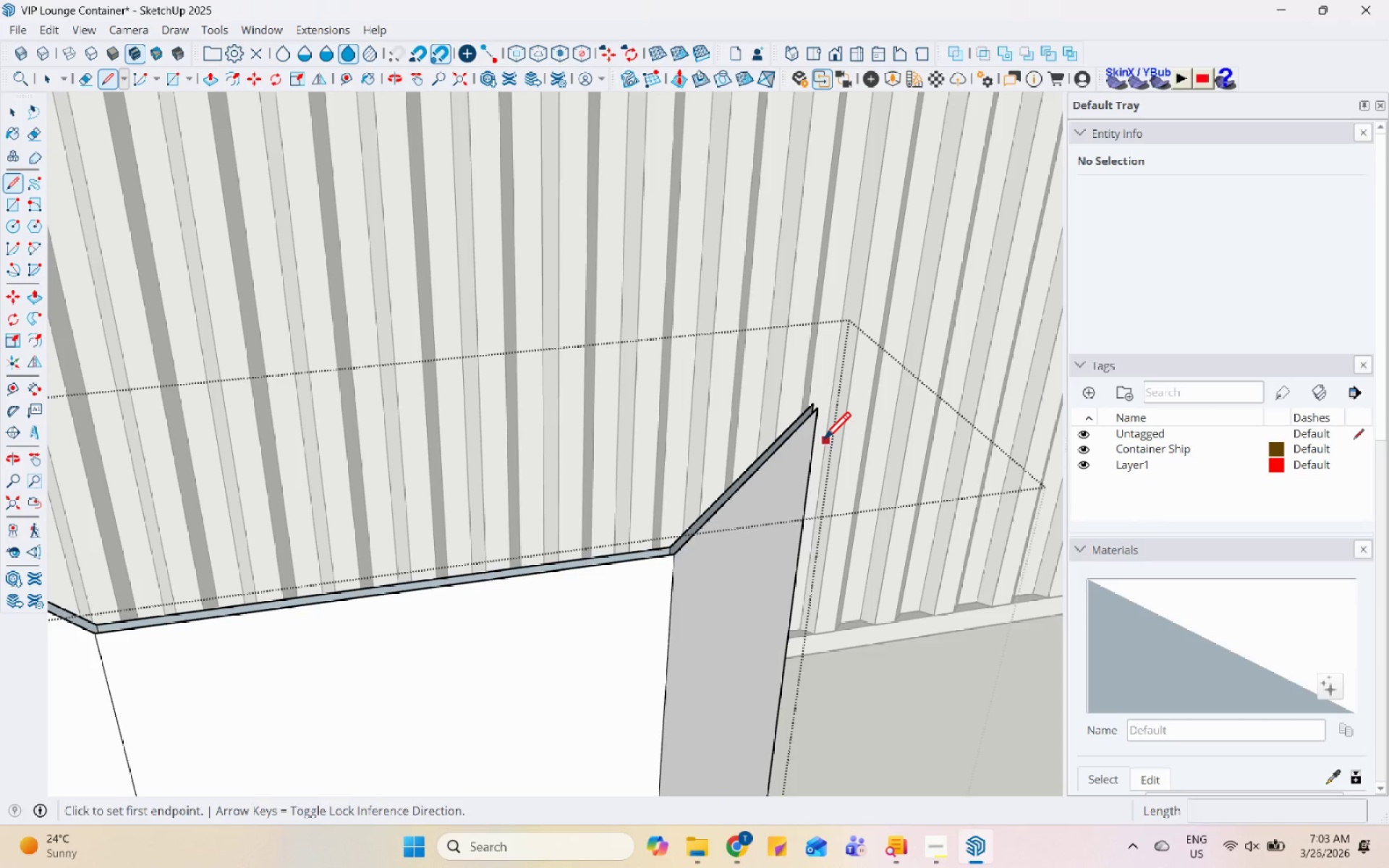 
scroll: coordinate [781, 472], scroll_direction: down, amount: 1.0
 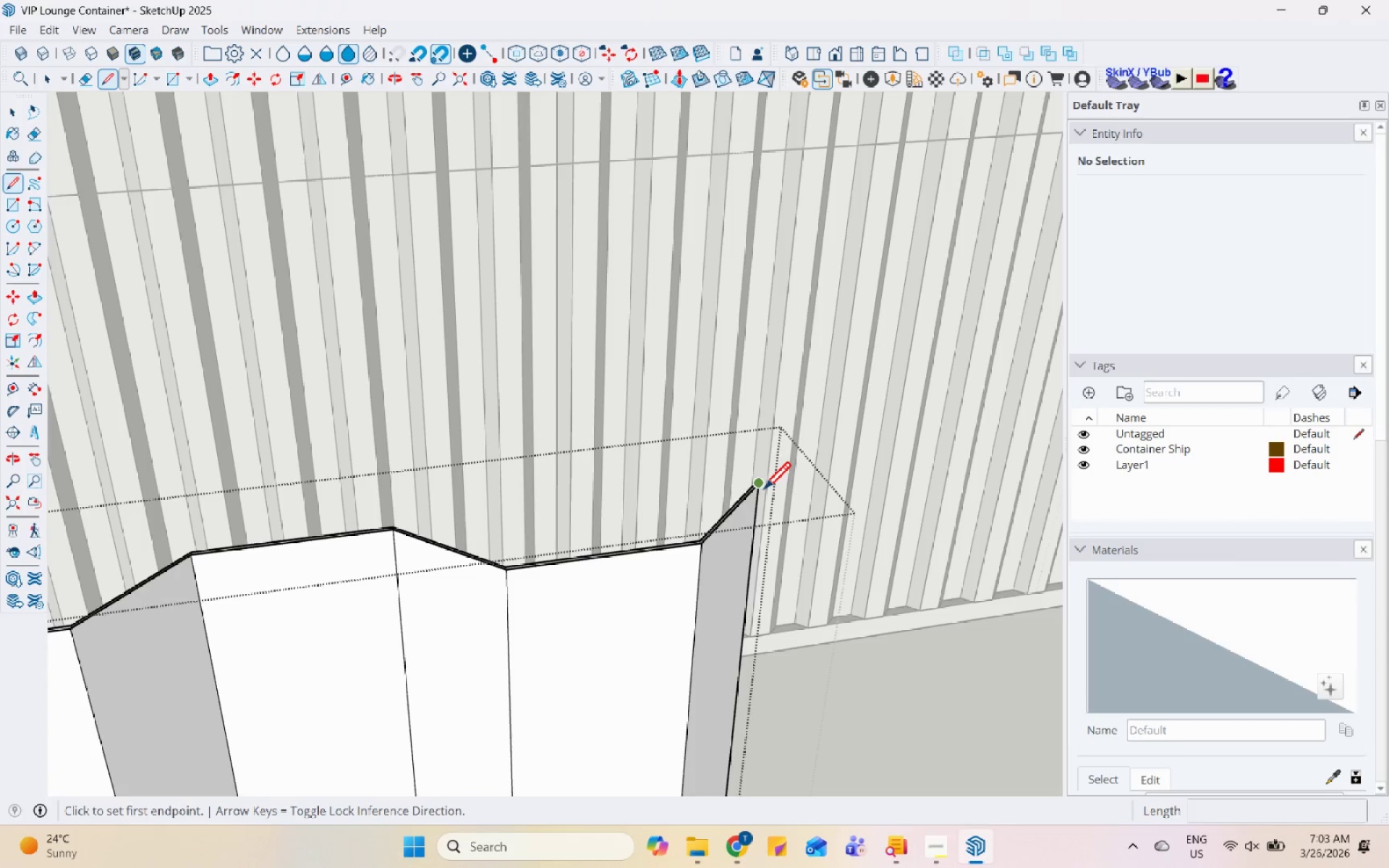 
scroll: coordinate [770, 463], scroll_direction: up, amount: 14.0
 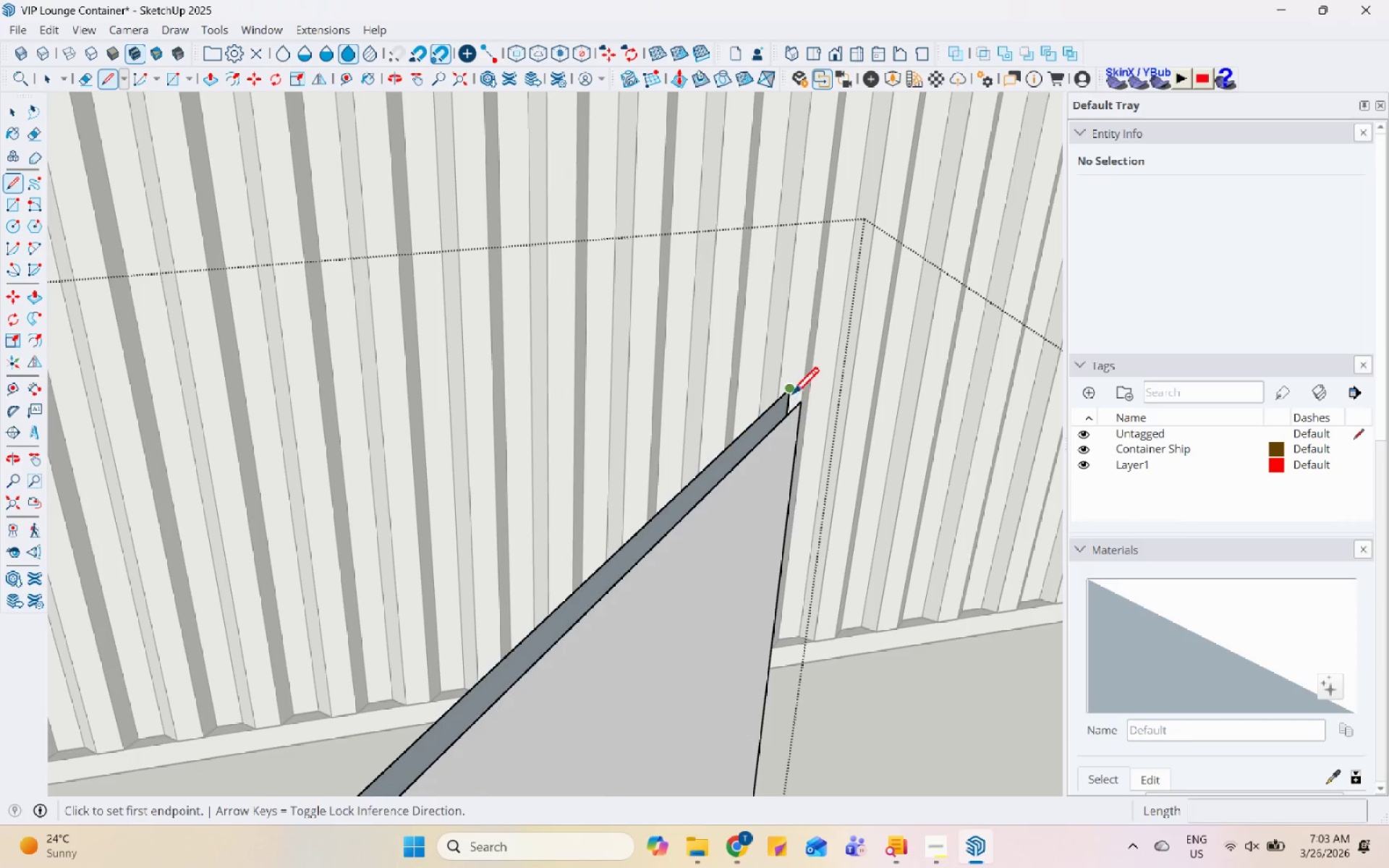 
left_click([790, 396])
 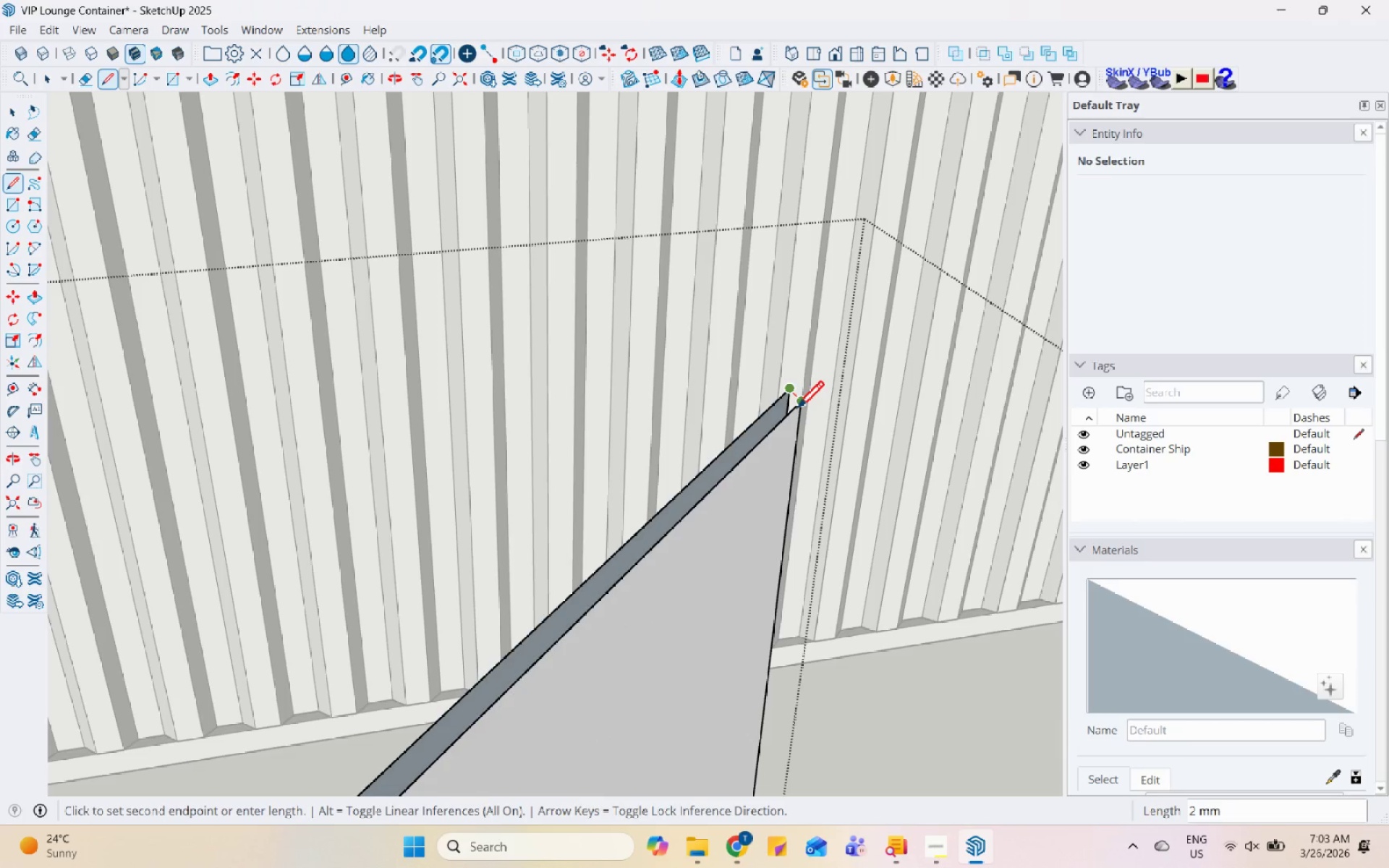 
left_click([797, 410])
 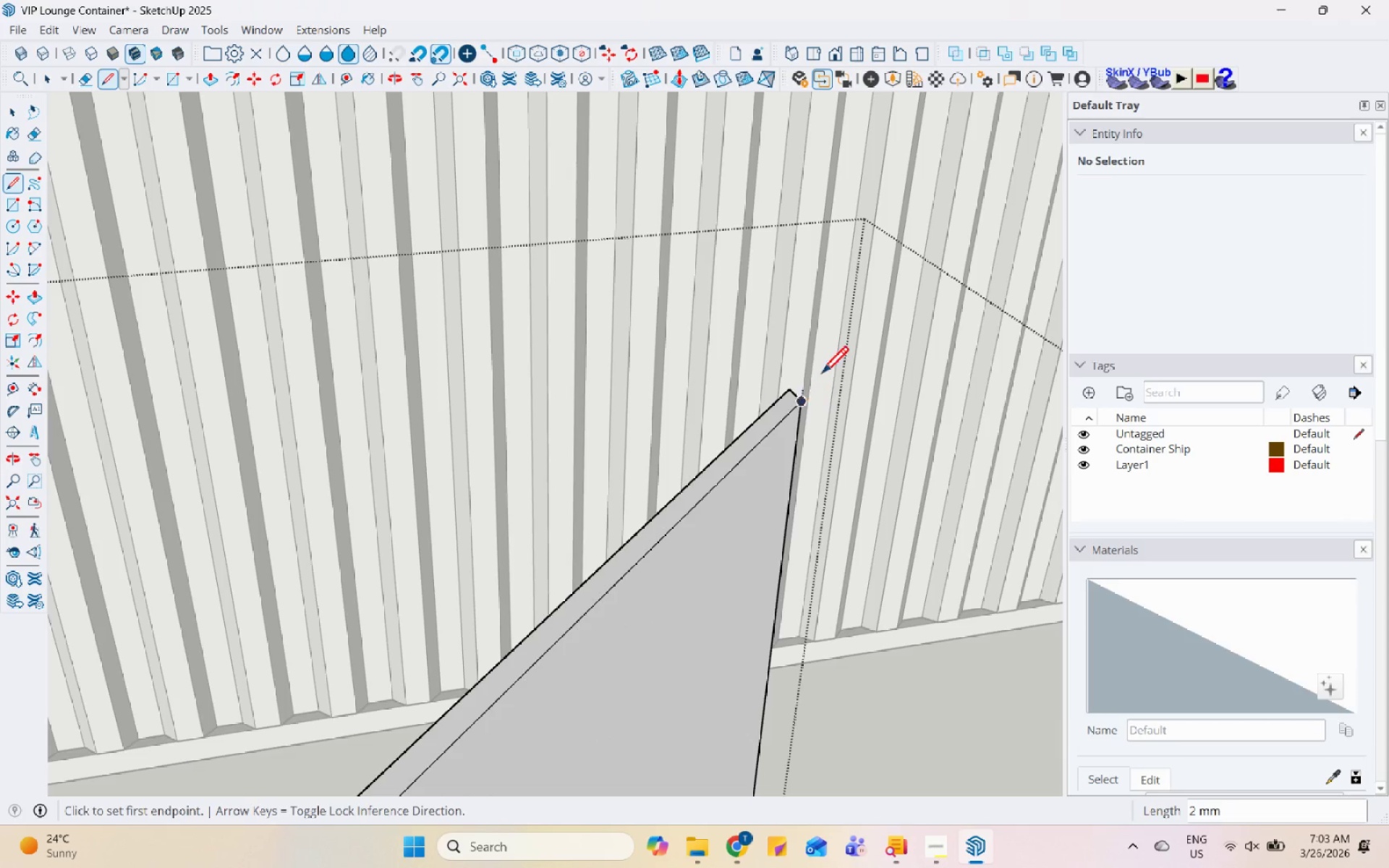 
scroll: coordinate [795, 387], scroll_direction: down, amount: 21.0
 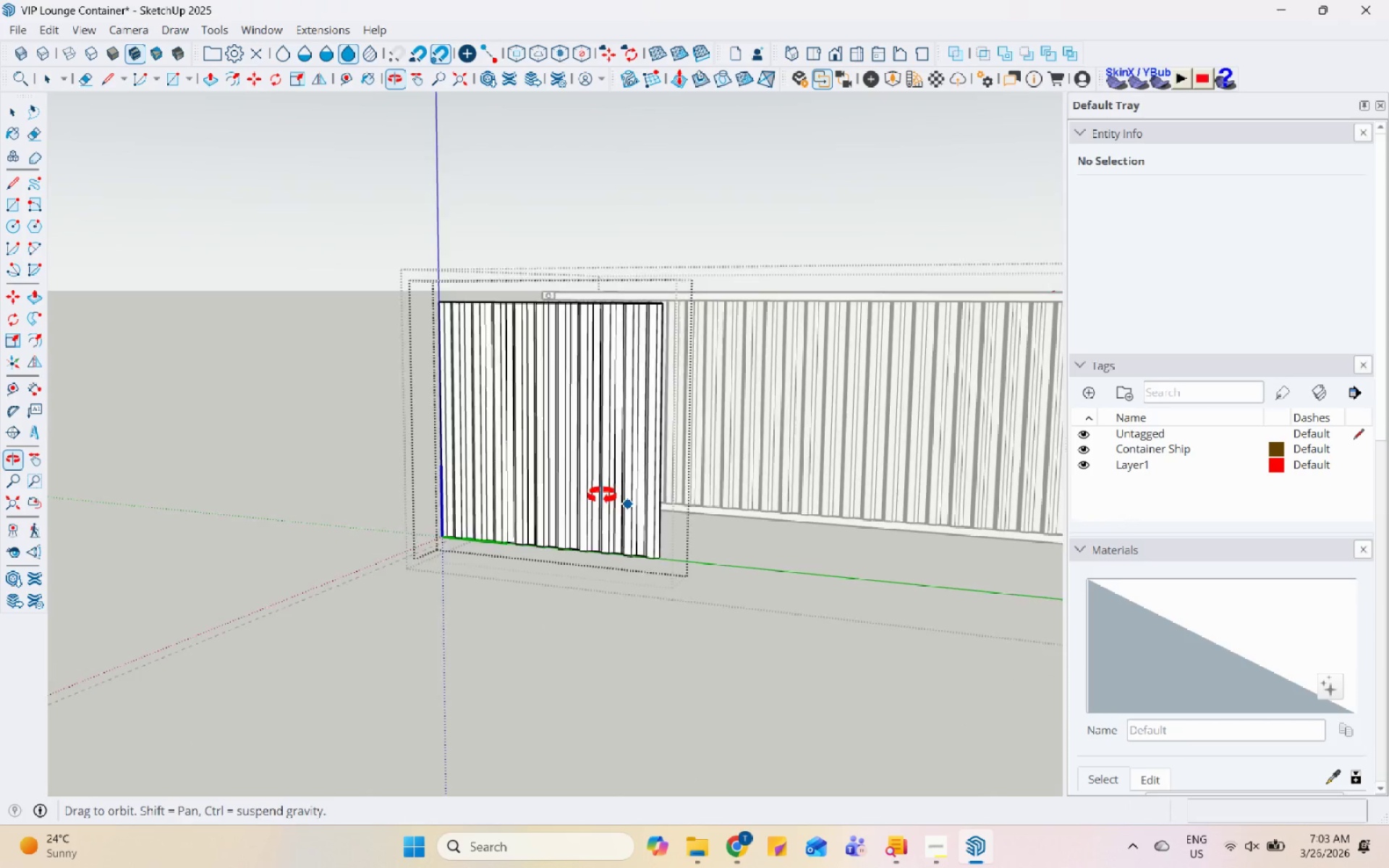 
scroll: coordinate [418, 367], scroll_direction: up, amount: 37.0
 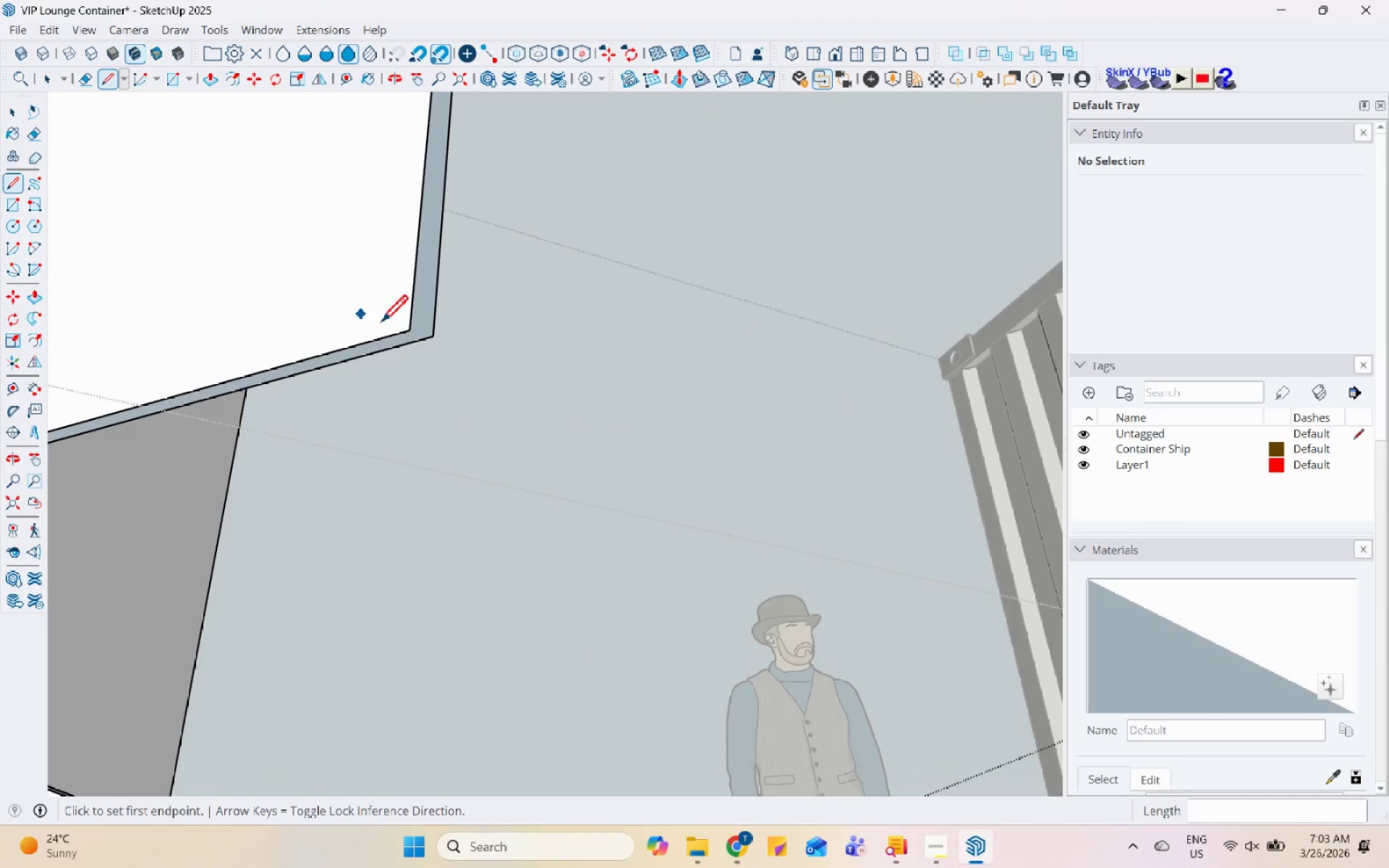 
left_click([409, 329])
 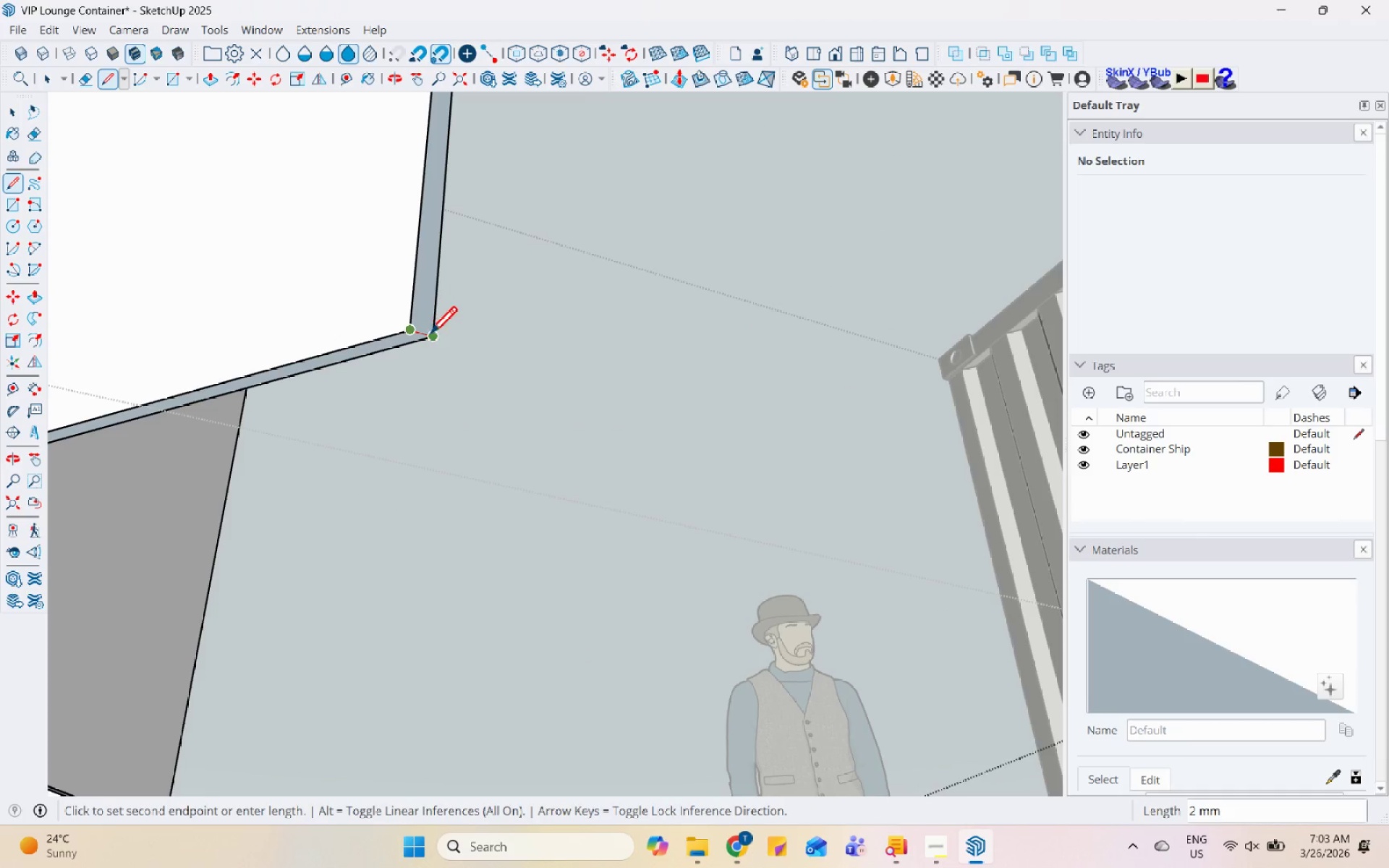 
left_click([431, 336])
 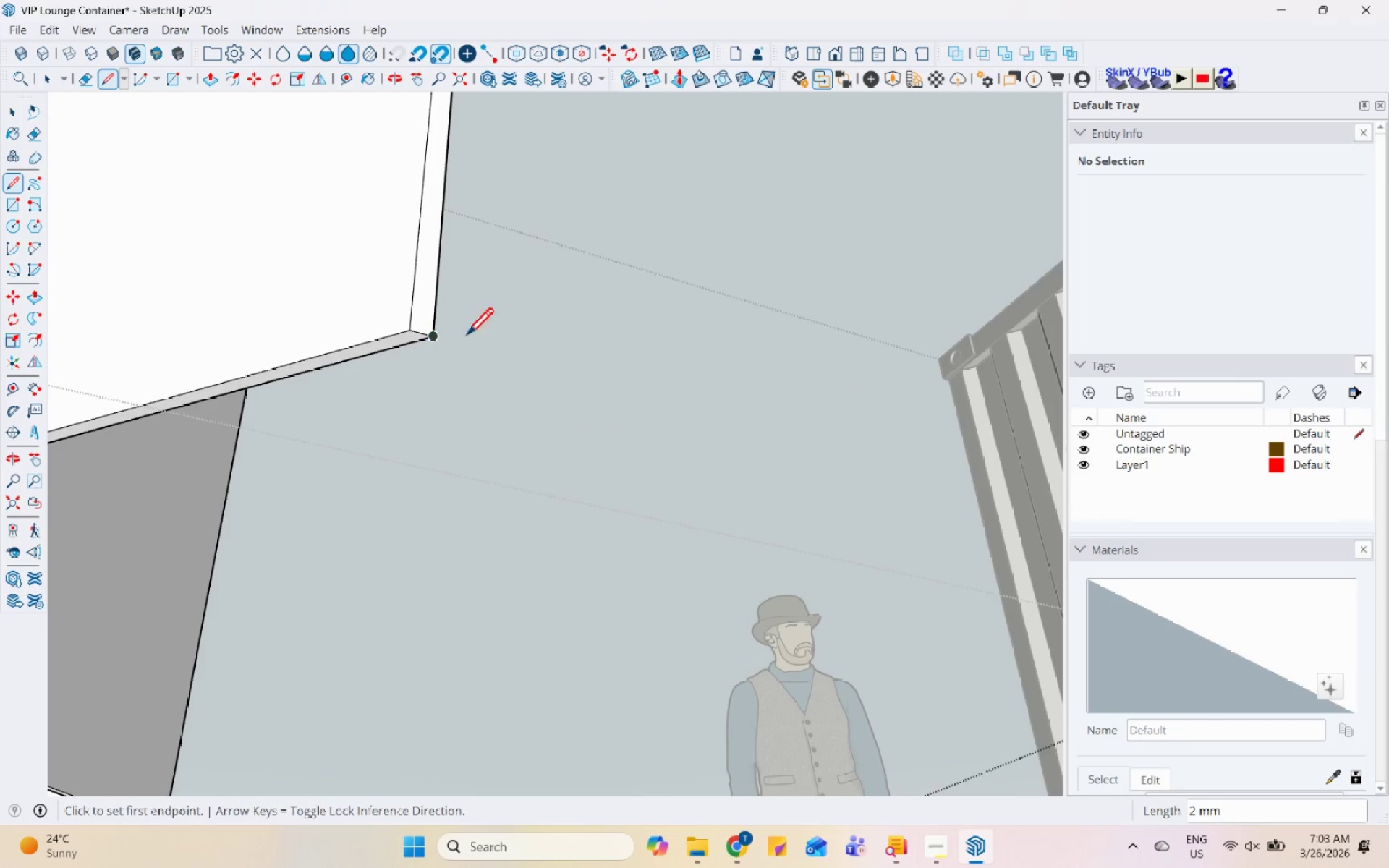 
scroll: coordinate [527, 393], scroll_direction: down, amount: 13.0
 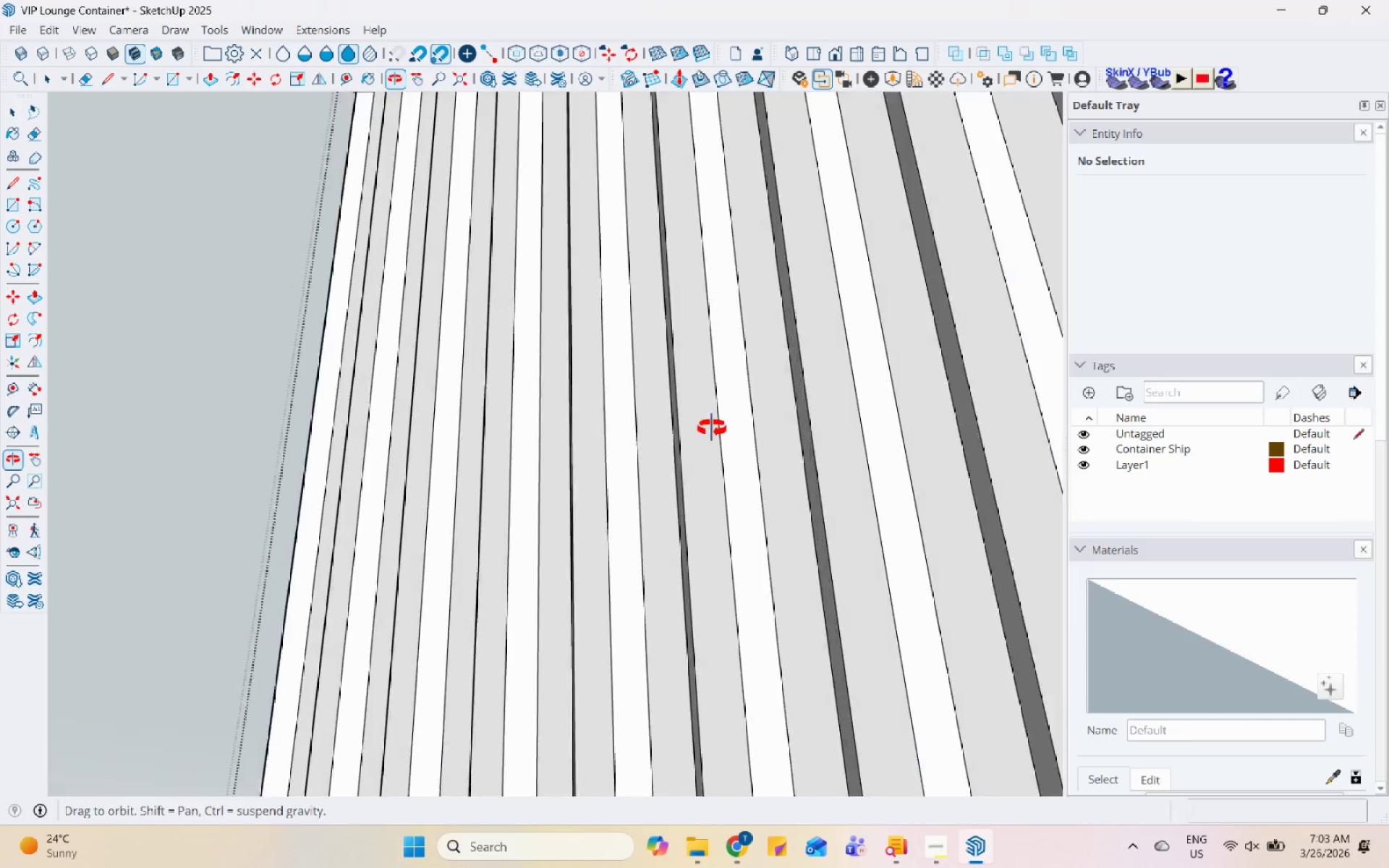 
key(Space)
 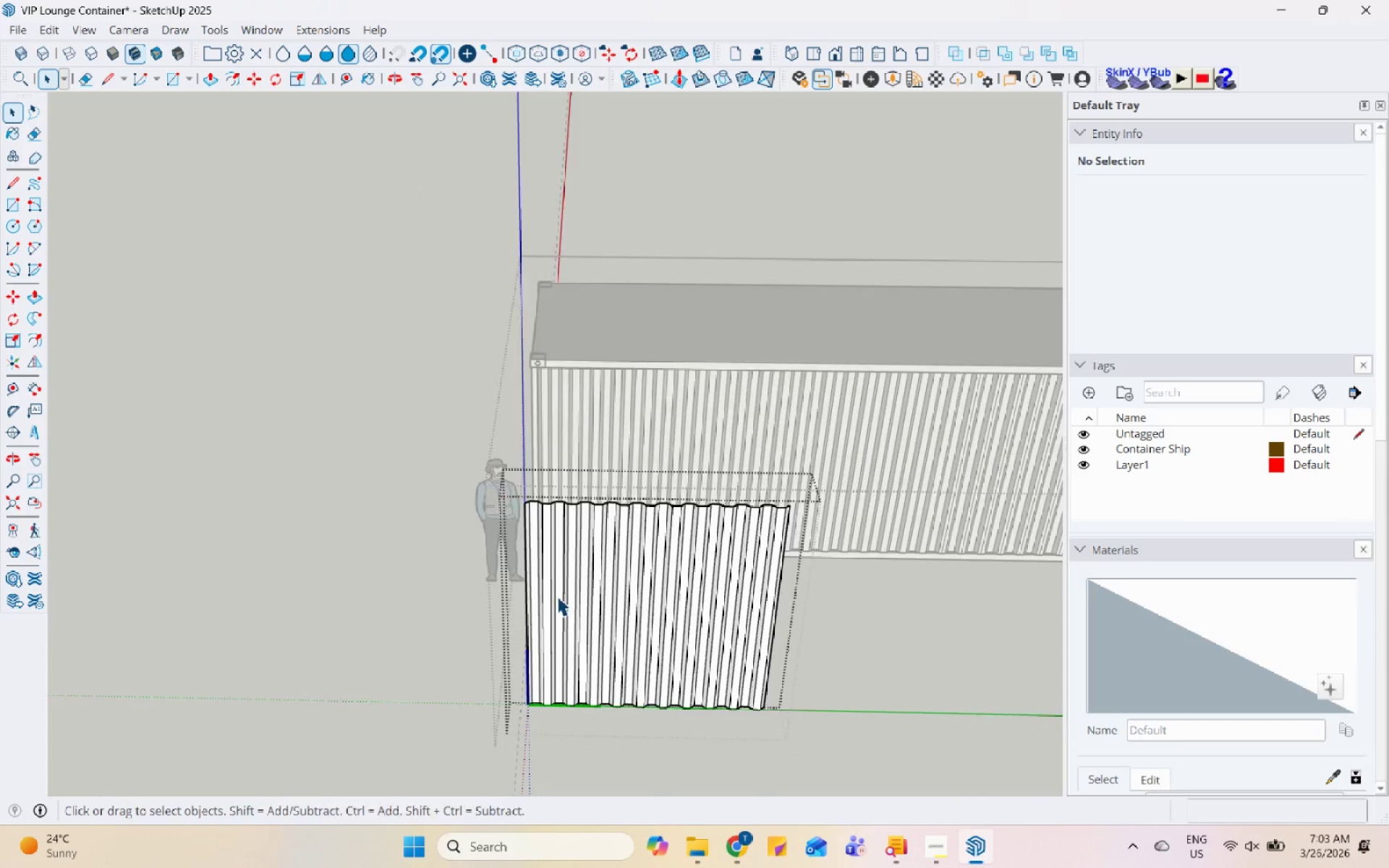 
scroll: coordinate [415, 430], scroll_direction: down, amount: 15.0
 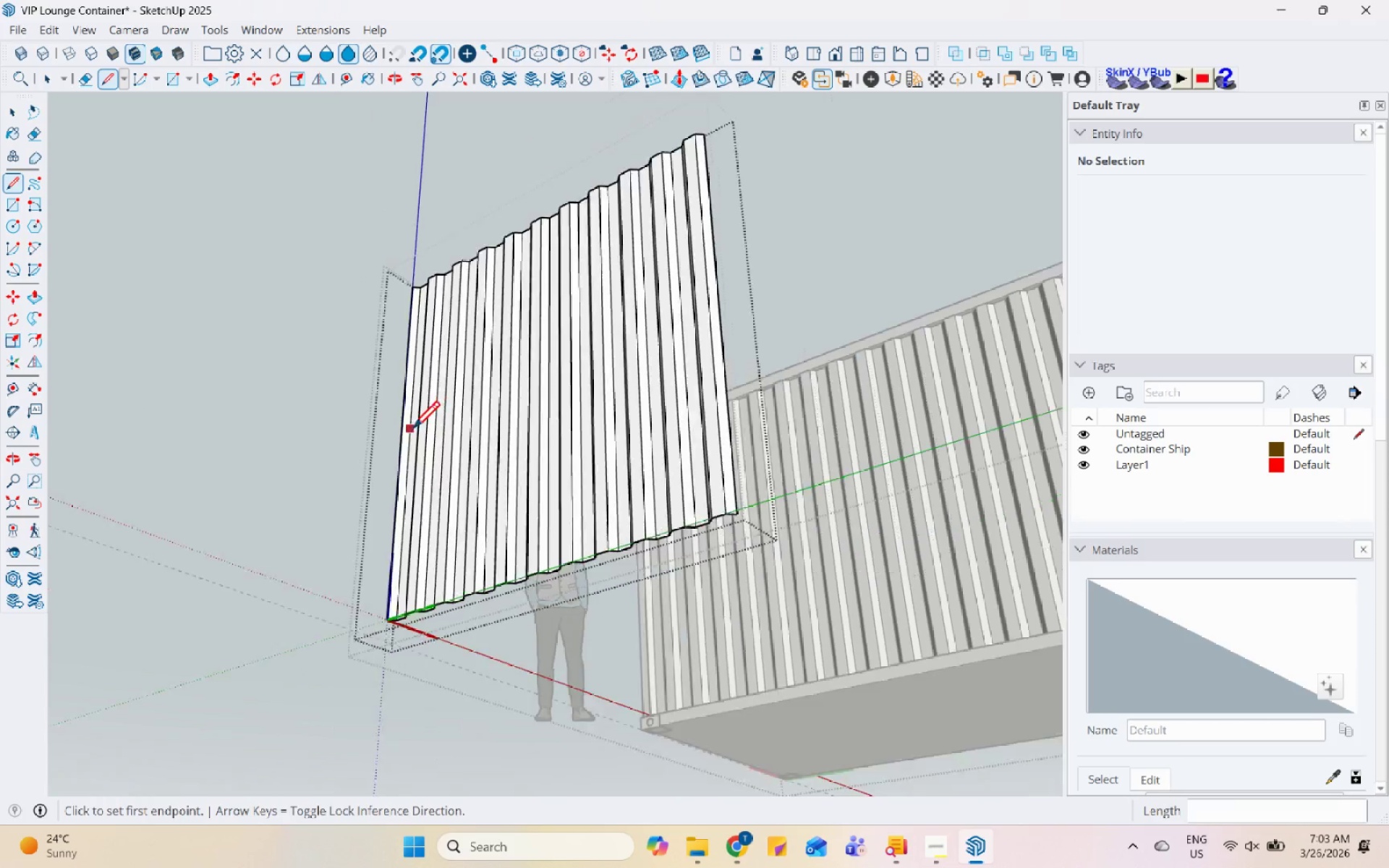 
scroll: coordinate [611, 495], scroll_direction: up, amount: 18.0
 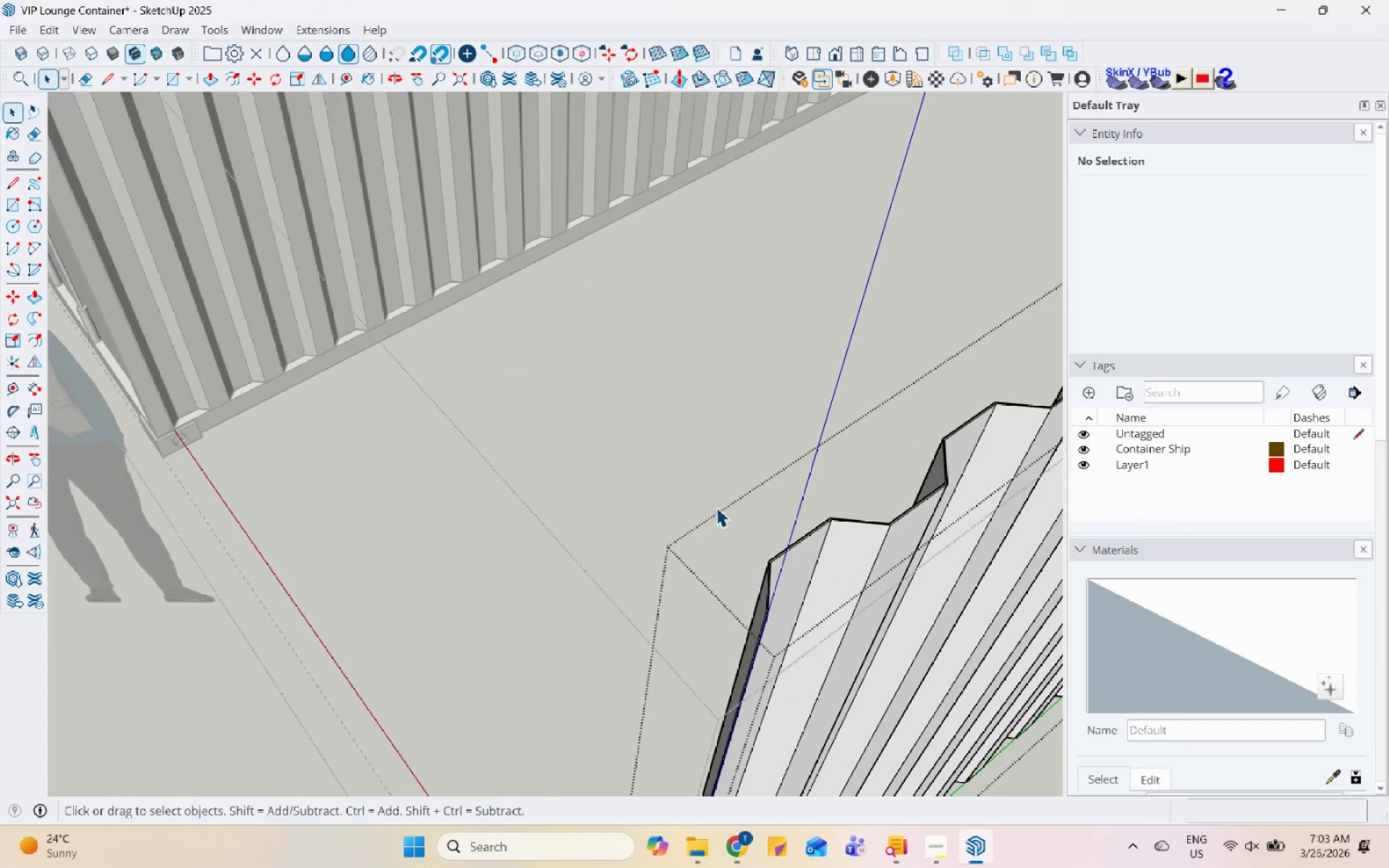 
key(Escape)
 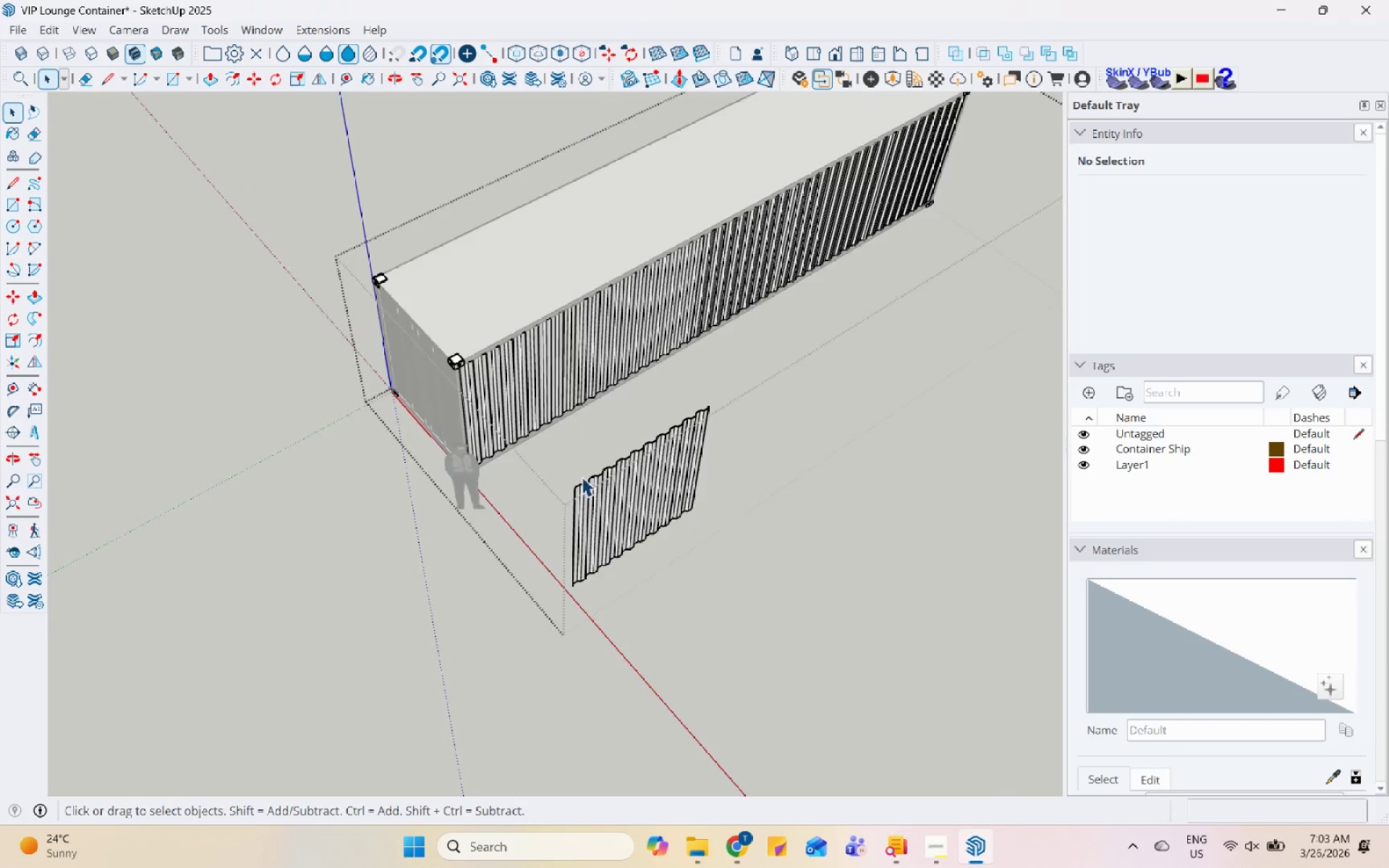 
key(Escape)
 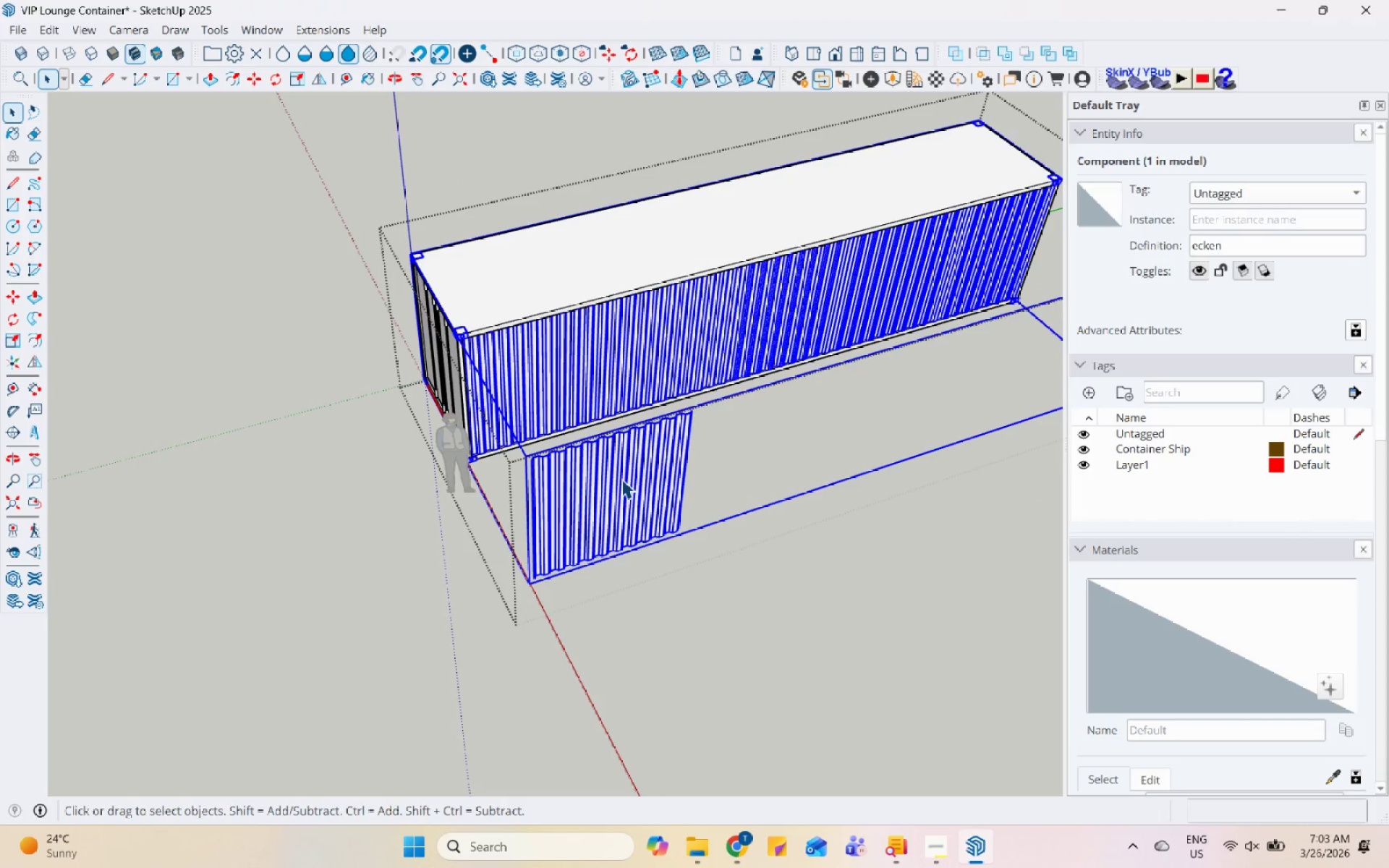 
scroll: coordinate [566, 481], scroll_direction: down, amount: 16.0
 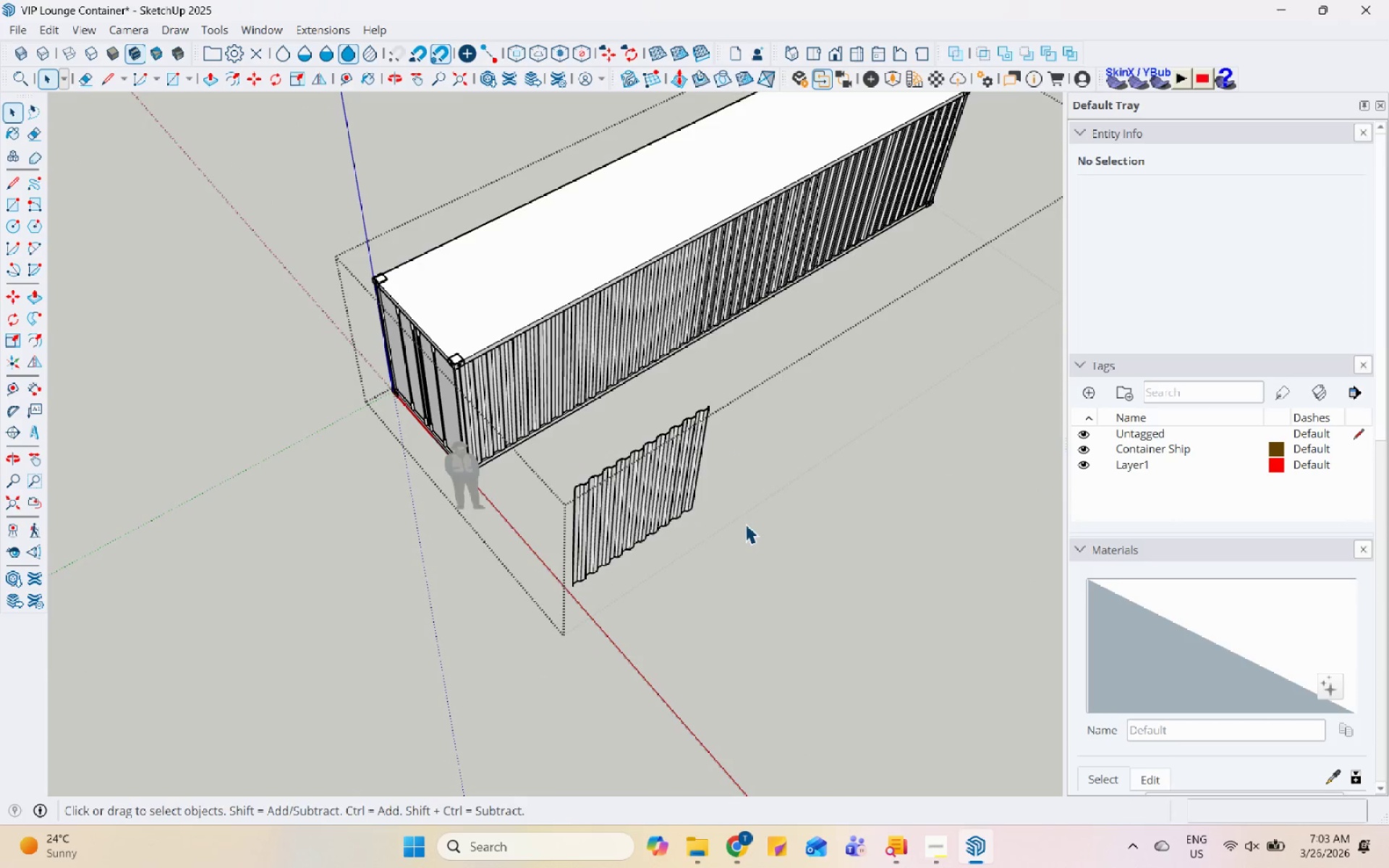 
wait(5.37)
 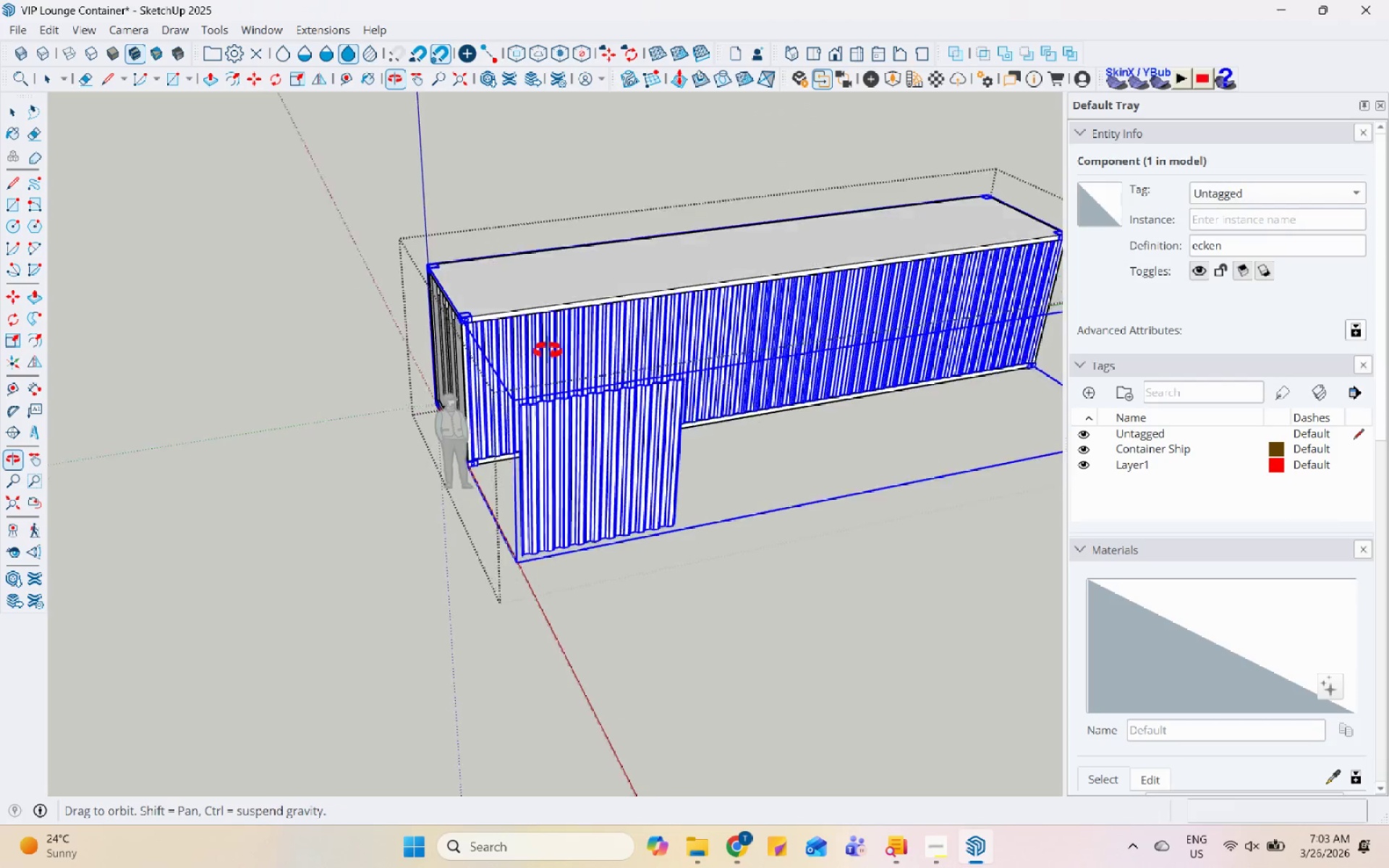 
double_click([621, 479])
 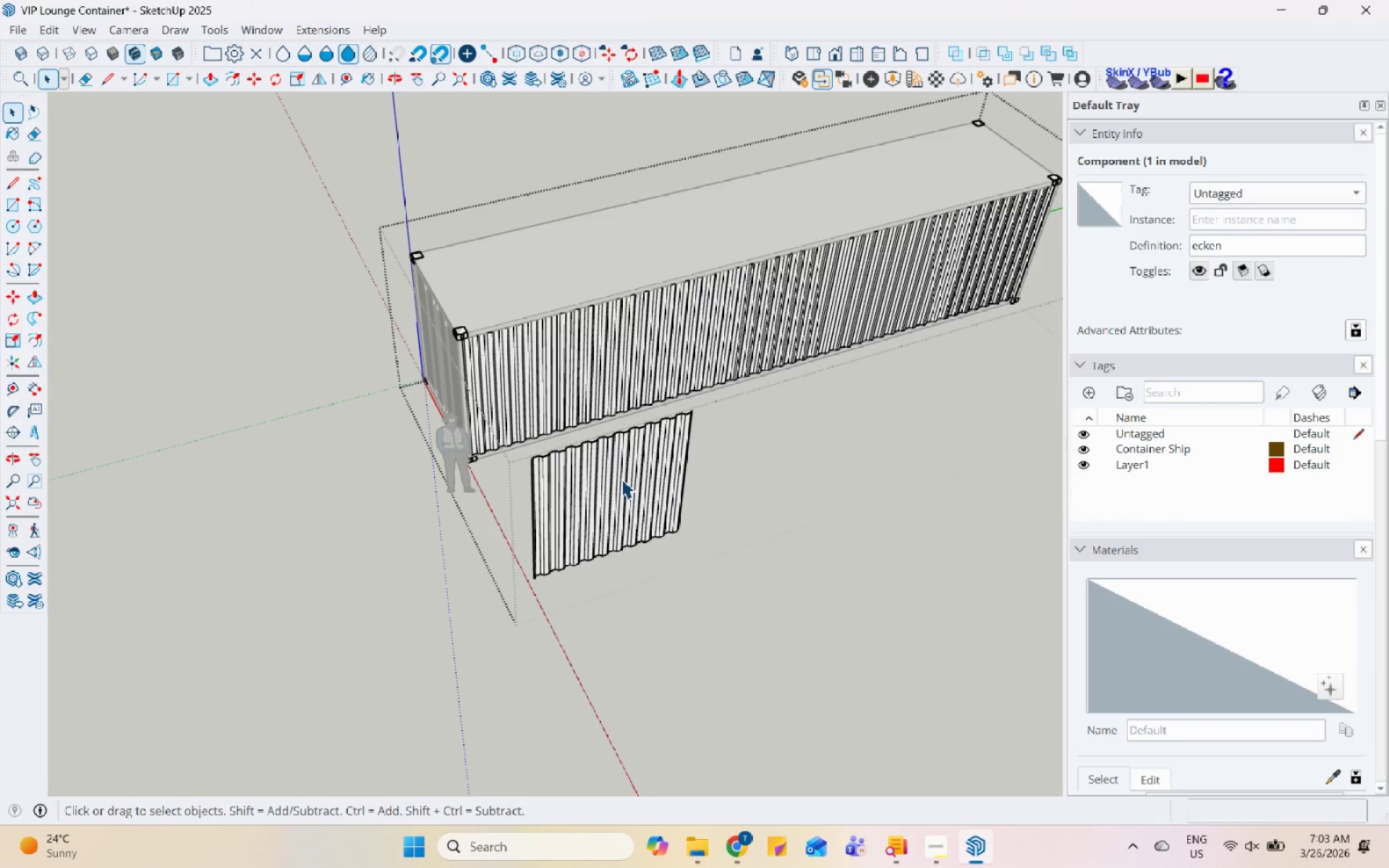 
triple_click([621, 479])
 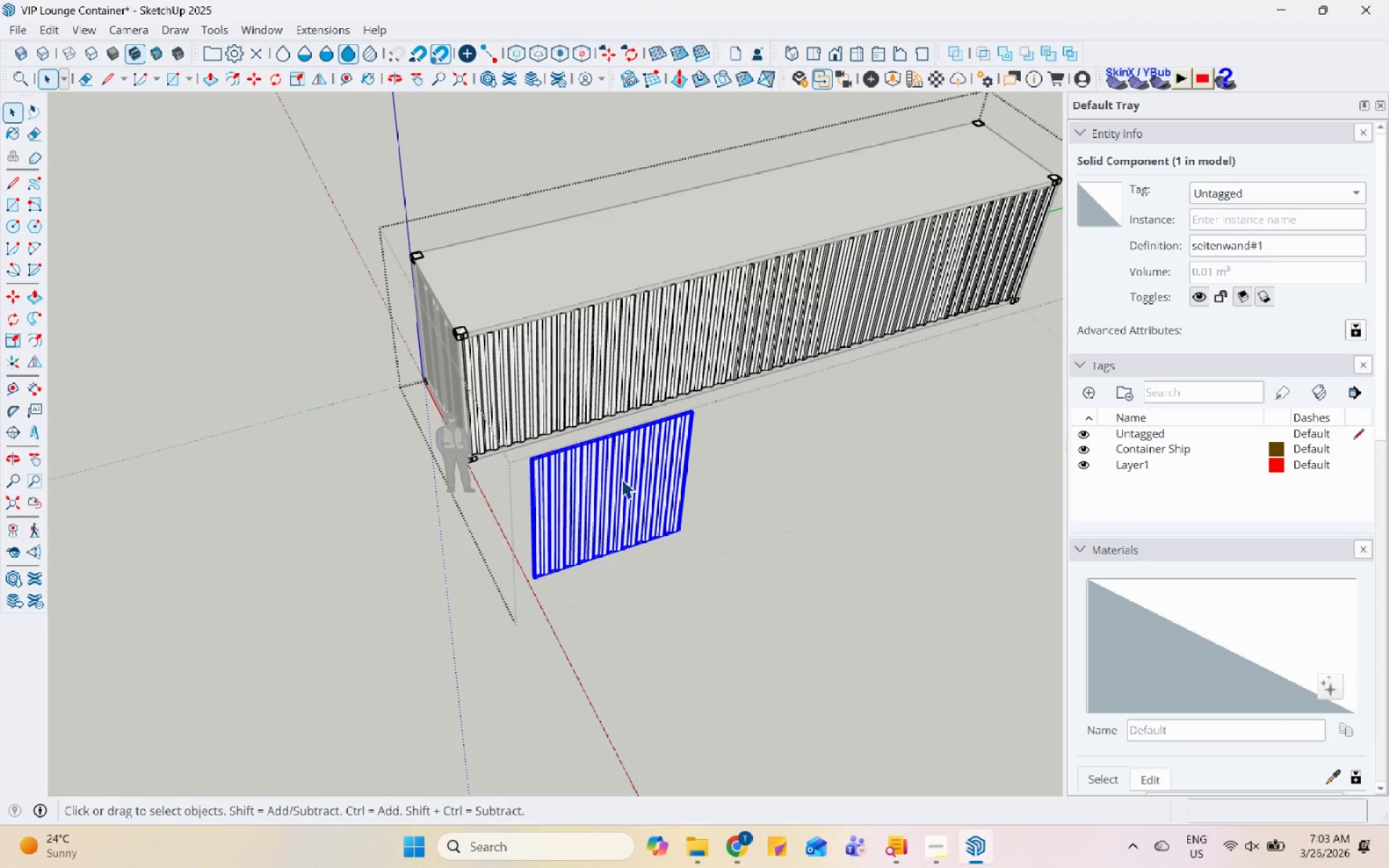 
key(Escape)
 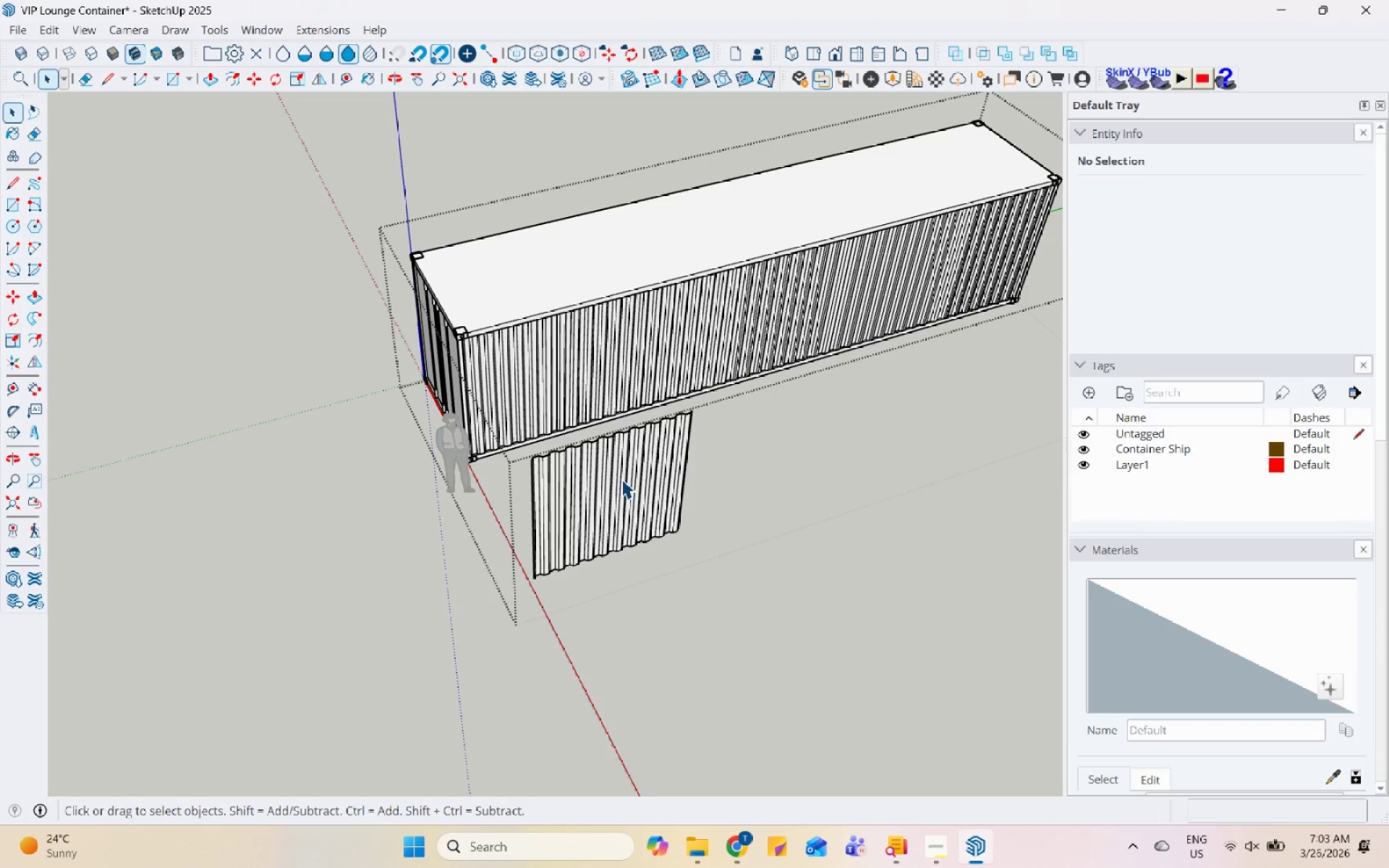 
scroll: coordinate [621, 479], scroll_direction: down, amount: 4.0
 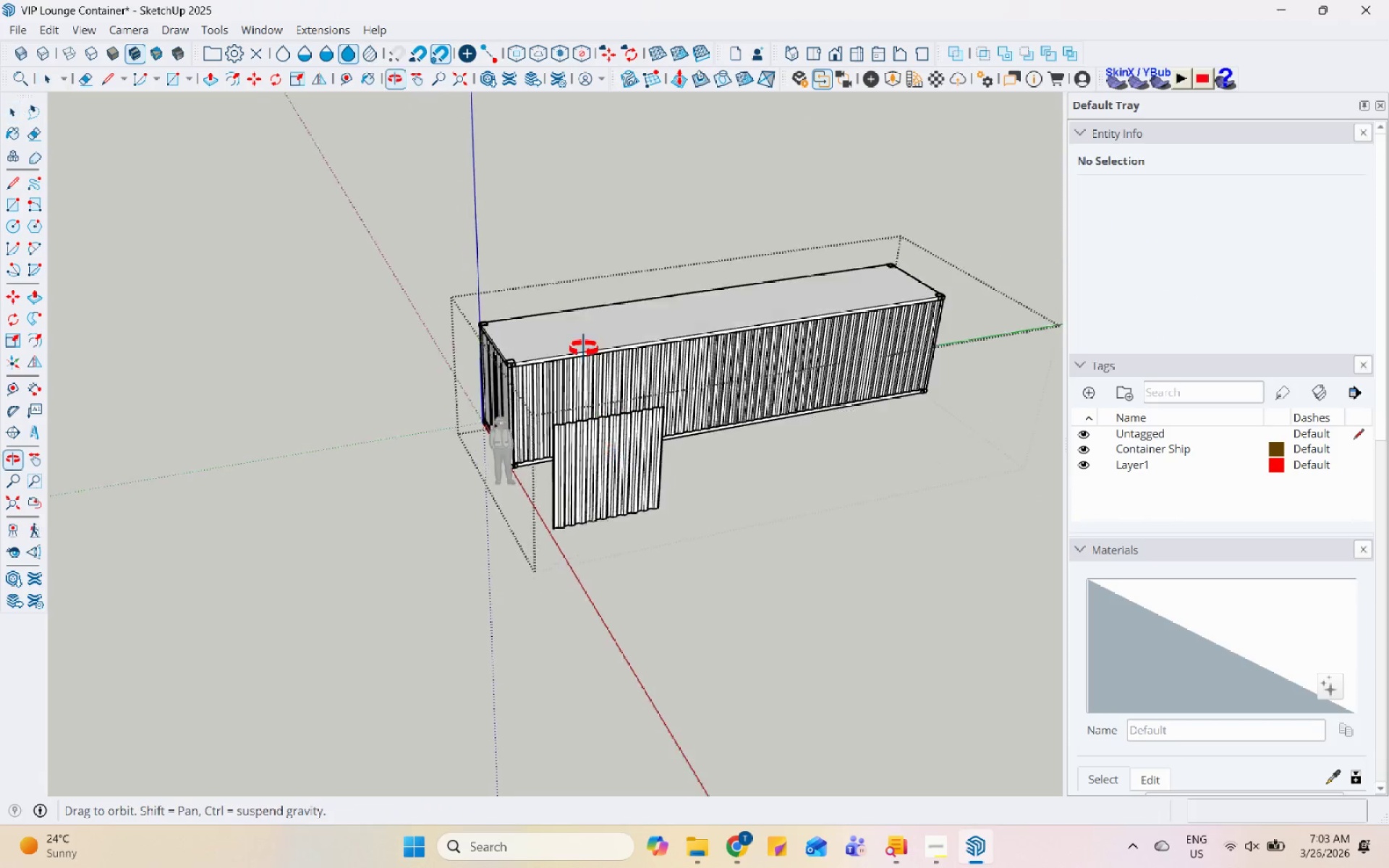 
left_click([601, 367])
 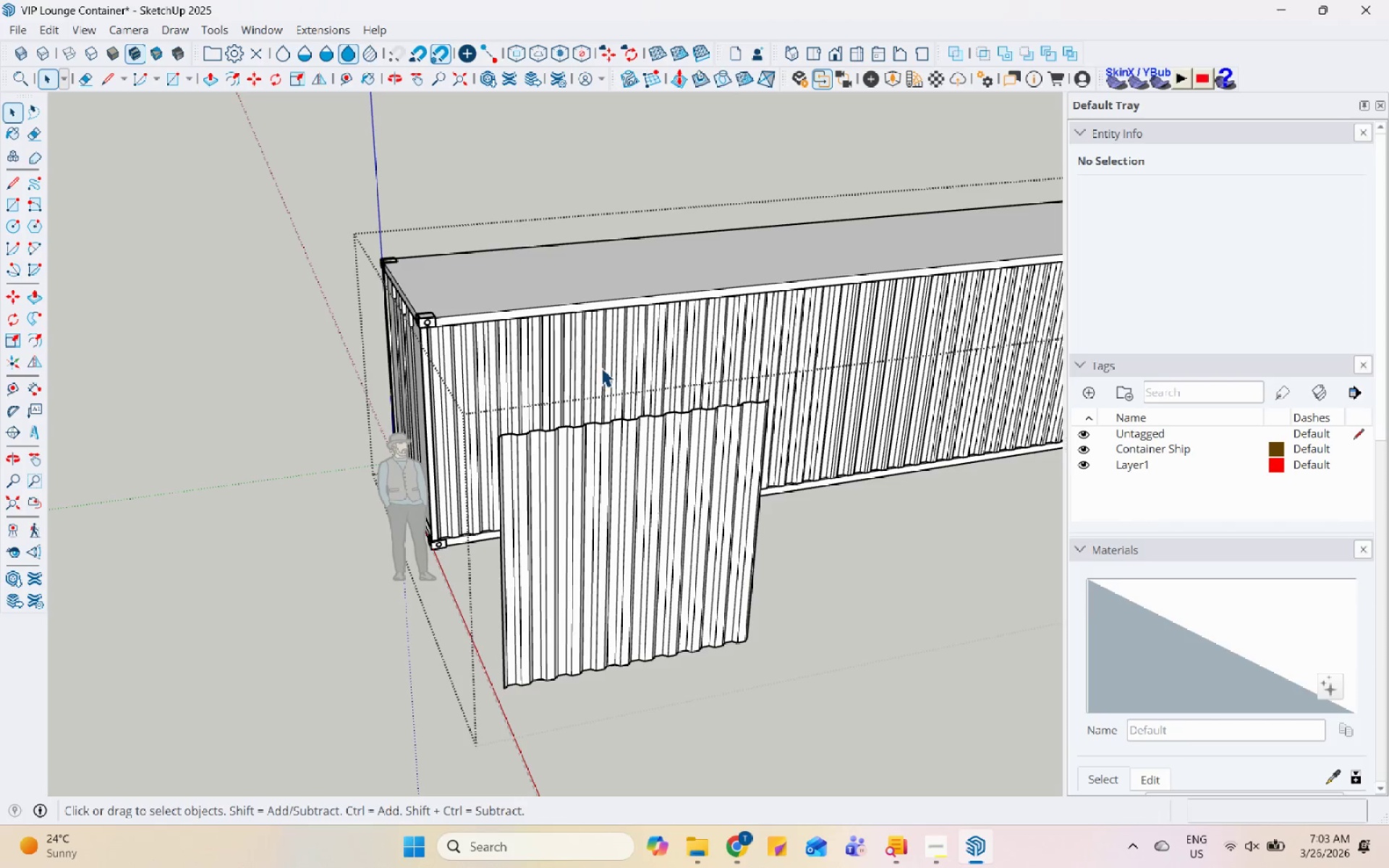 
scroll: coordinate [586, 419], scroll_direction: up, amount: 7.0
 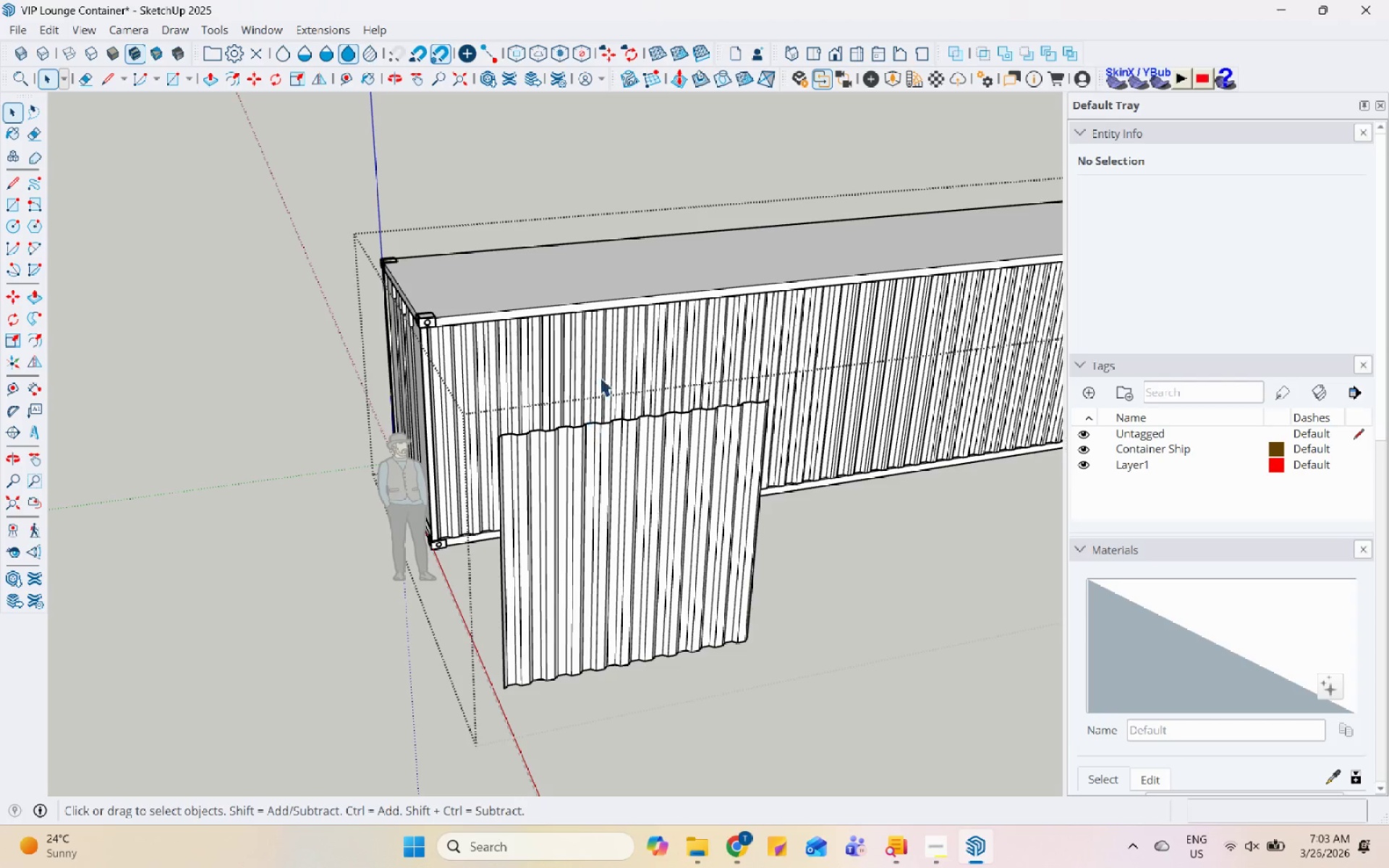 
double_click([601, 367])
 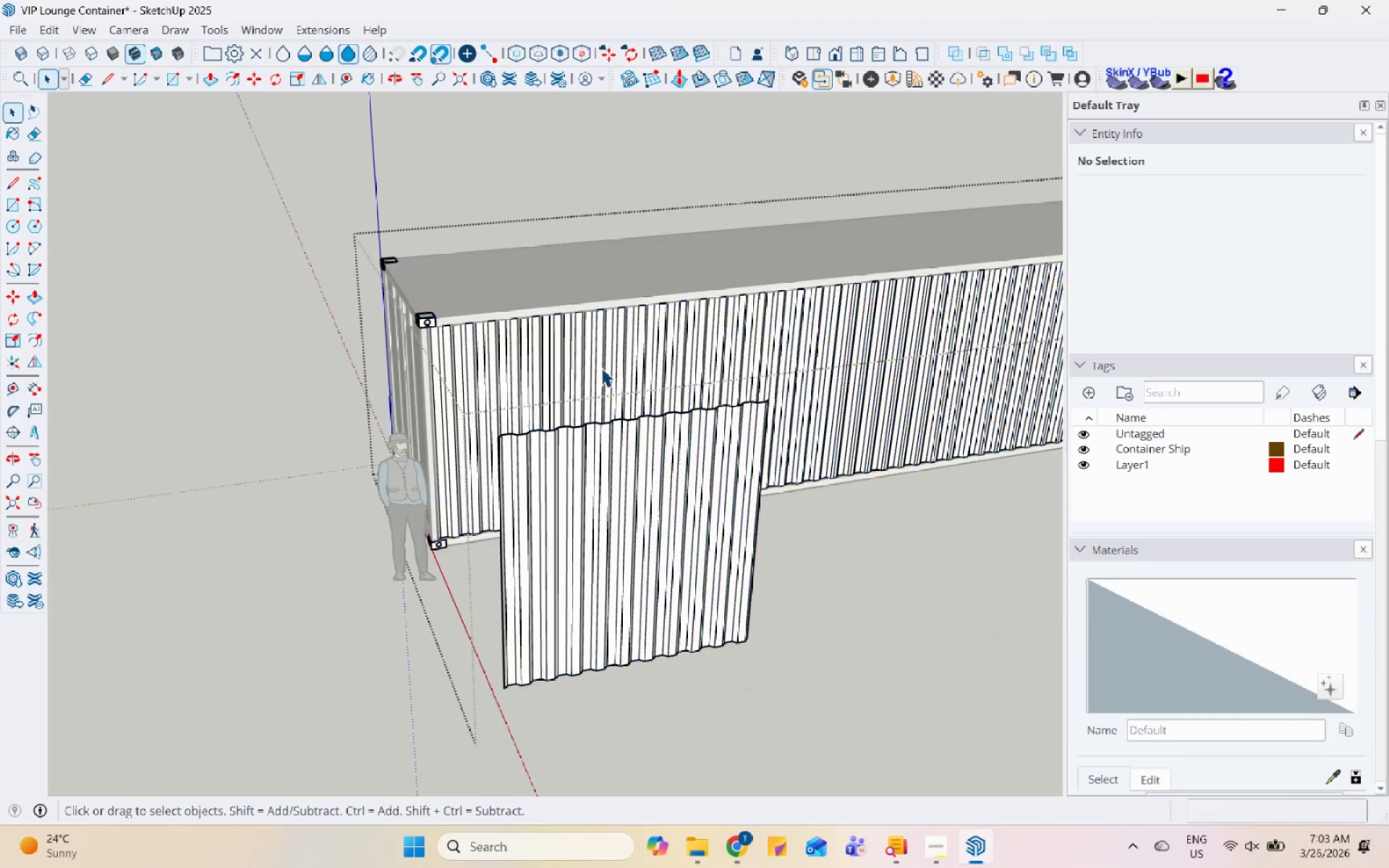 
triple_click([601, 367])
 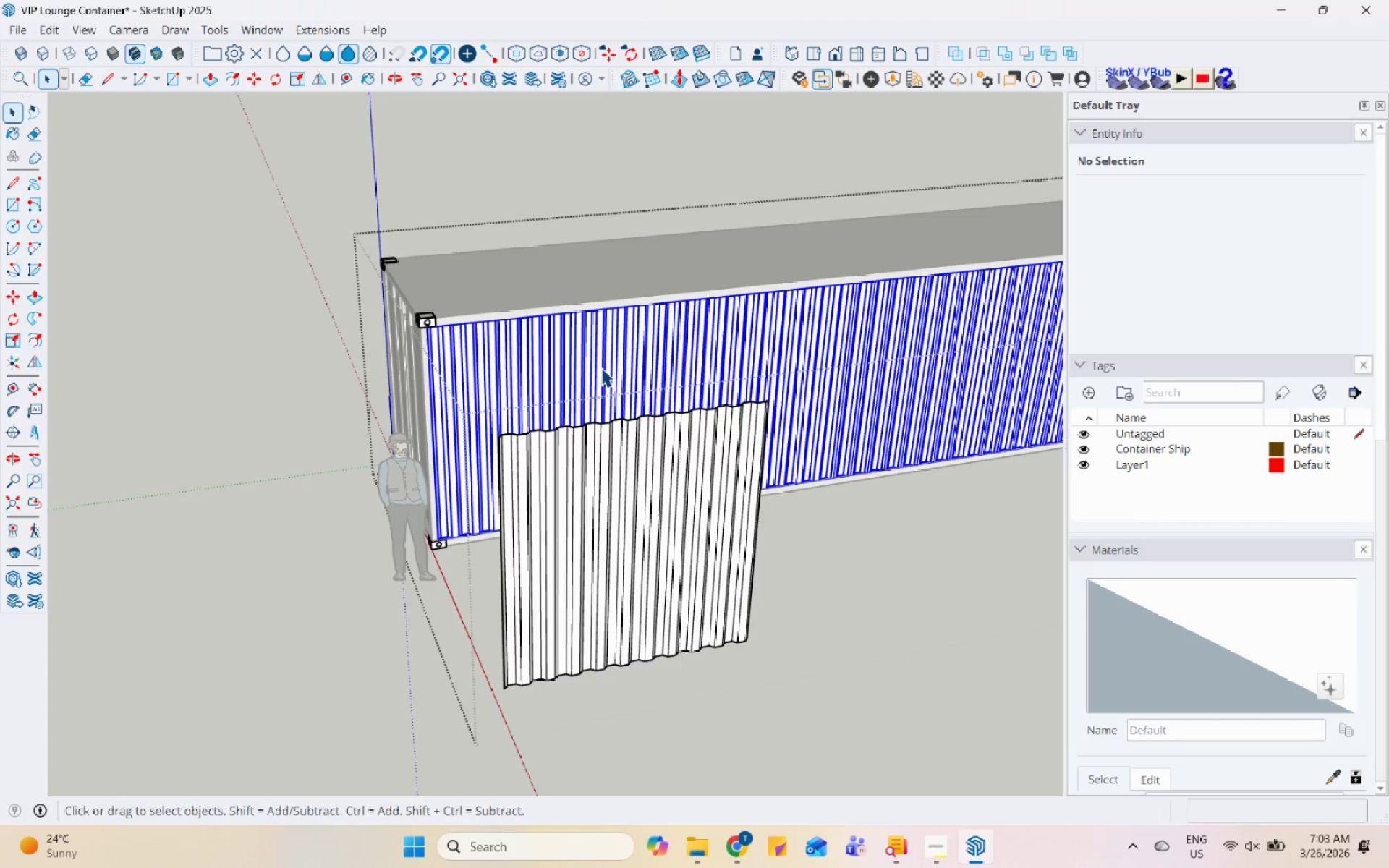 
triple_click([601, 367])
 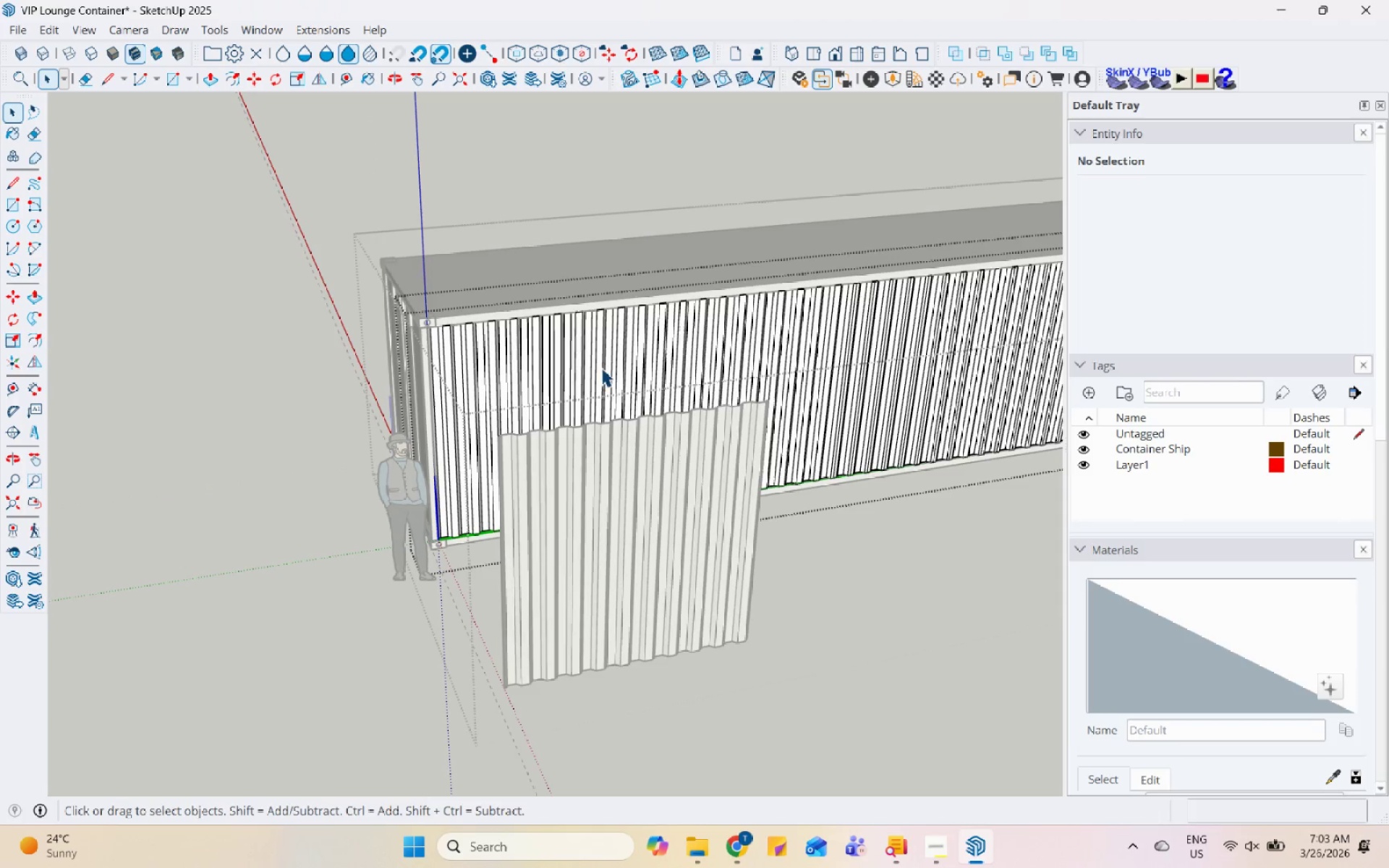 
triple_click([601, 367])
 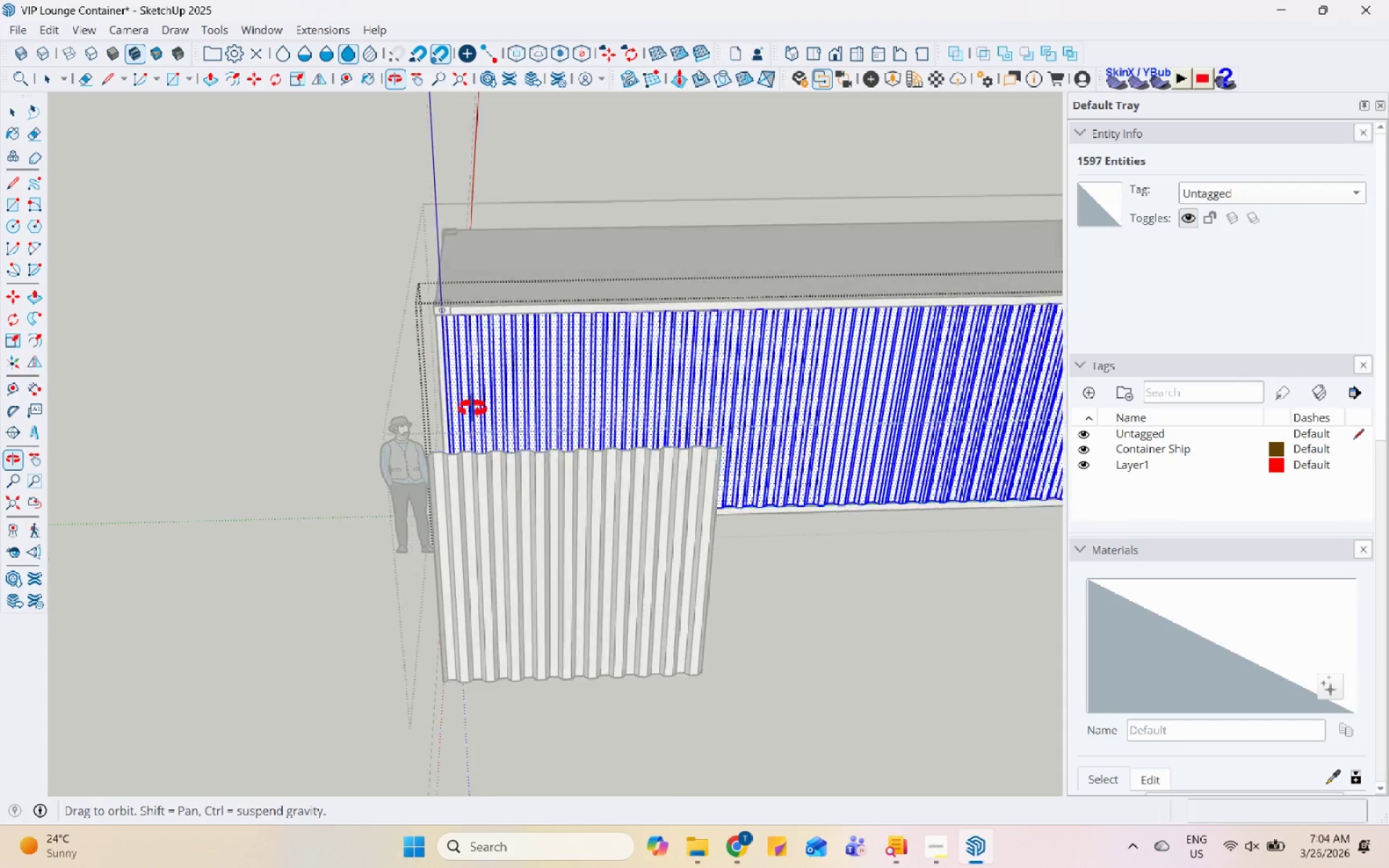 
scroll: coordinate [429, 393], scroll_direction: down, amount: 11.0
 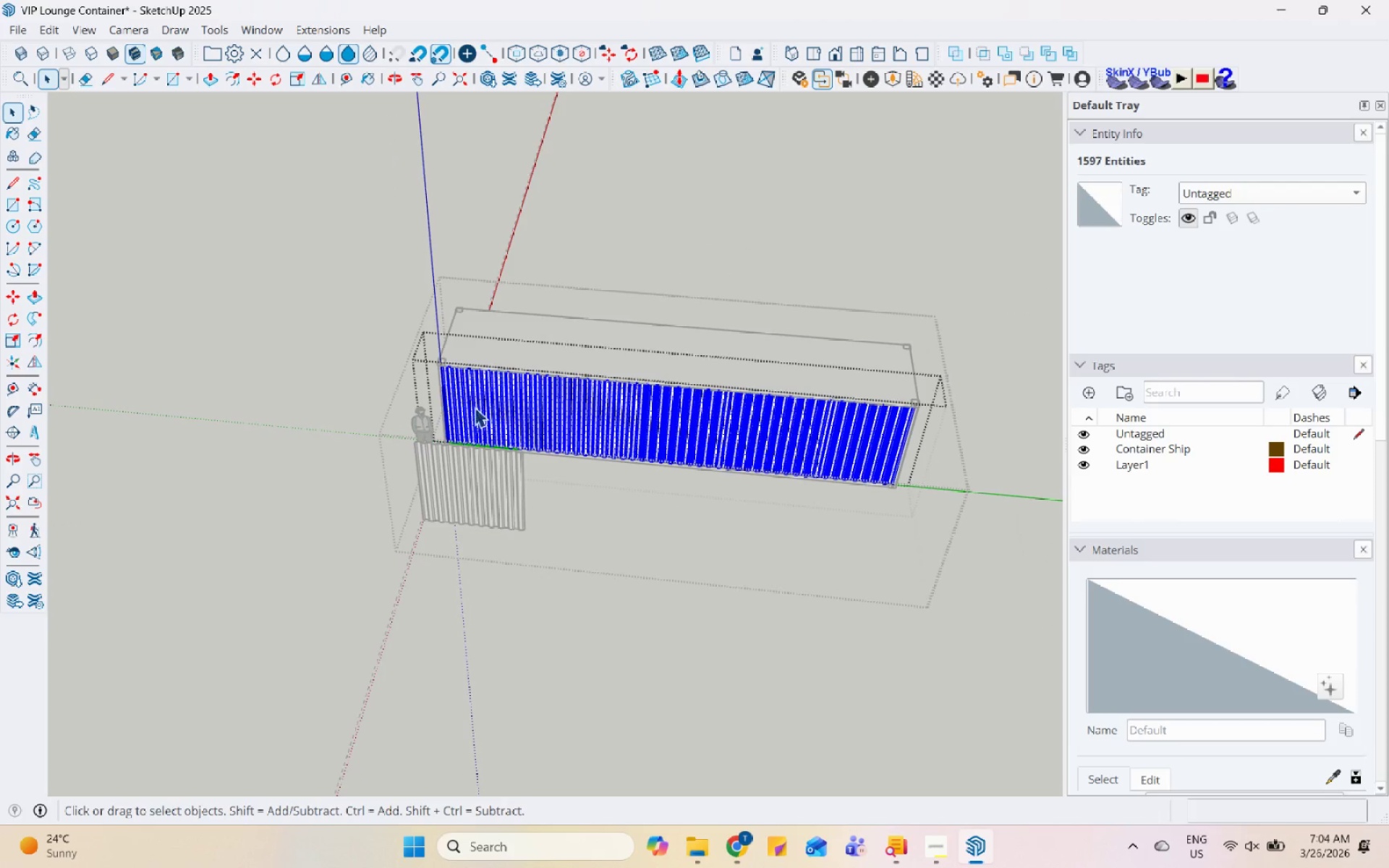 
scroll: coordinate [775, 446], scroll_direction: up, amount: 3.0
 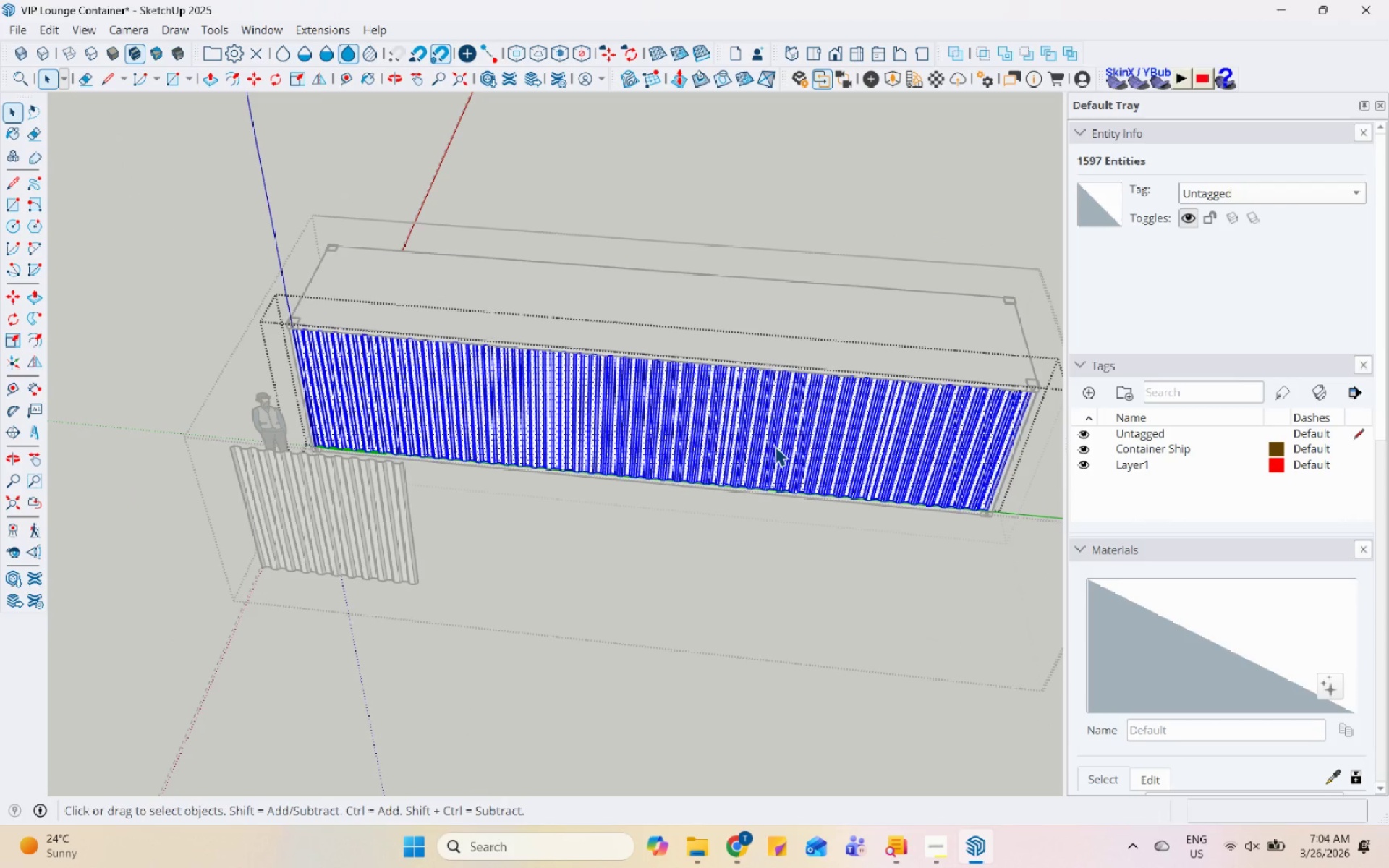 
left_click([613, 405])
 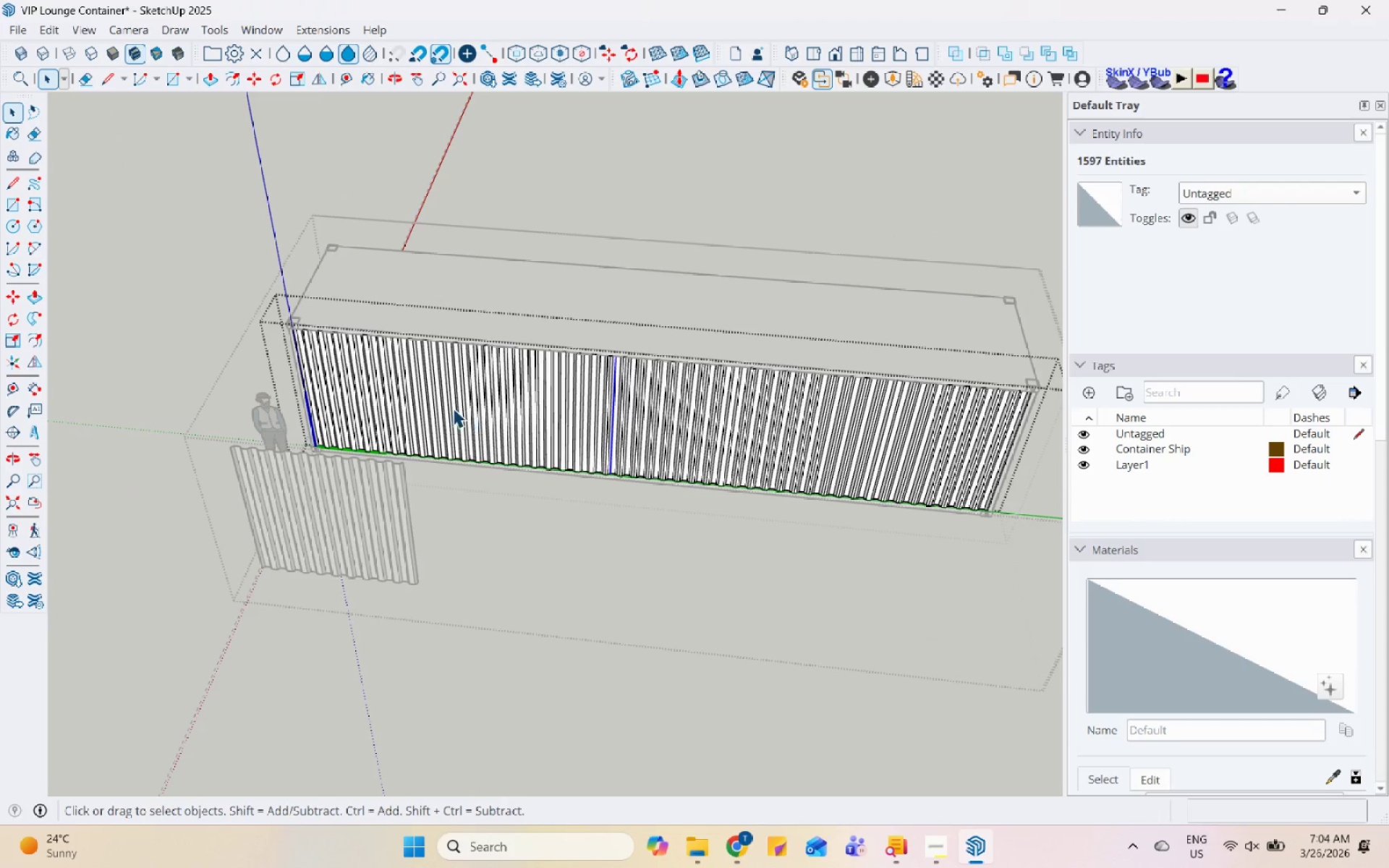 
scroll: coordinate [372, 269], scroll_direction: up, amount: 16.0
 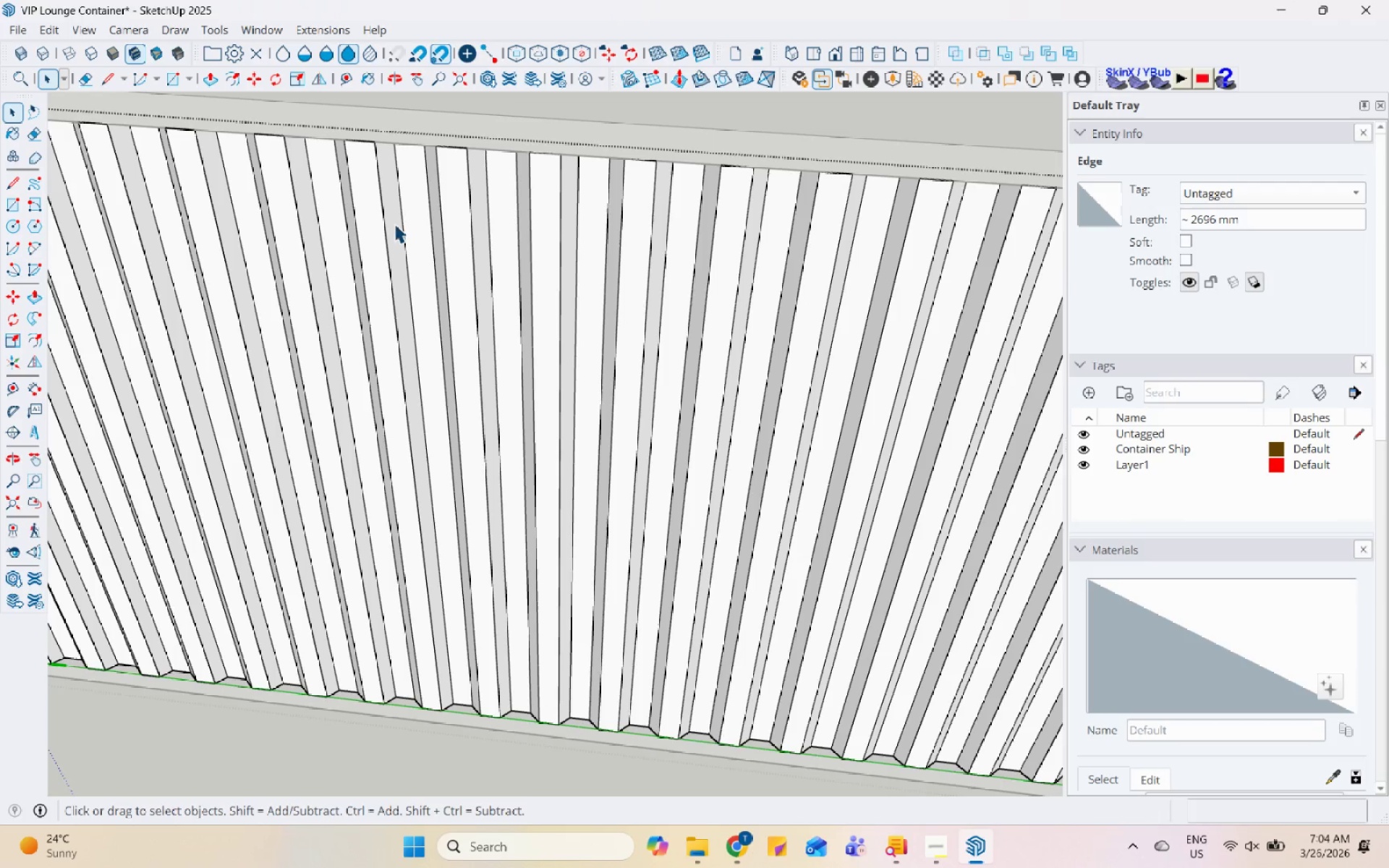 
left_click([392, 224])
 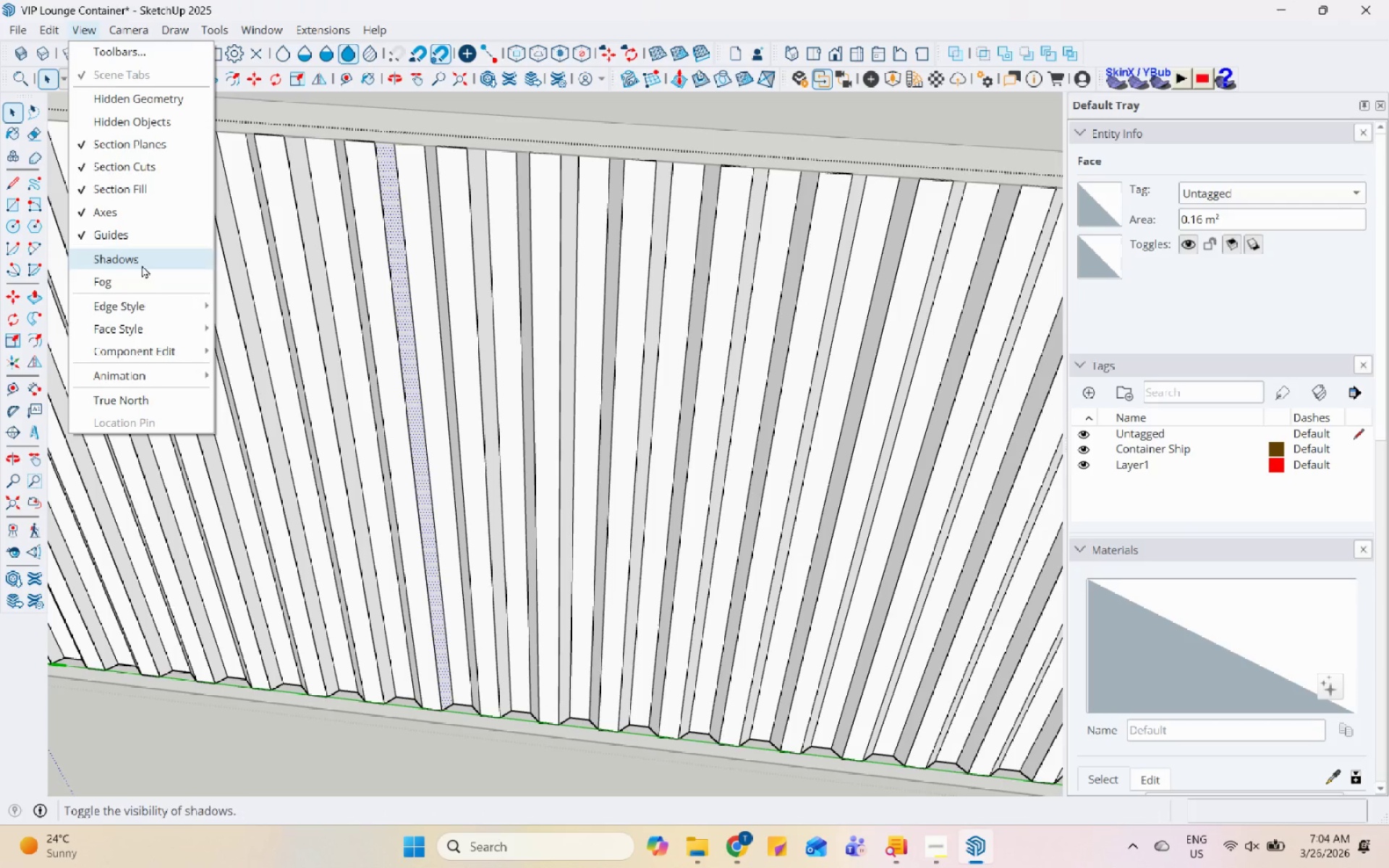 
wait(6.42)
 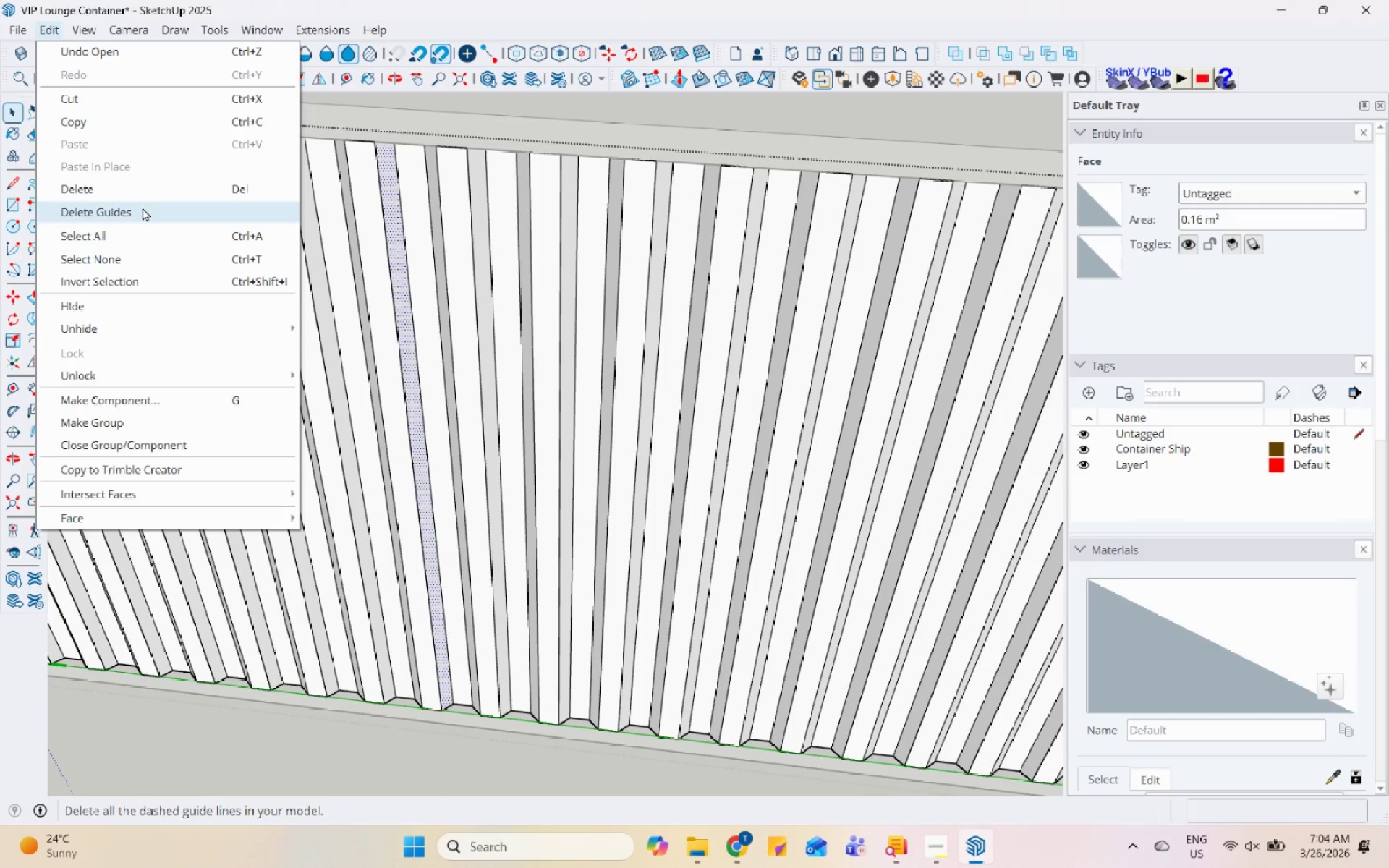 
scroll: coordinate [558, 387], scroll_direction: down, amount: 14.0
 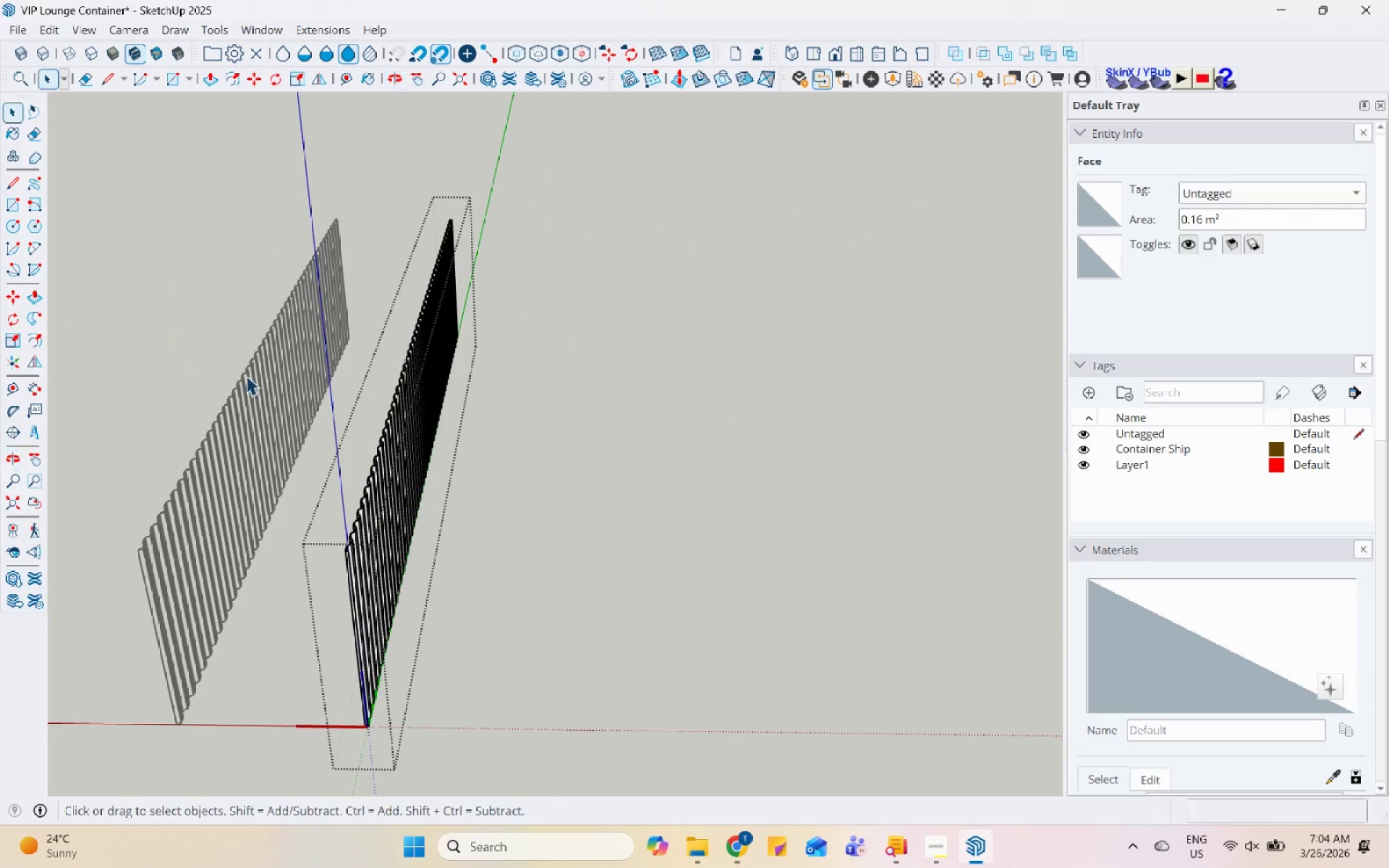 
left_click([393, 388])
 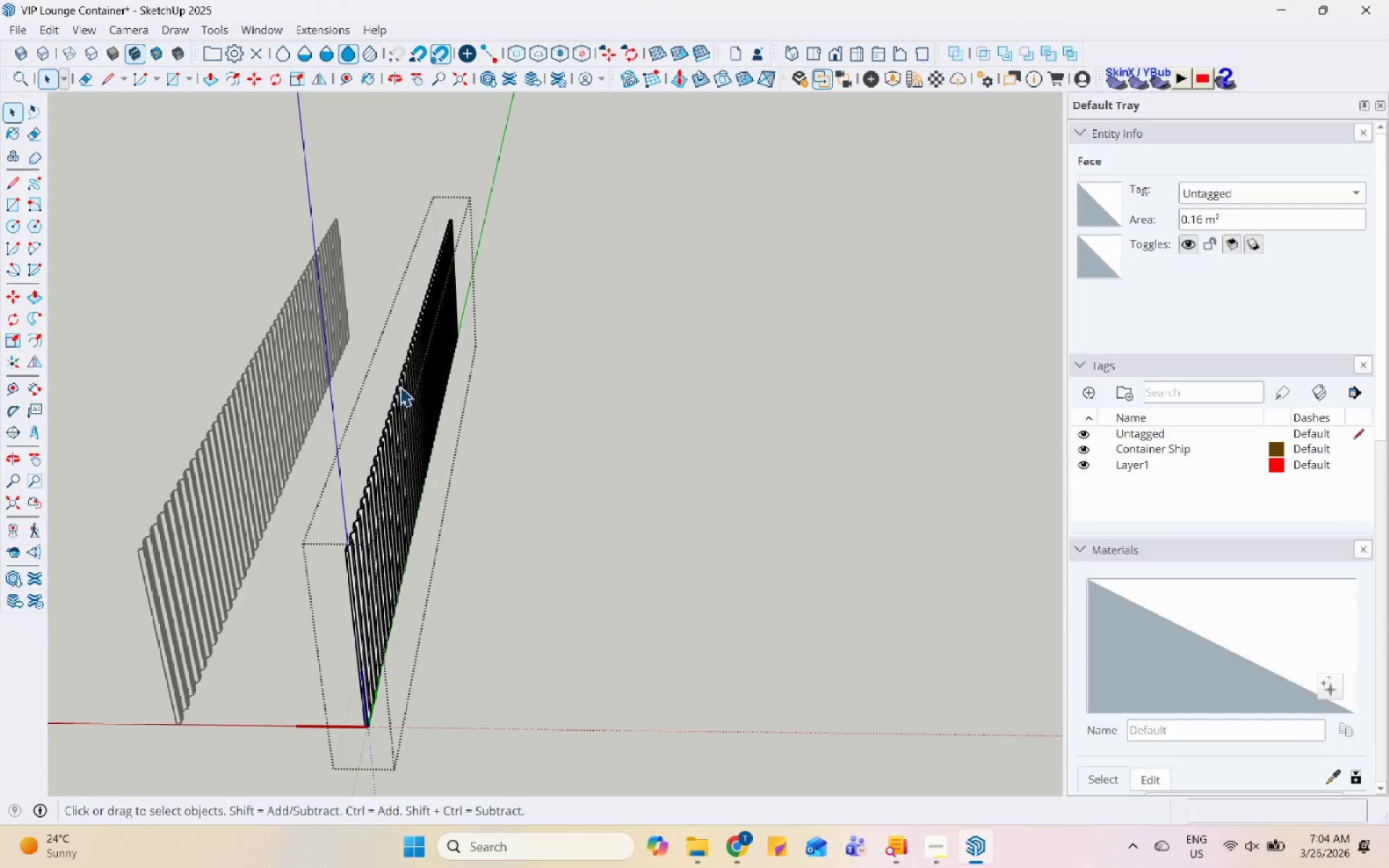 
key(Escape)
 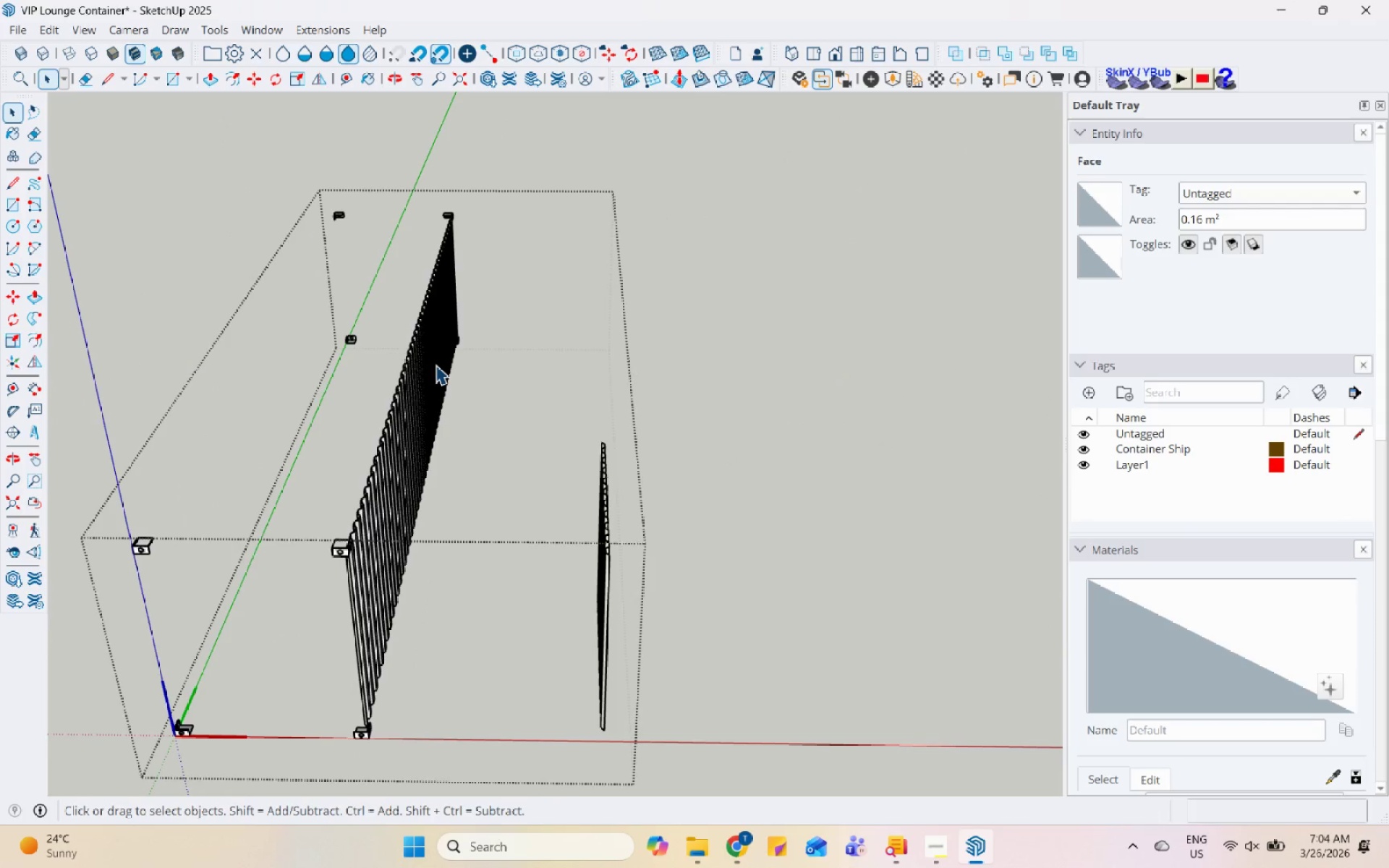 
left_click([436, 365])
 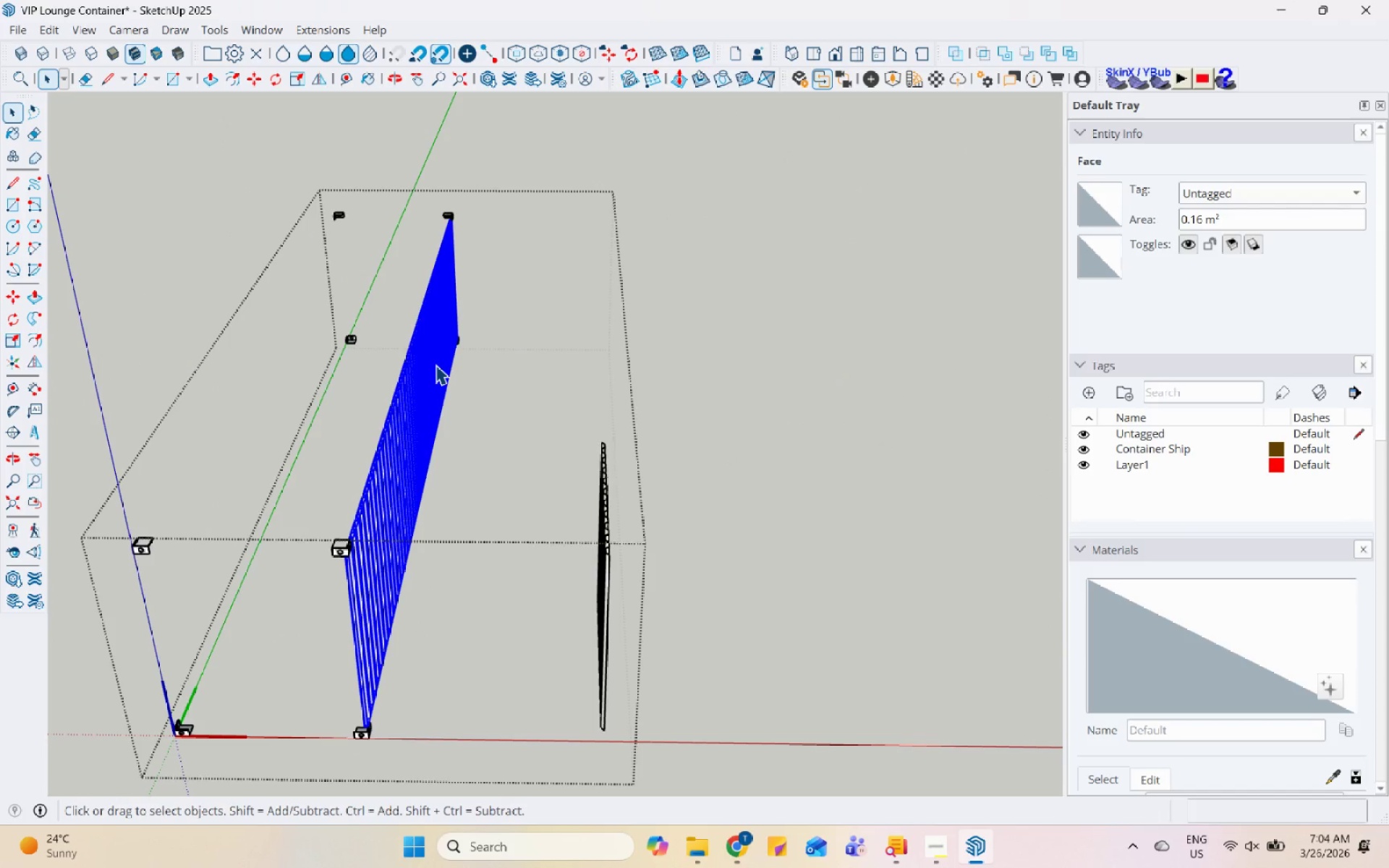 
right_click([436, 365])
 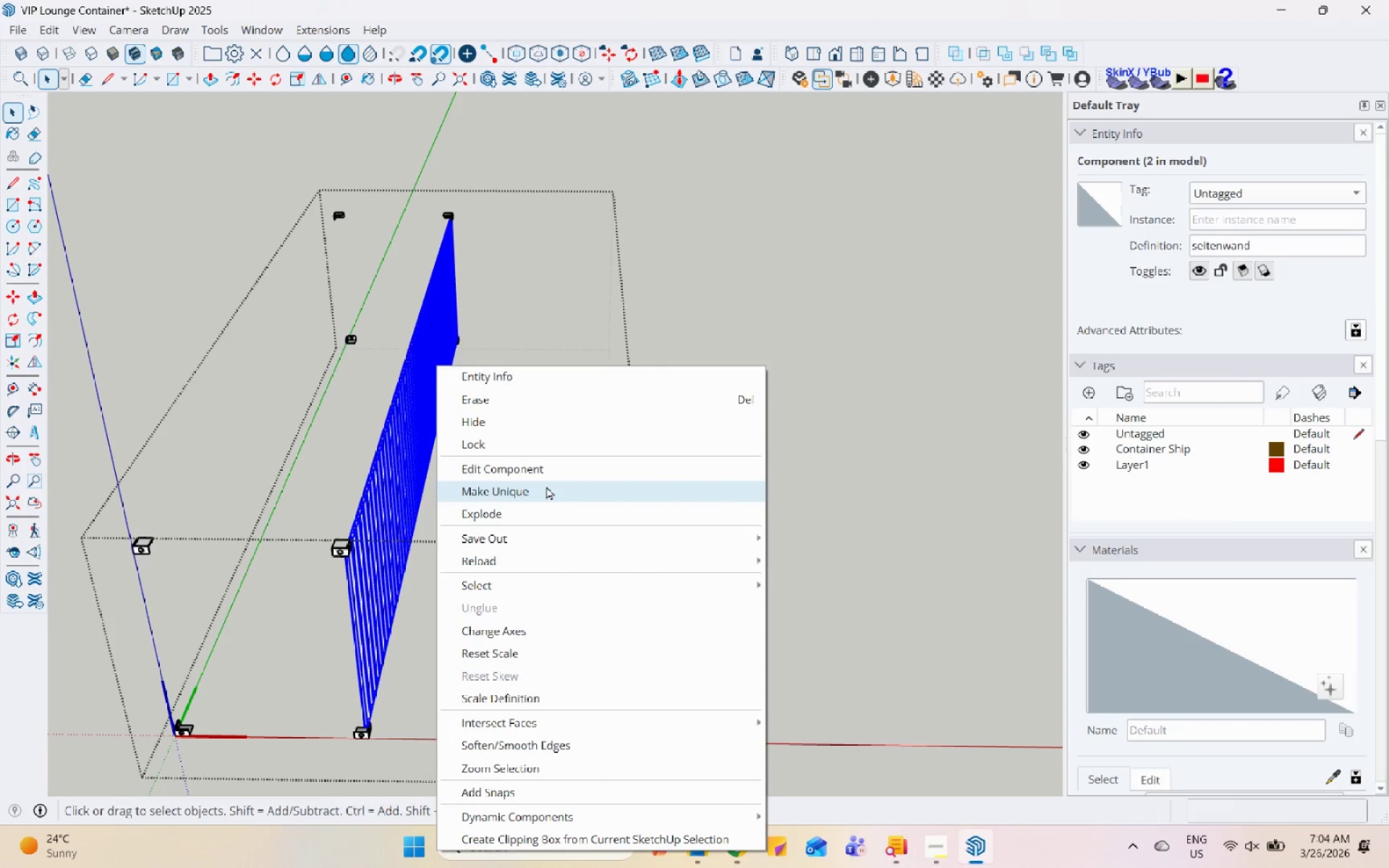 
left_click([546, 486])
 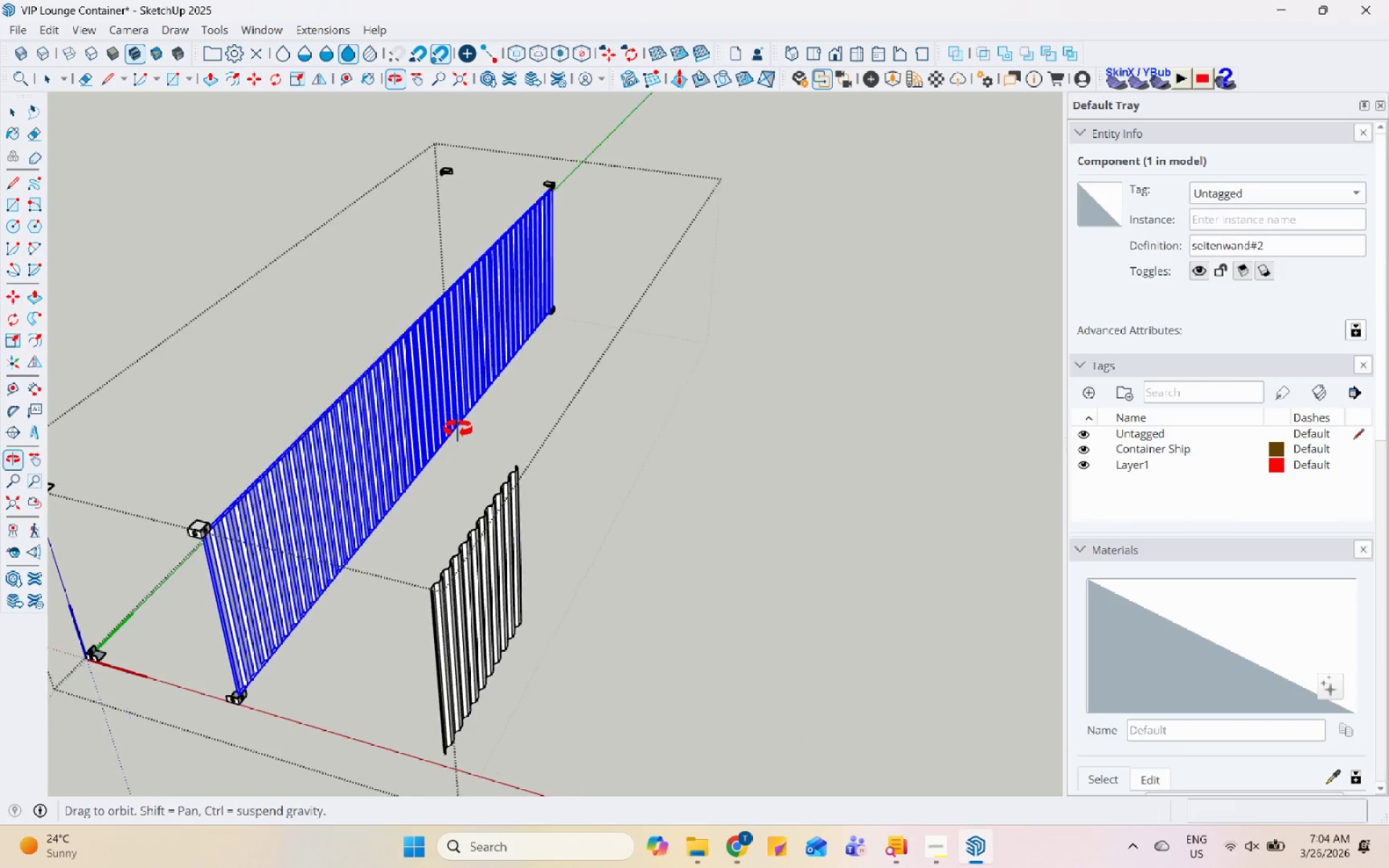 
scroll: coordinate [187, 431], scroll_direction: up, amount: 2.0
 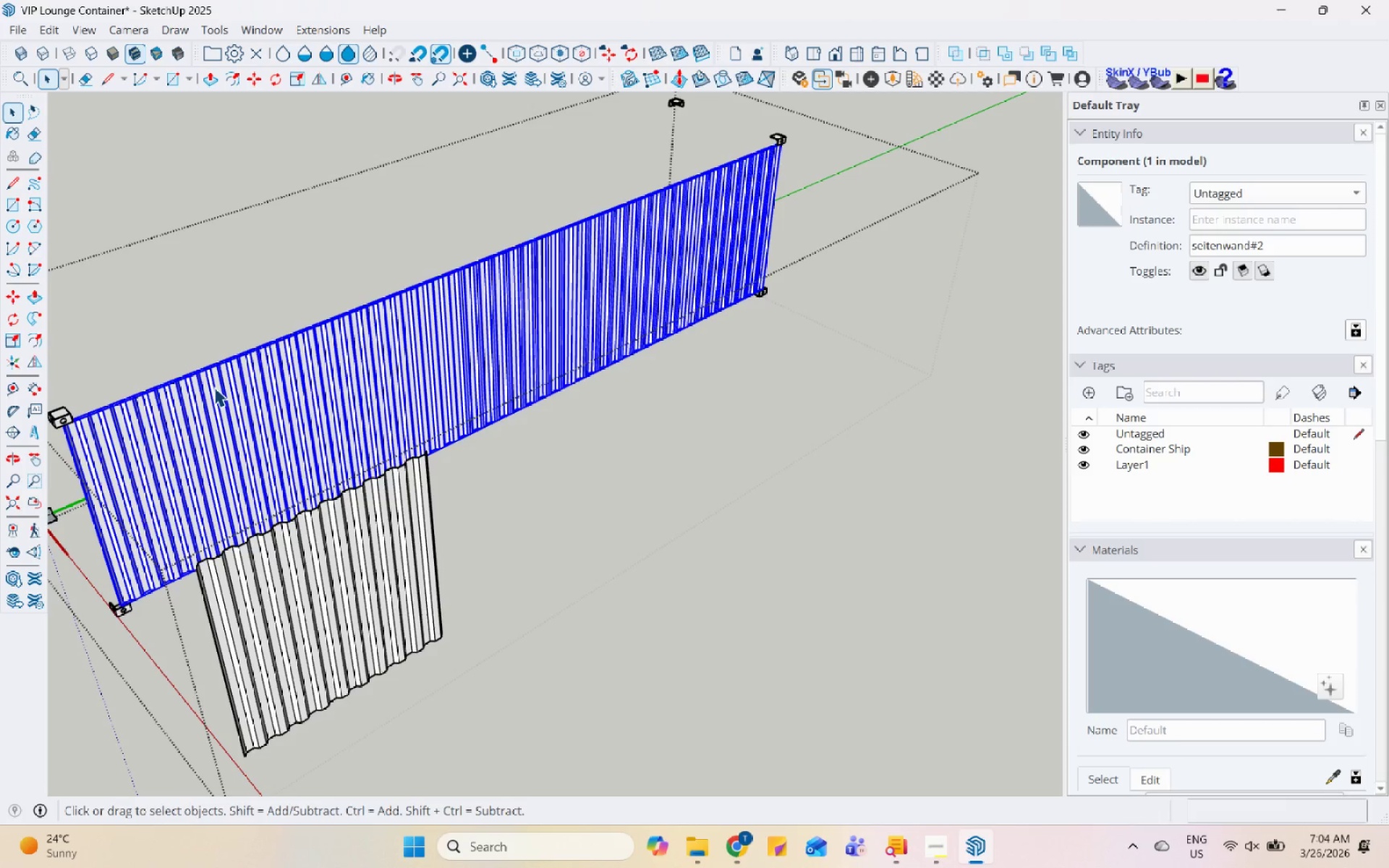 
wait(31.19)
 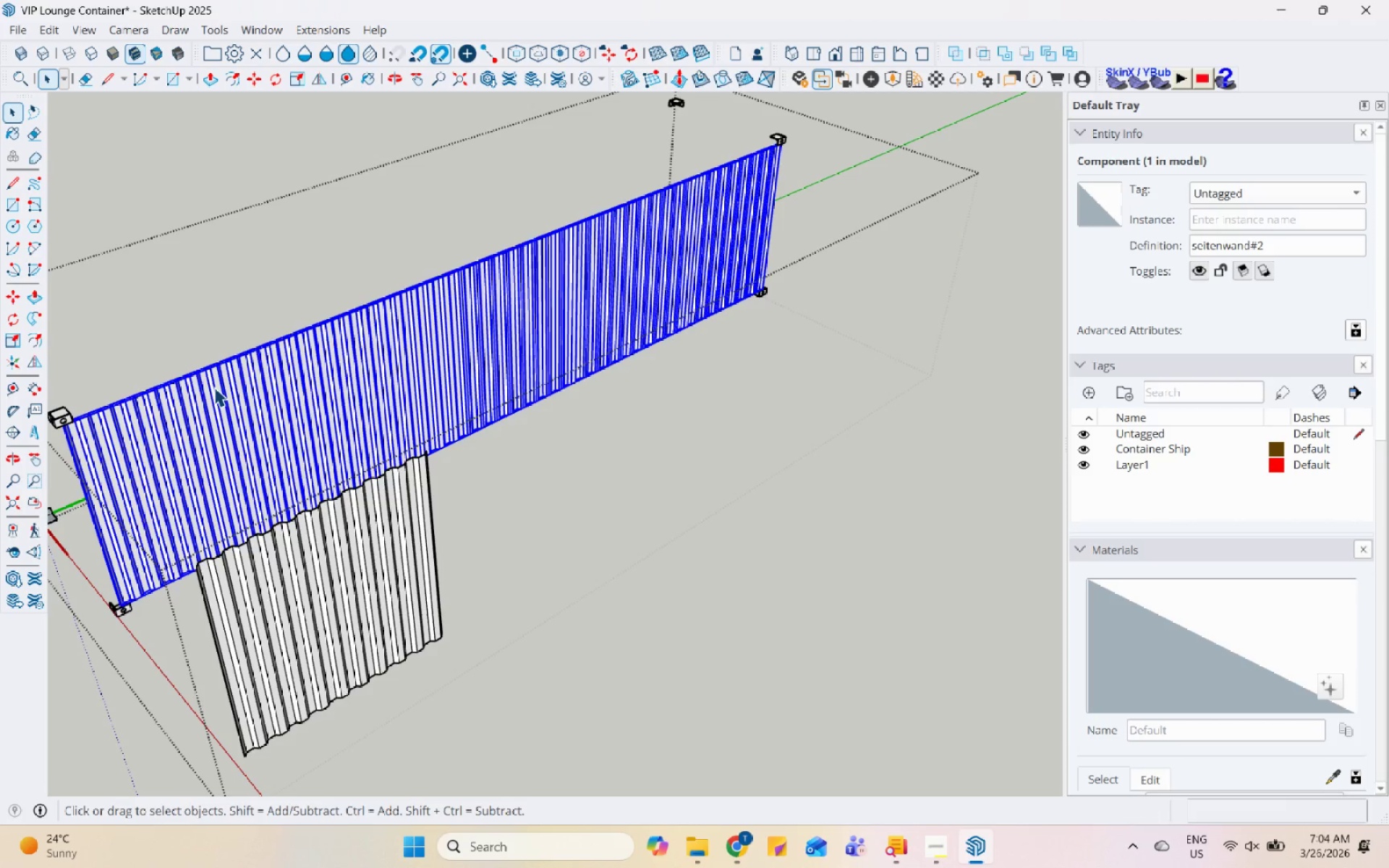 
scroll: coordinate [473, 450], scroll_direction: down, amount: 7.0
 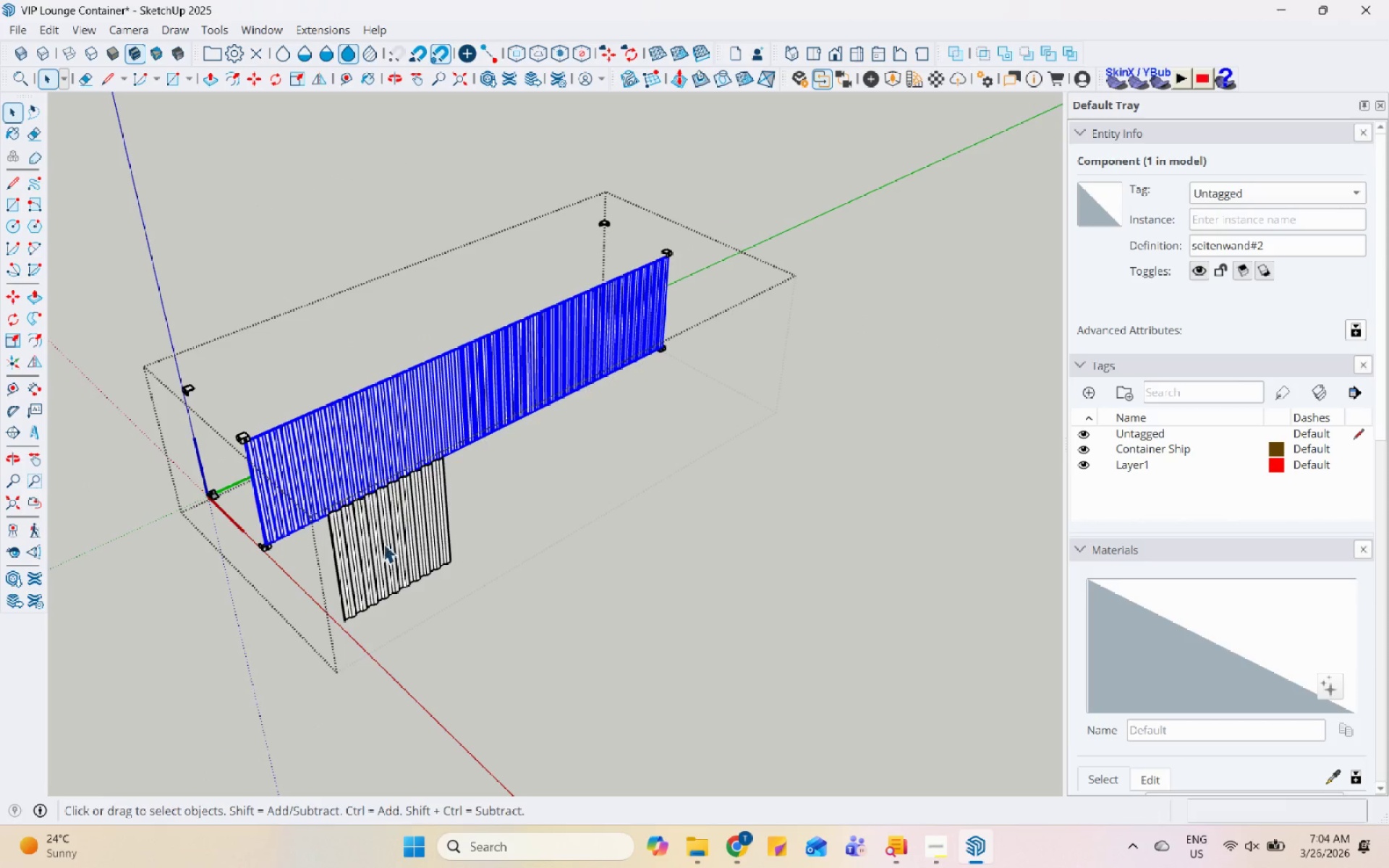 
scroll: coordinate [393, 383], scroll_direction: up, amount: 9.0
 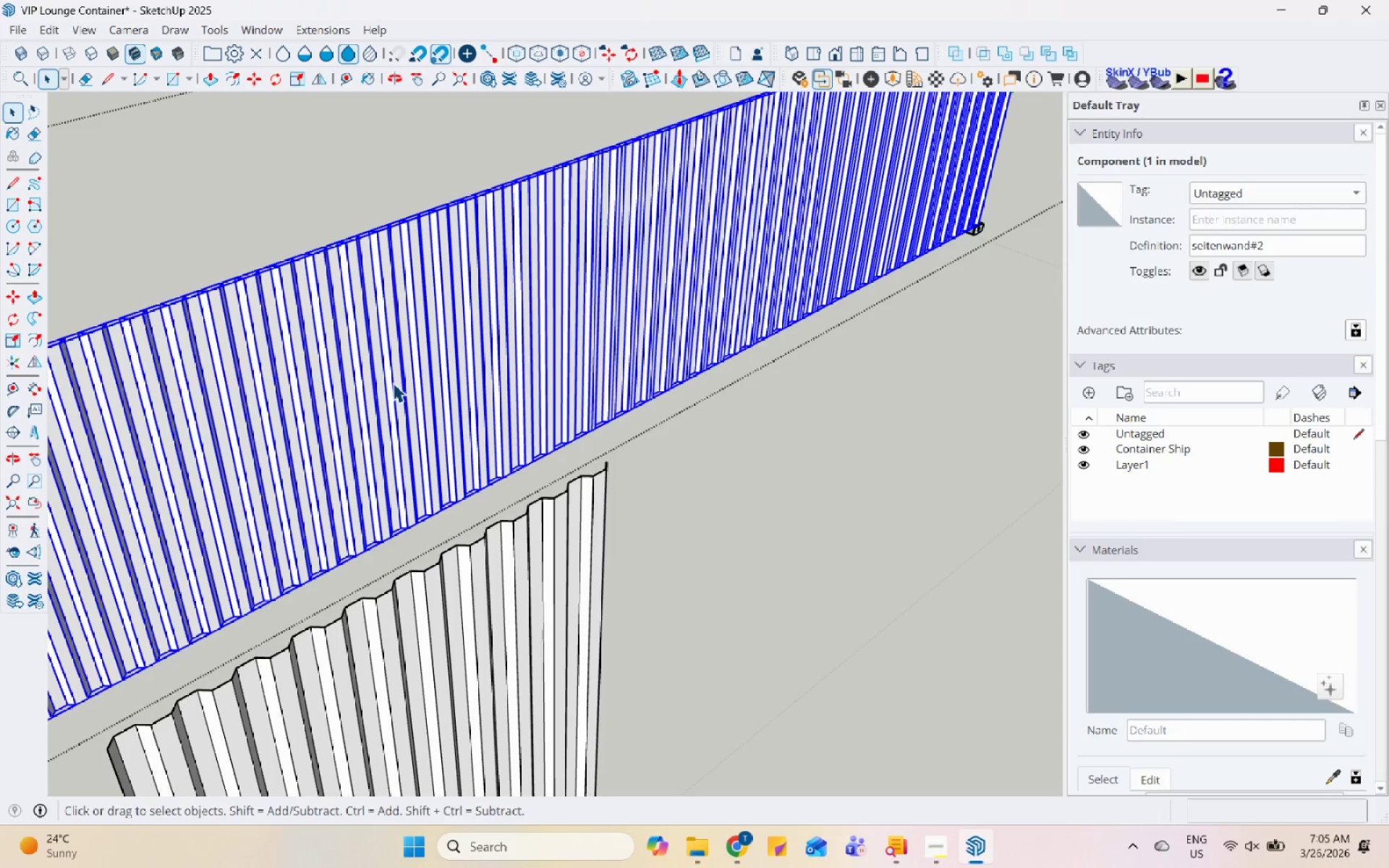 
scroll: coordinate [451, 288], scroll_direction: down, amount: 4.0
 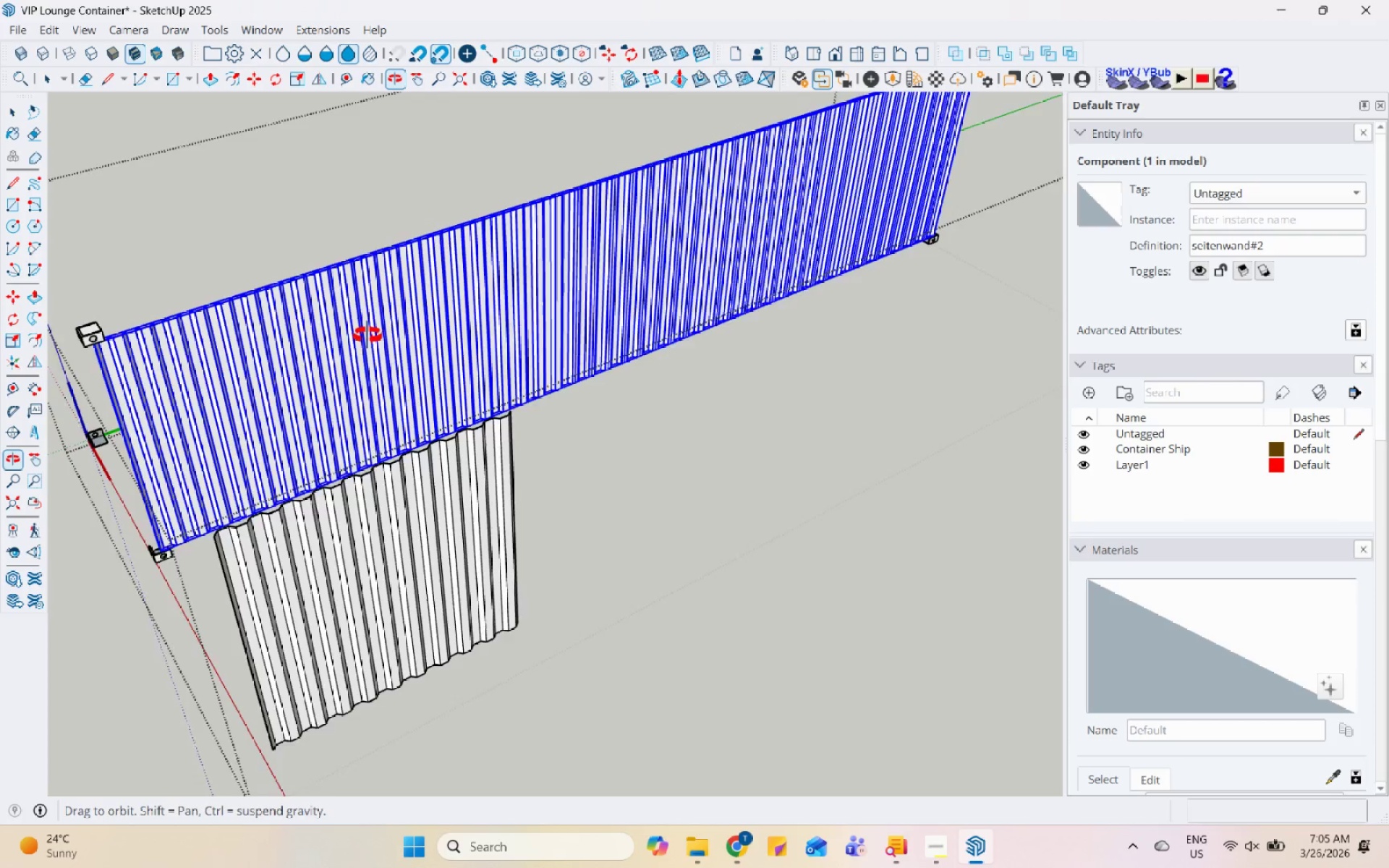 
scroll: coordinate [316, 344], scroll_direction: up, amount: 1.0
 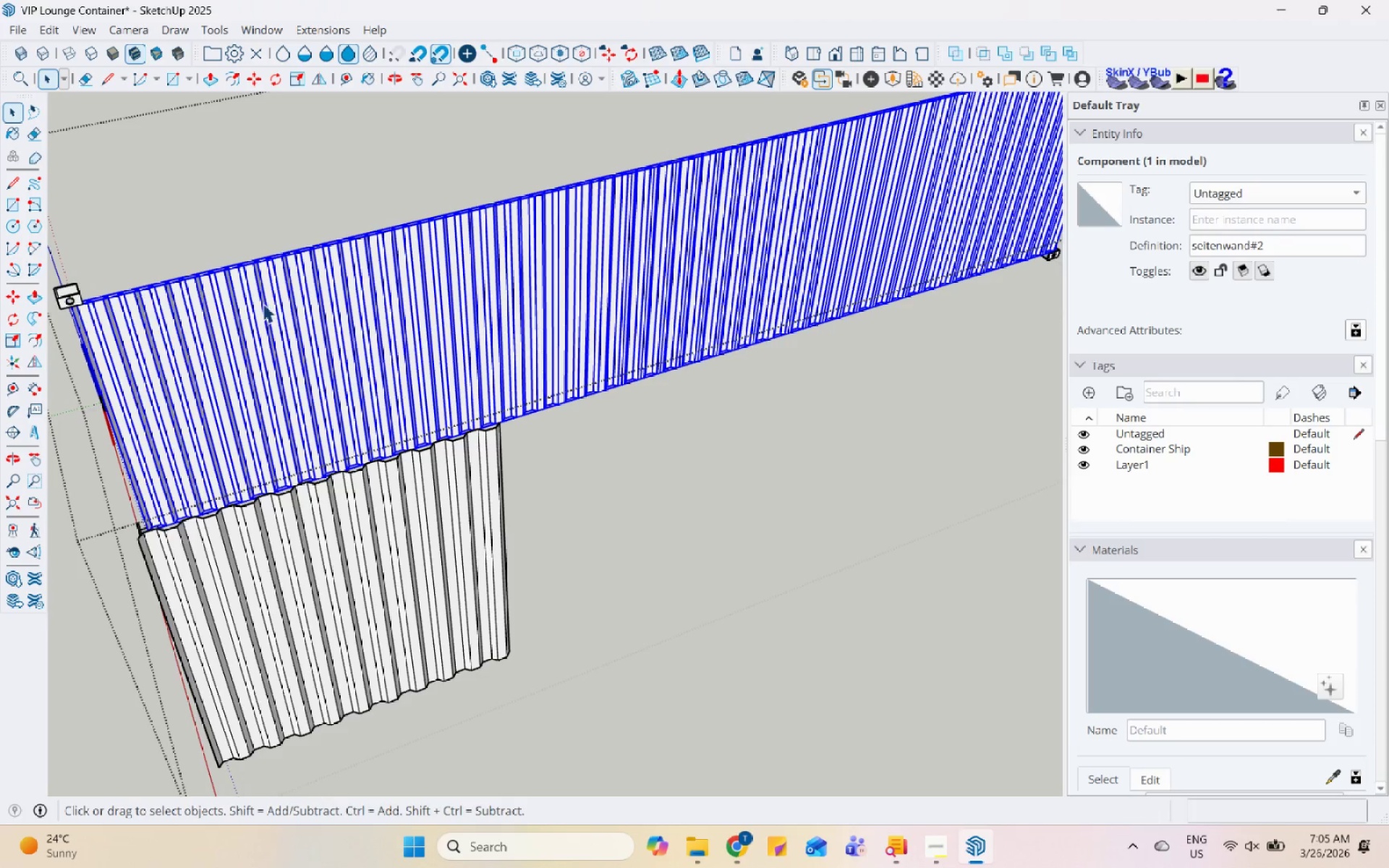 
left_click([262, 306])
 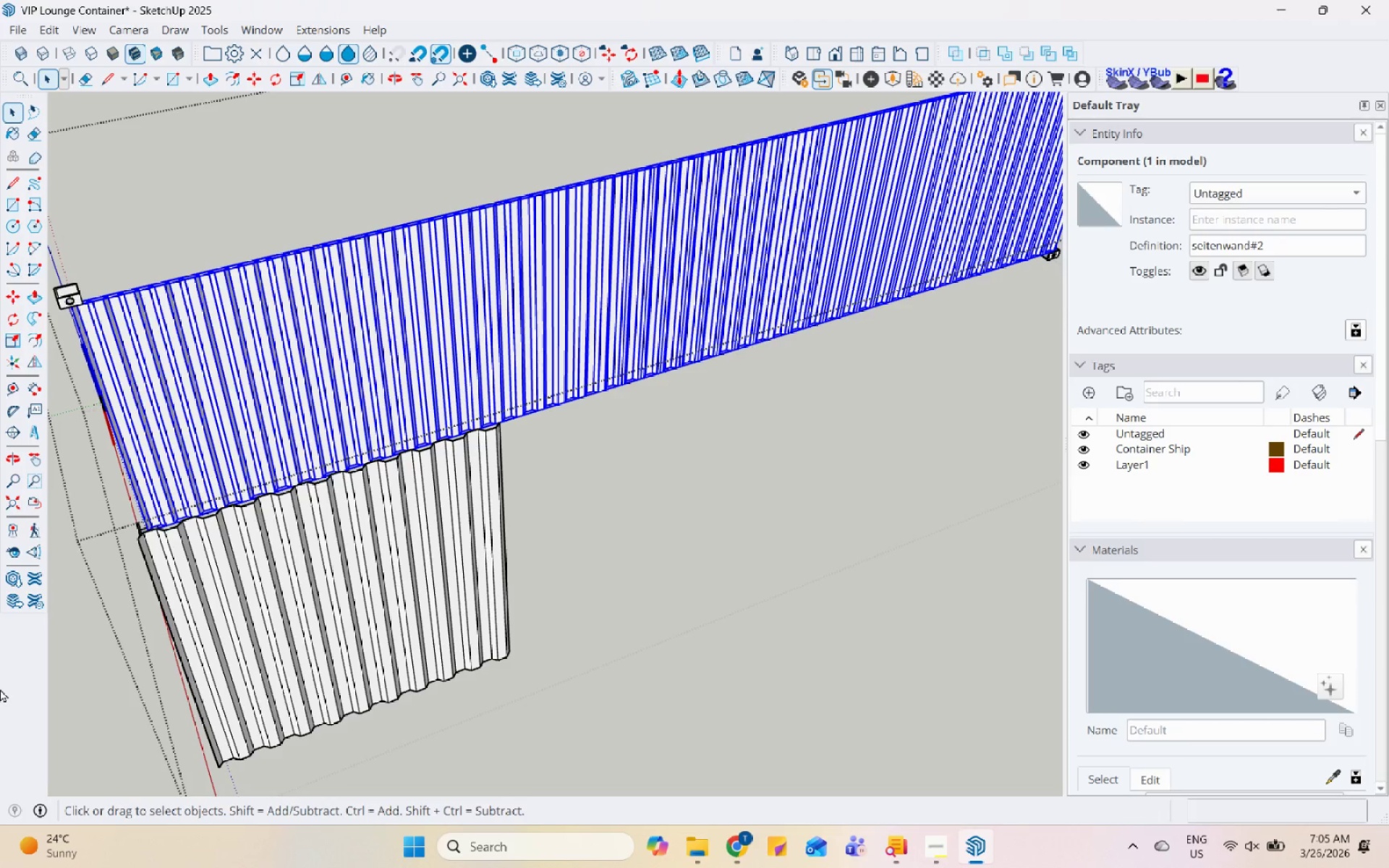 
wait(9.17)
 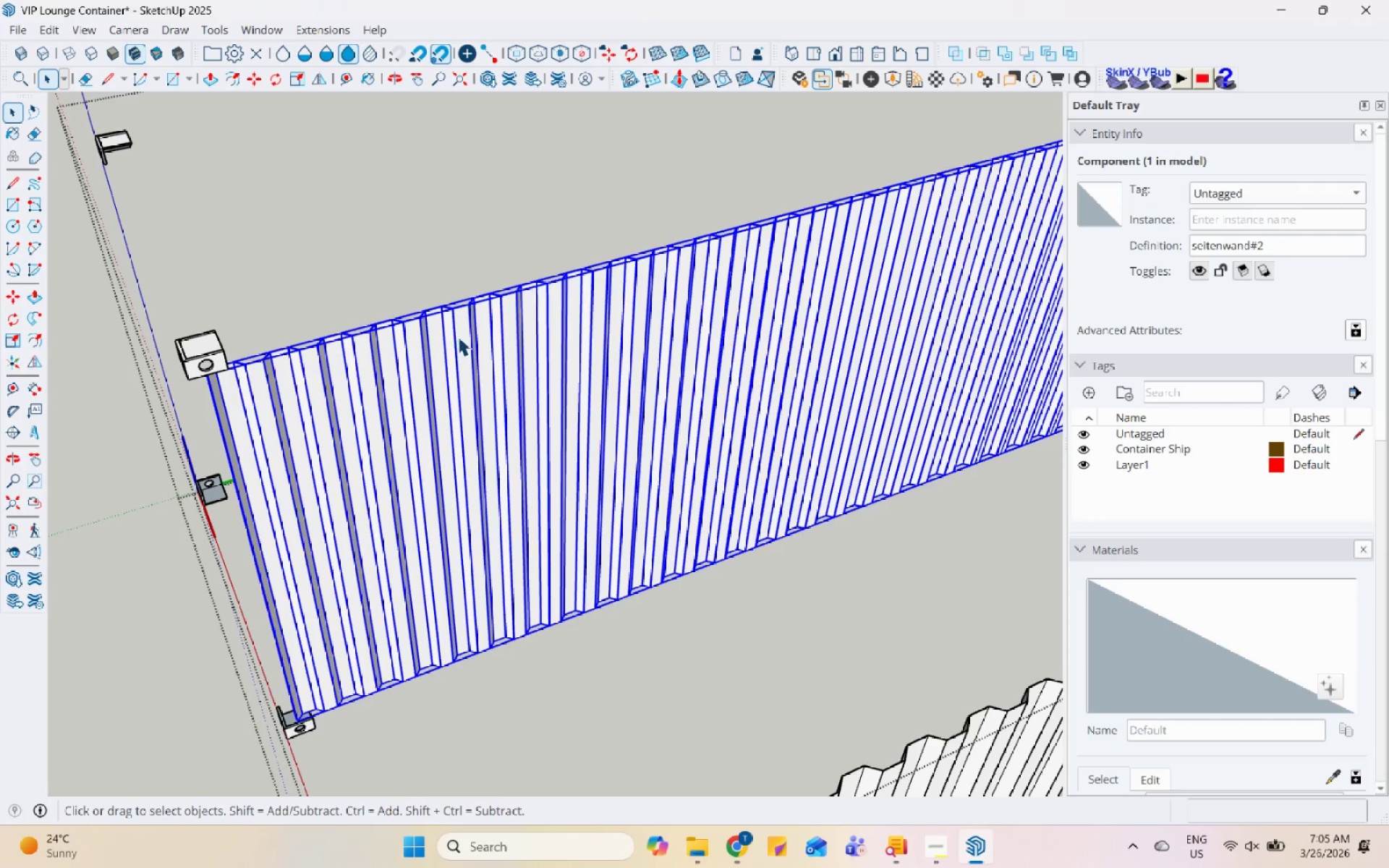 
left_click([458, 336])
 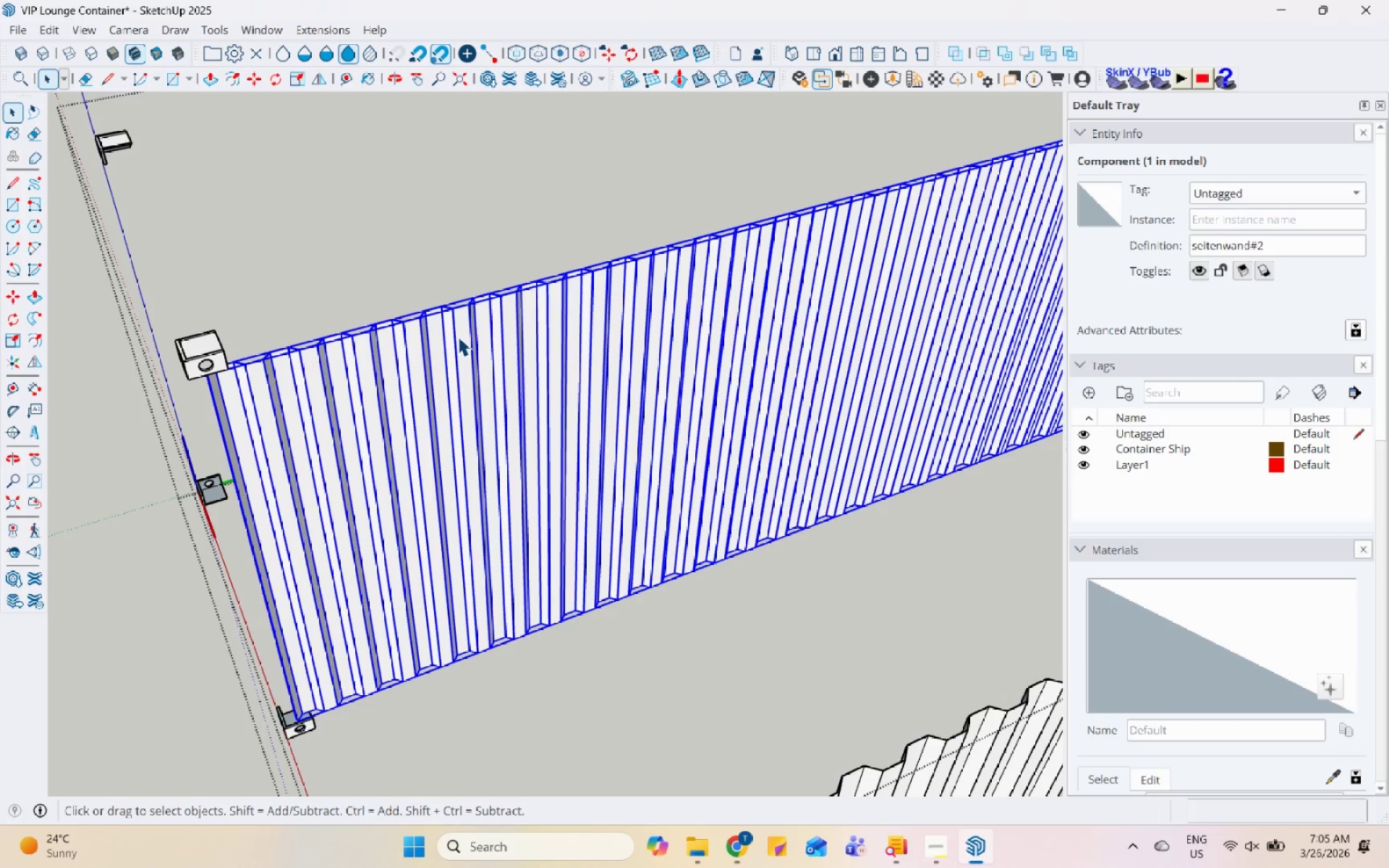 
scroll: coordinate [452, 330], scroll_direction: up, amount: 6.0
 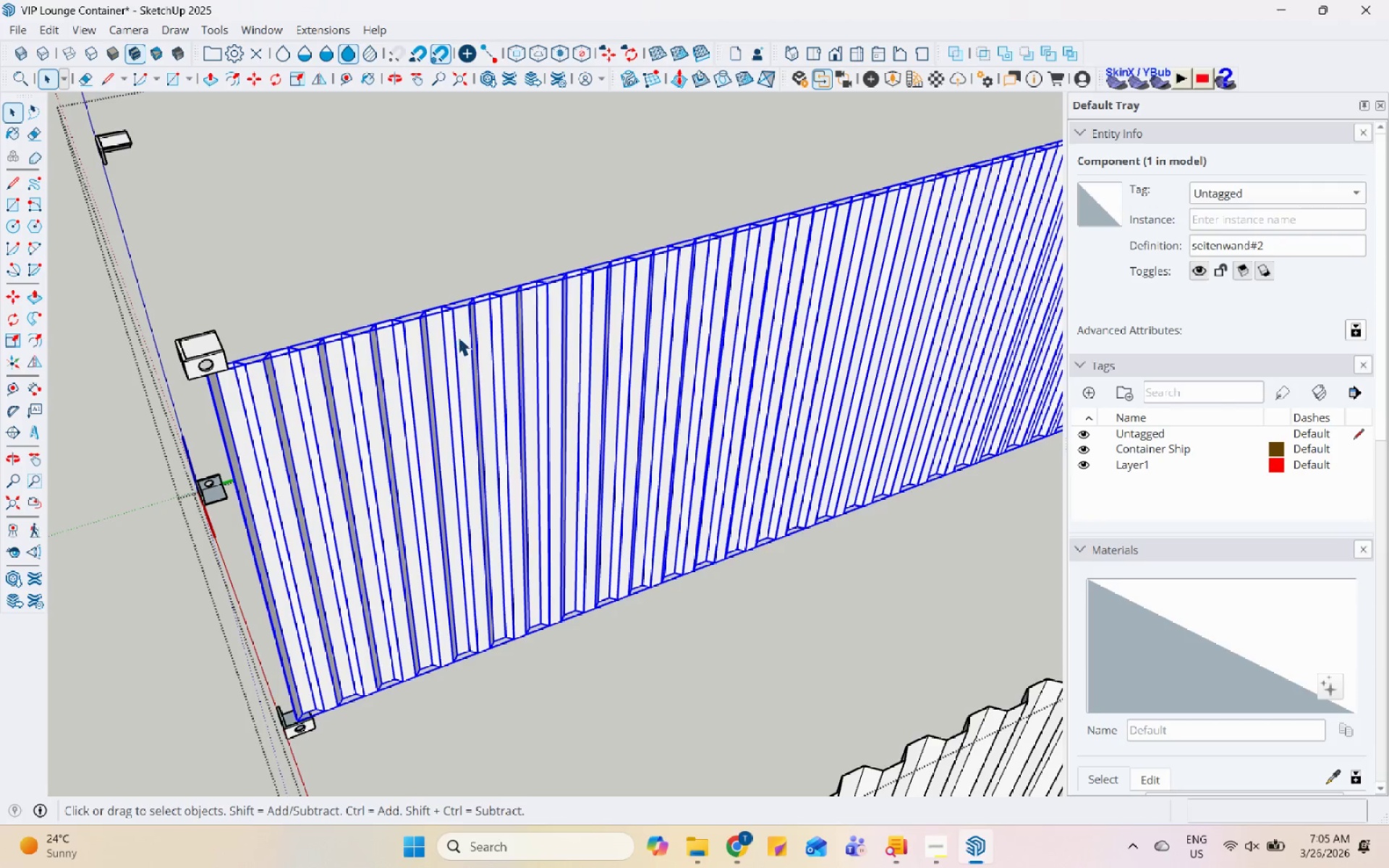 
double_click([458, 336])
 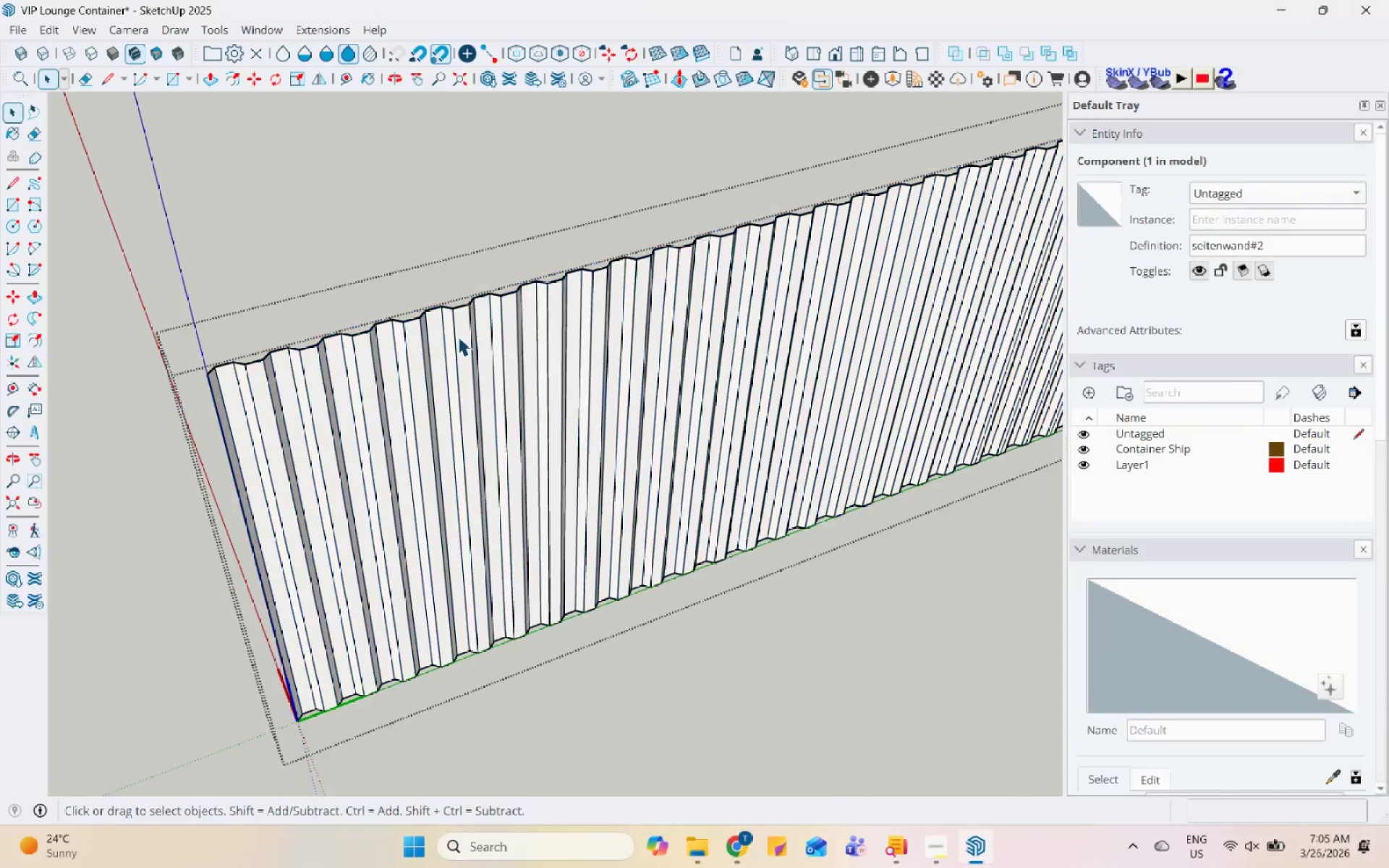 
triple_click([458, 336])
 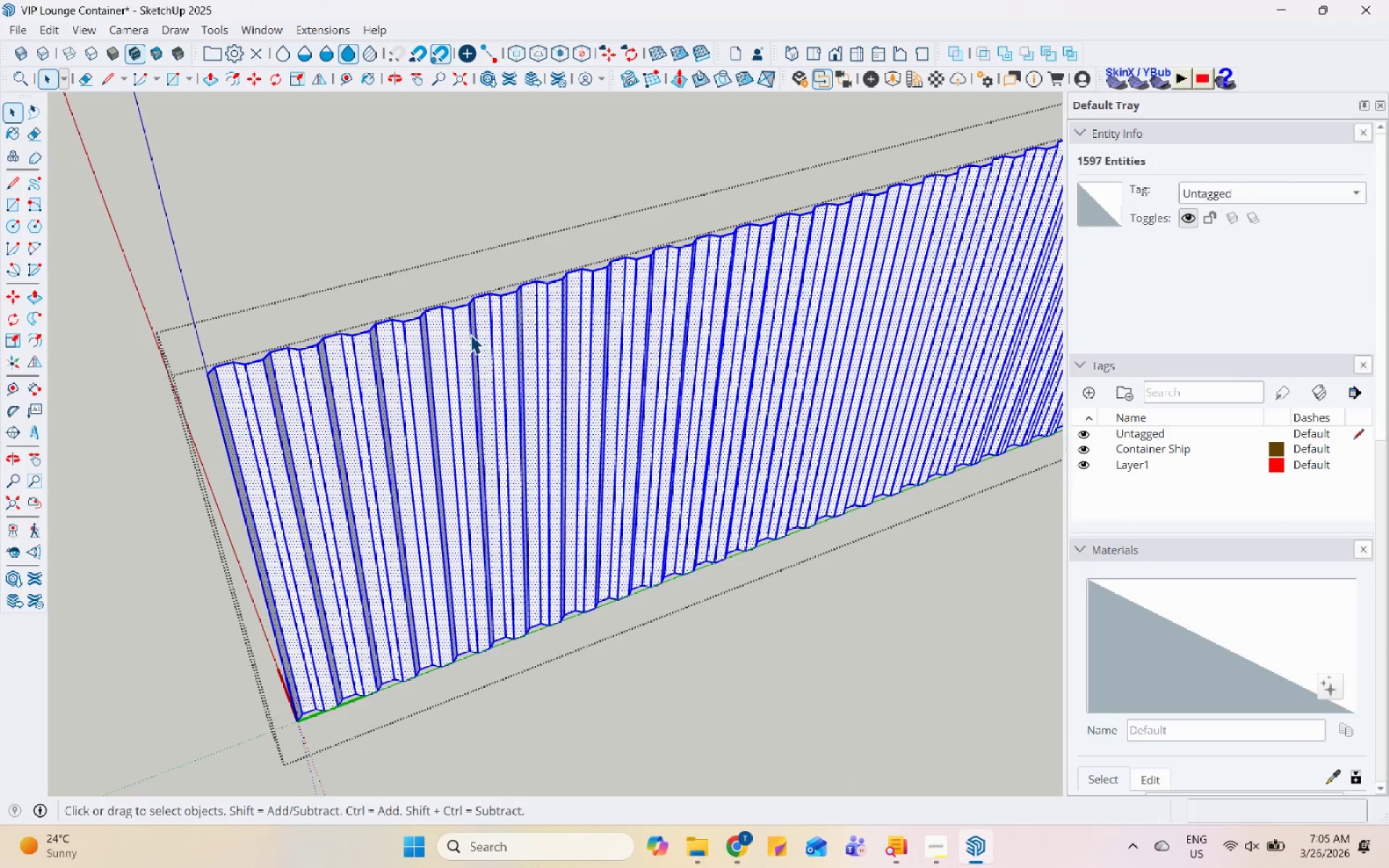 
left_click([468, 334])
 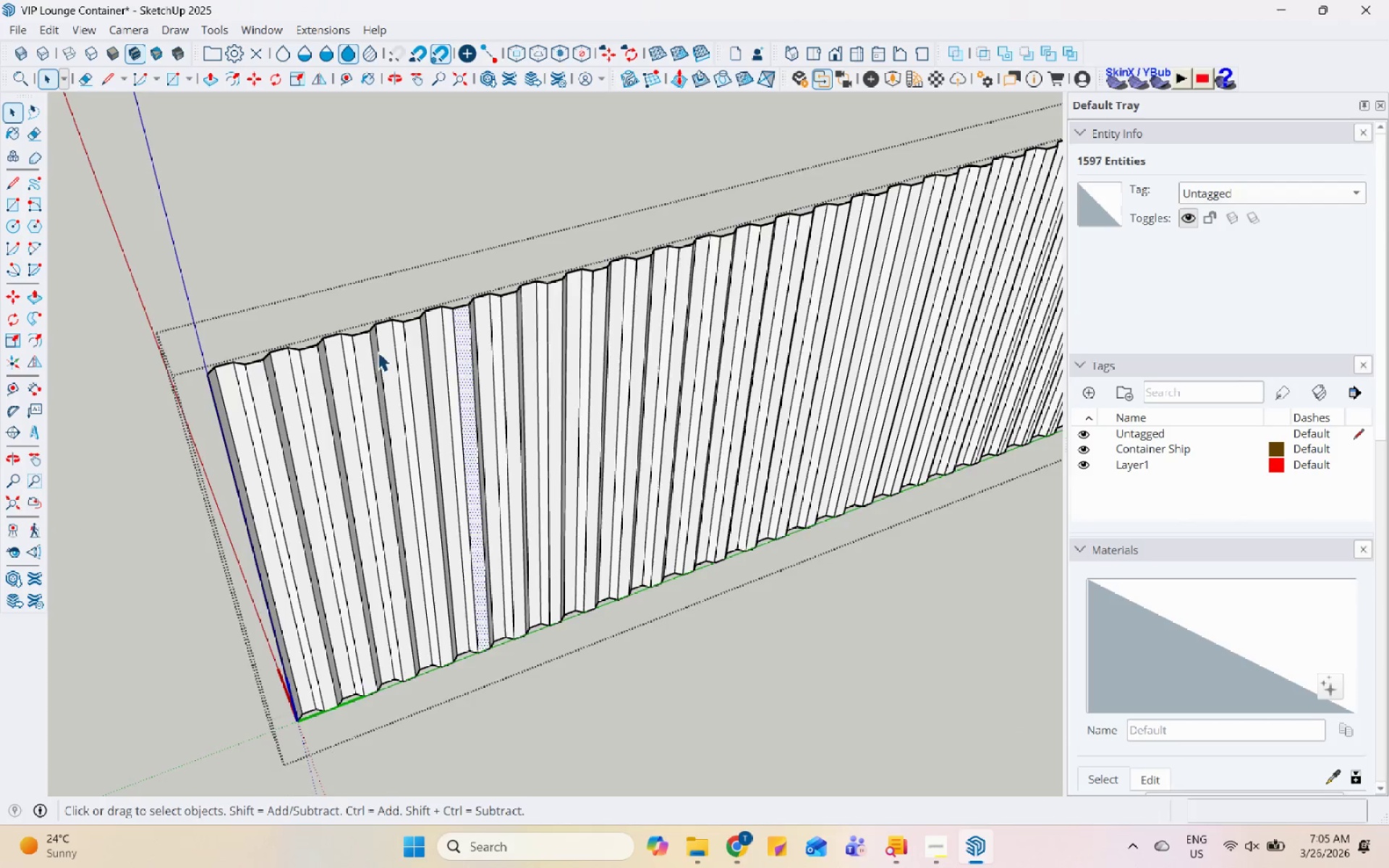 
scroll: coordinate [357, 357], scroll_direction: down, amount: 7.0
 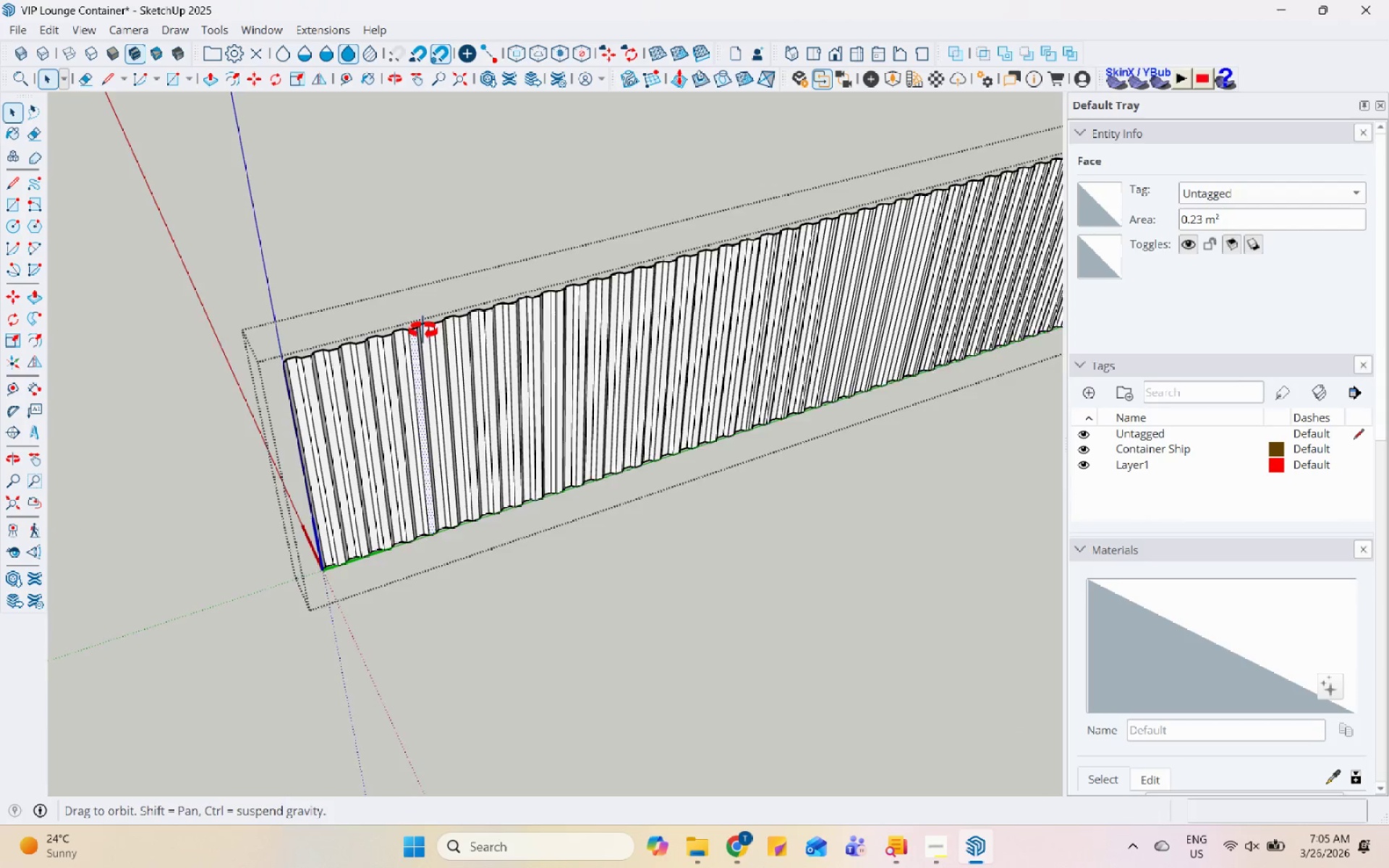 
scroll: coordinate [429, 346], scroll_direction: up, amount: 8.0
 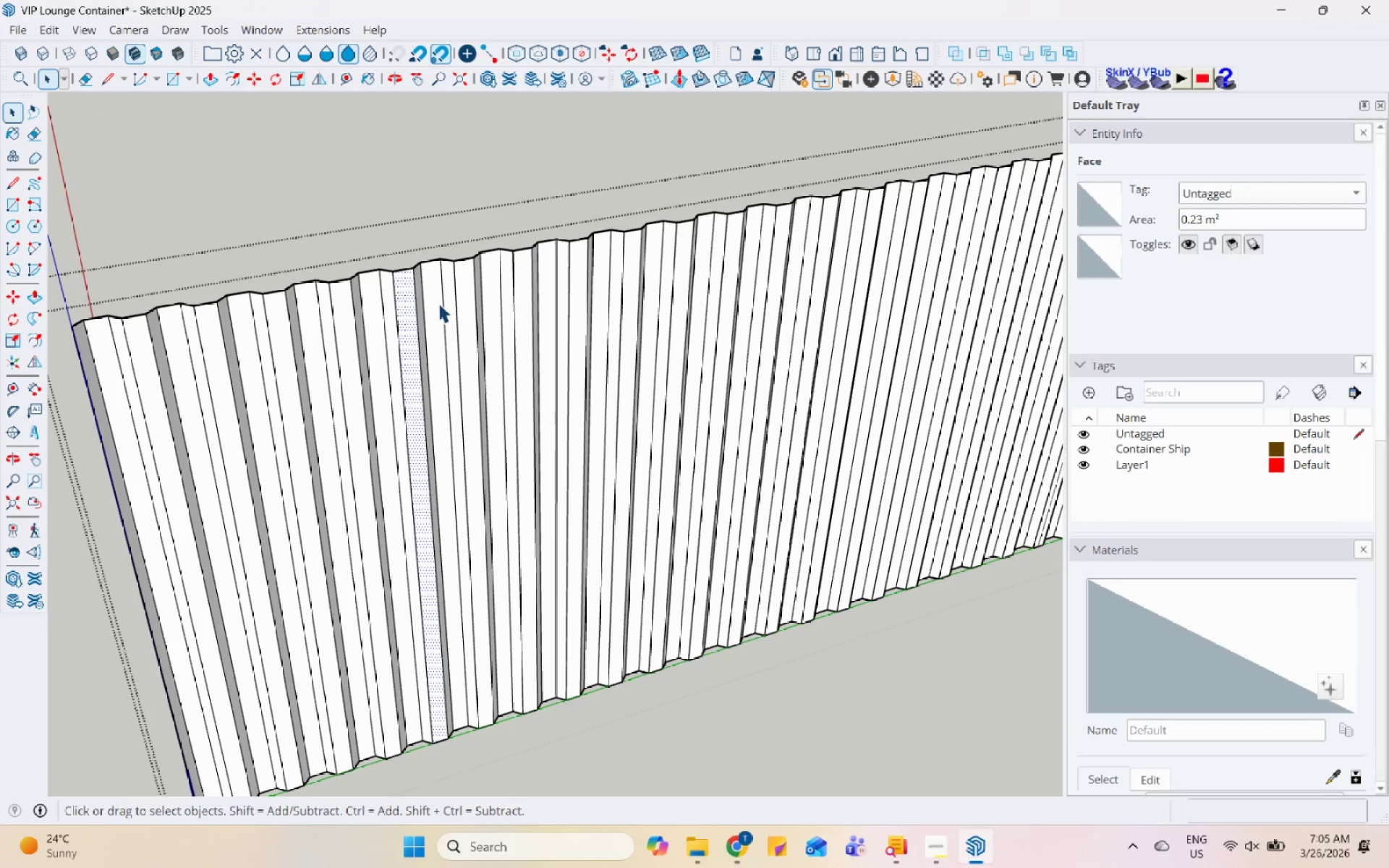 
left_click([433, 303])
 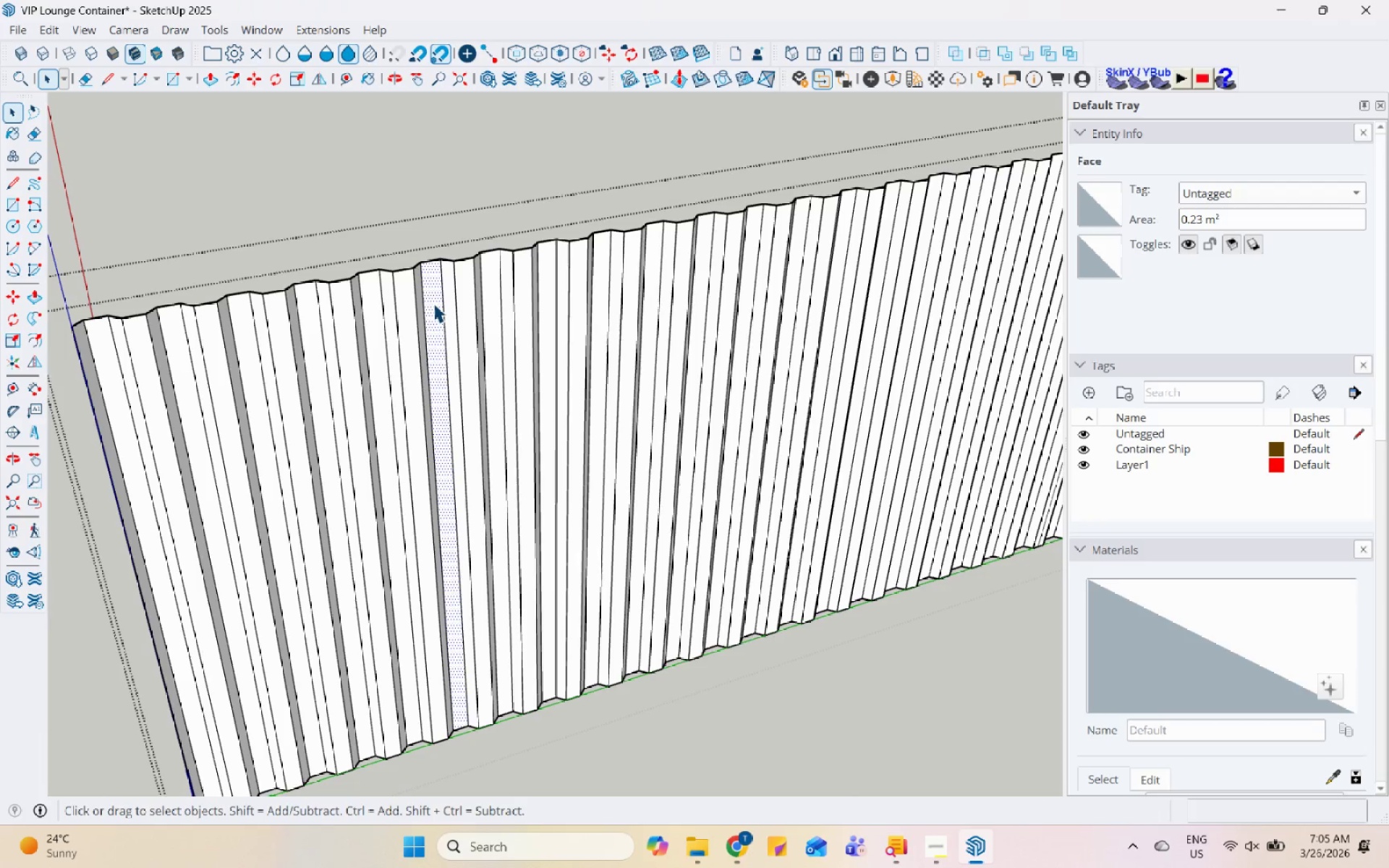 
right_click([433, 303])
 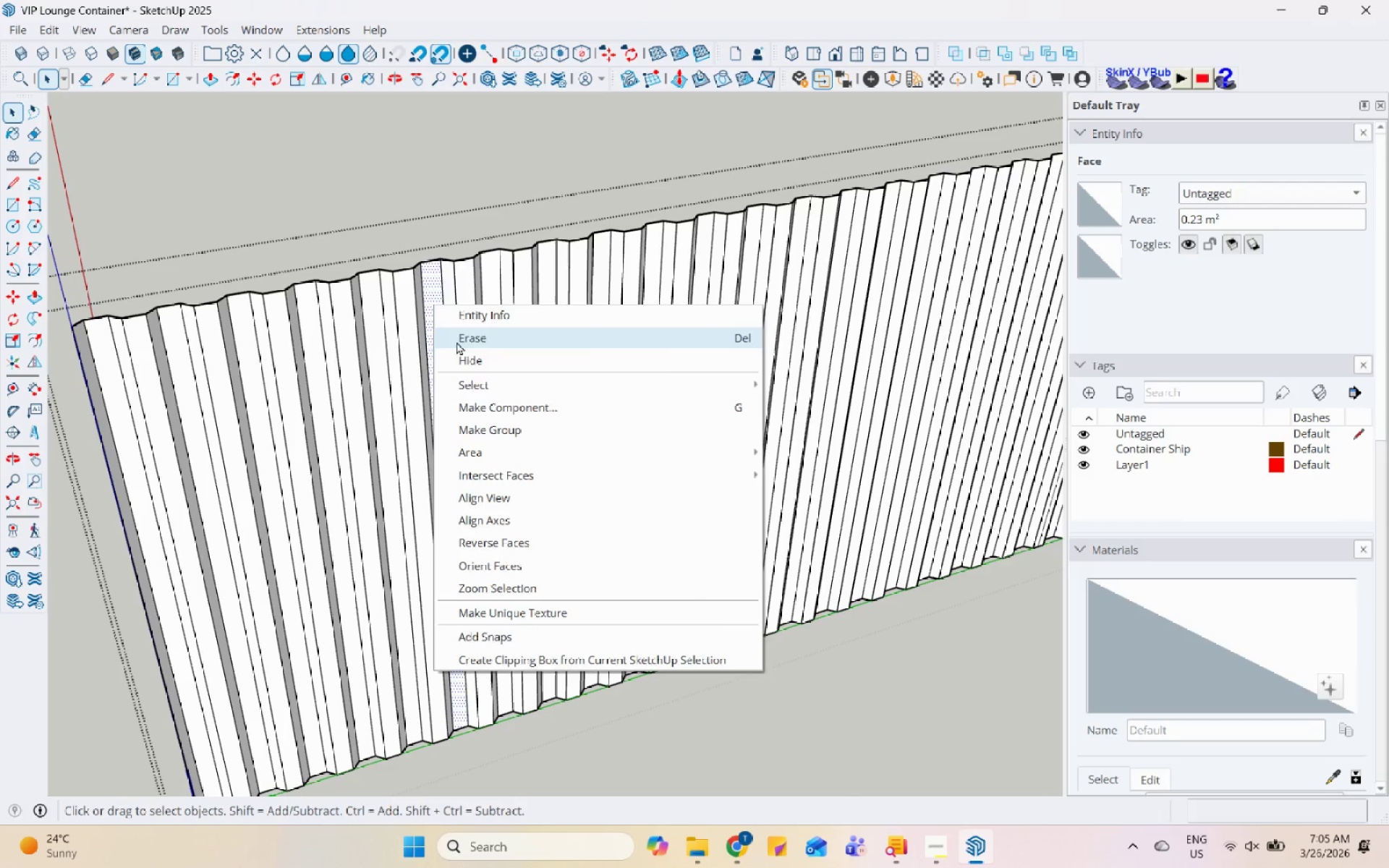 
scroll: coordinate [424, 228], scroll_direction: up, amount: 6.0
 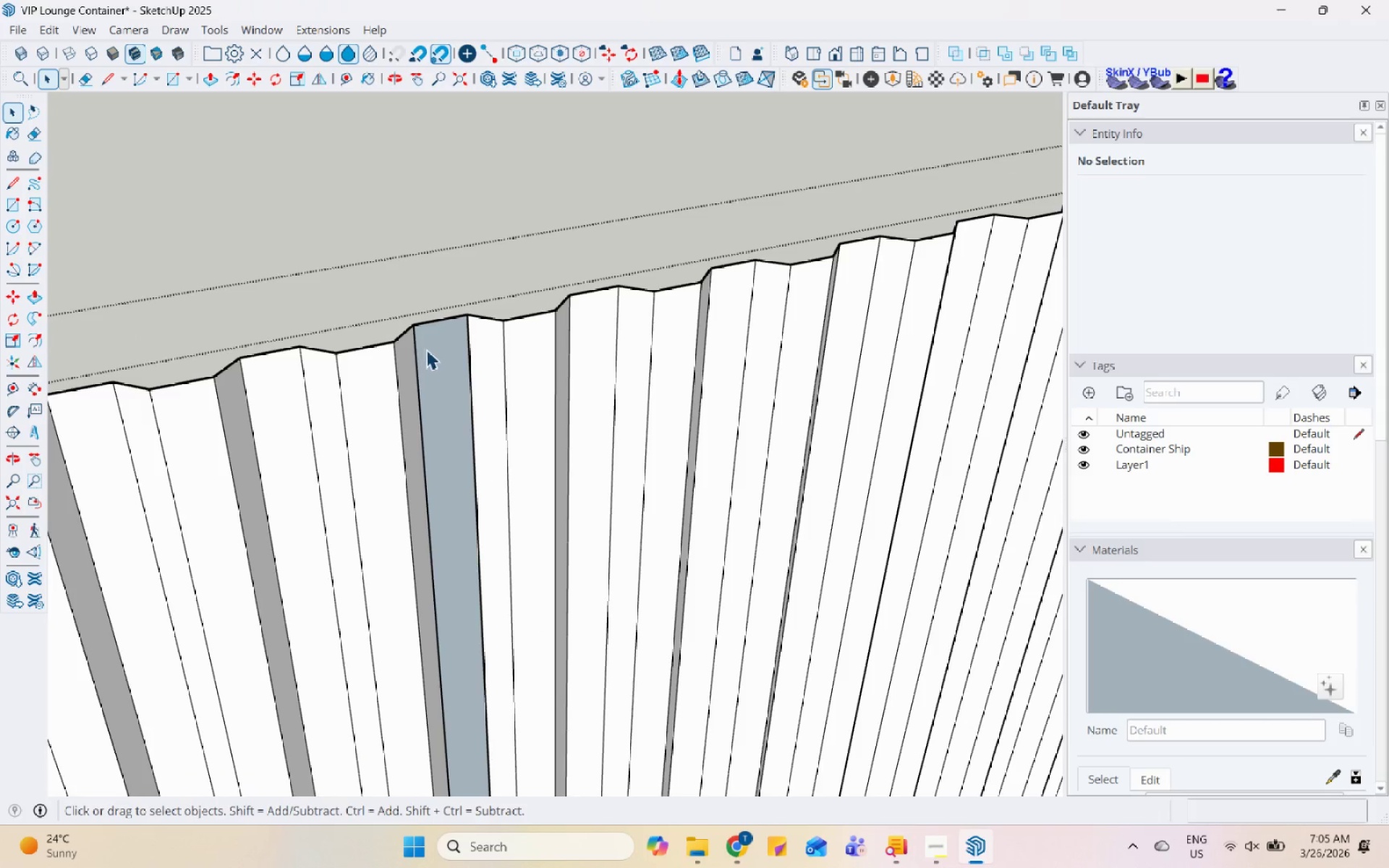 
right_click([428, 349])
 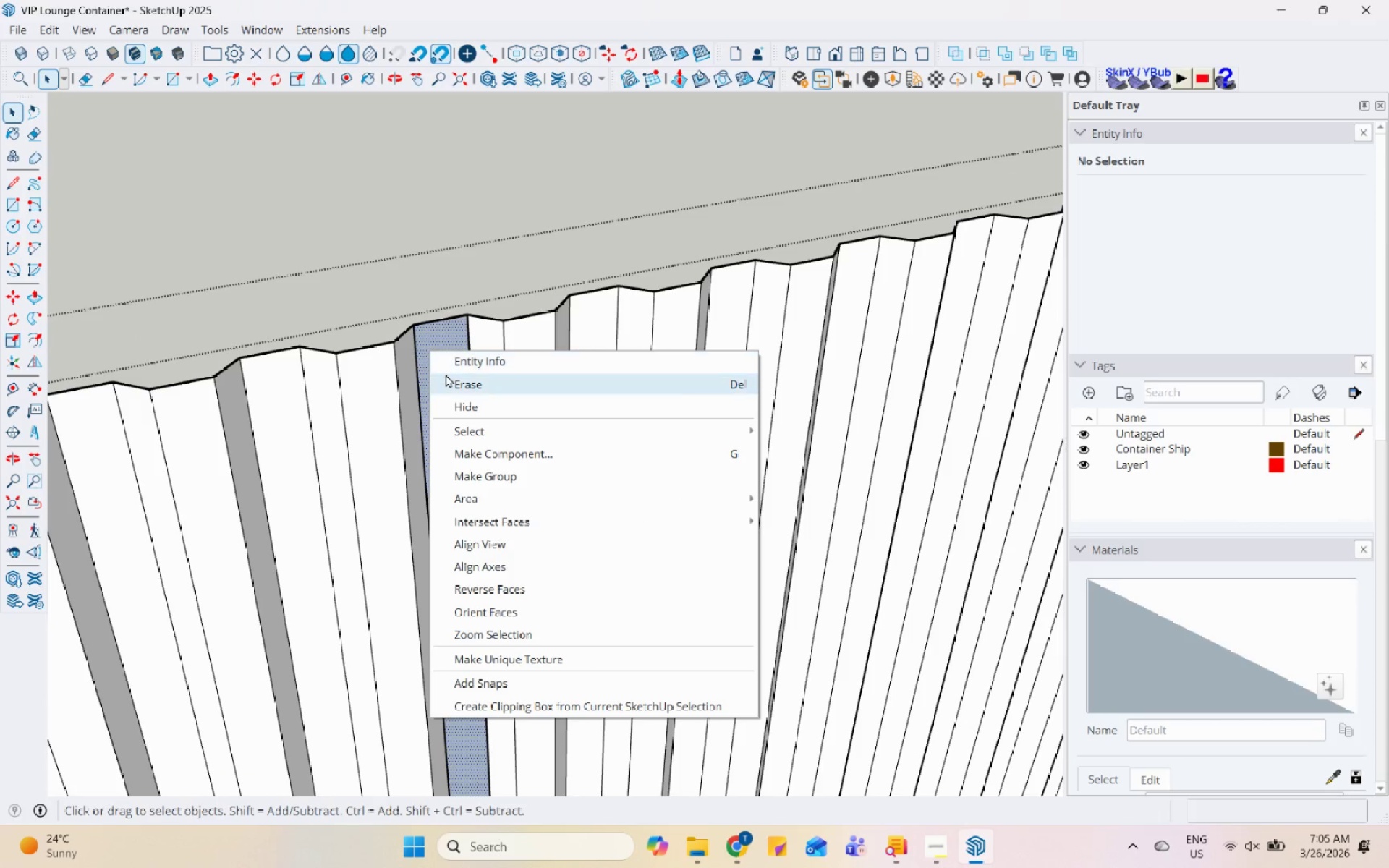 
left_click([450, 384])
 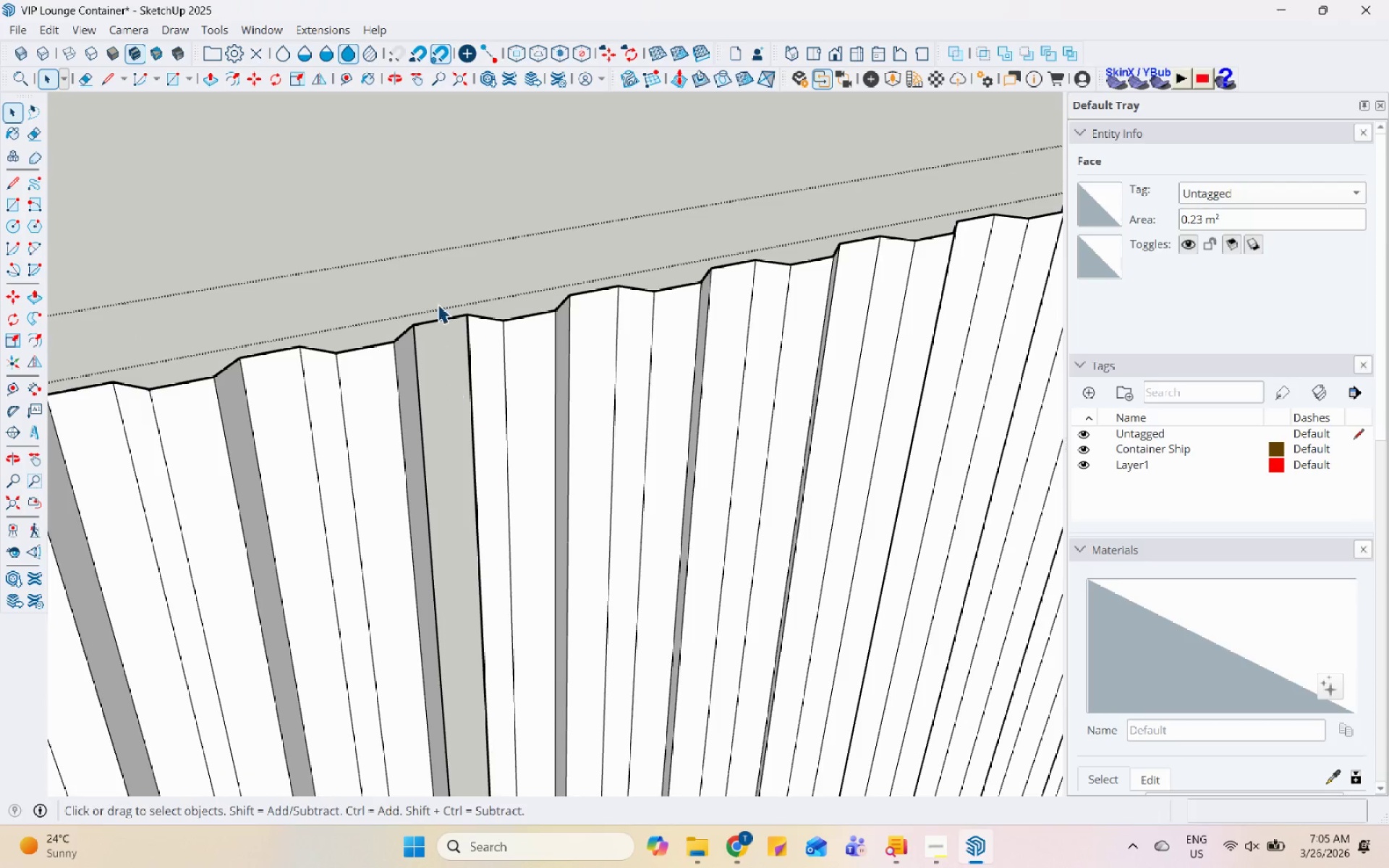 
scroll: coordinate [437, 302], scroll_direction: up, amount: 5.0
 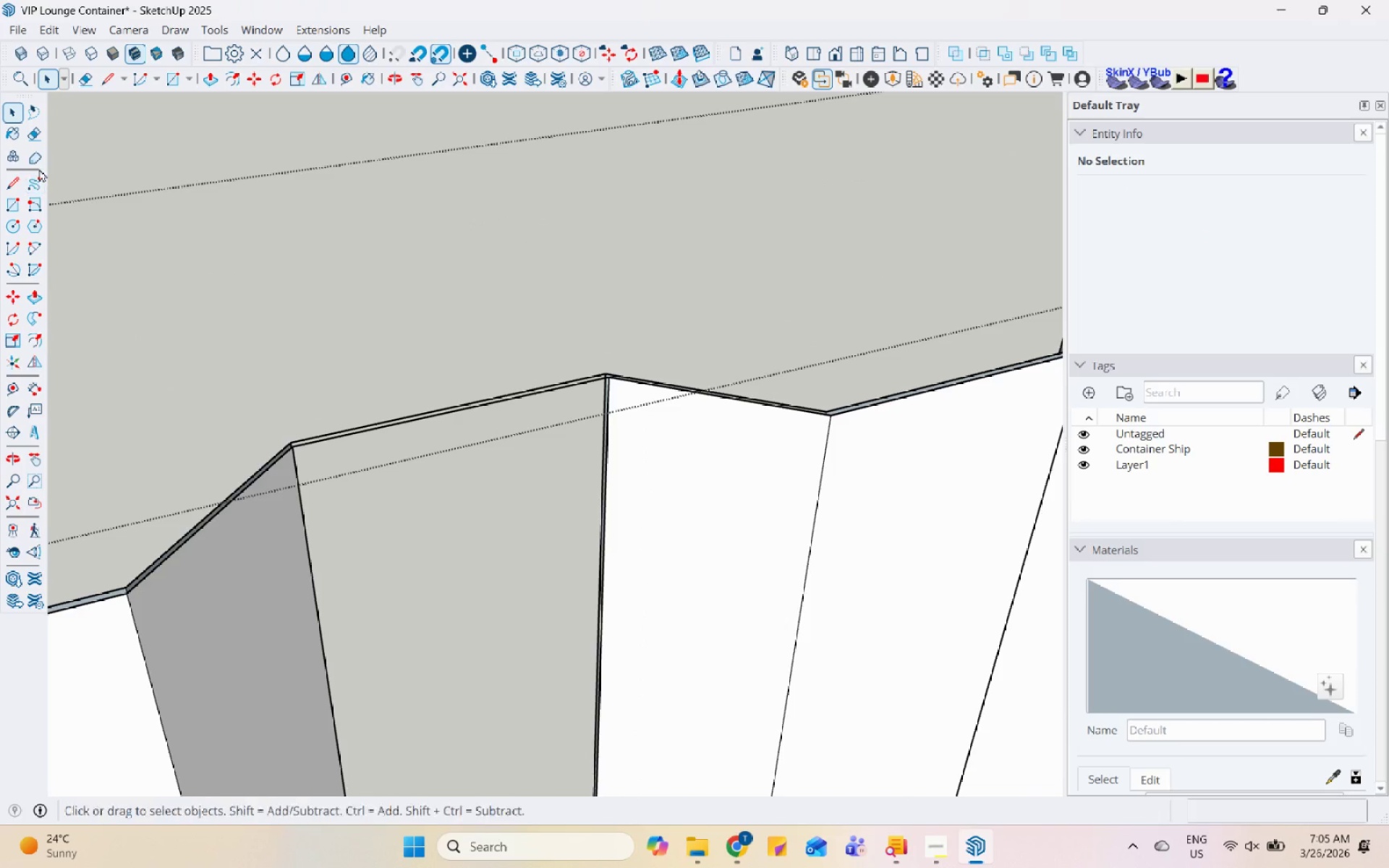 
left_click([35, 131])
 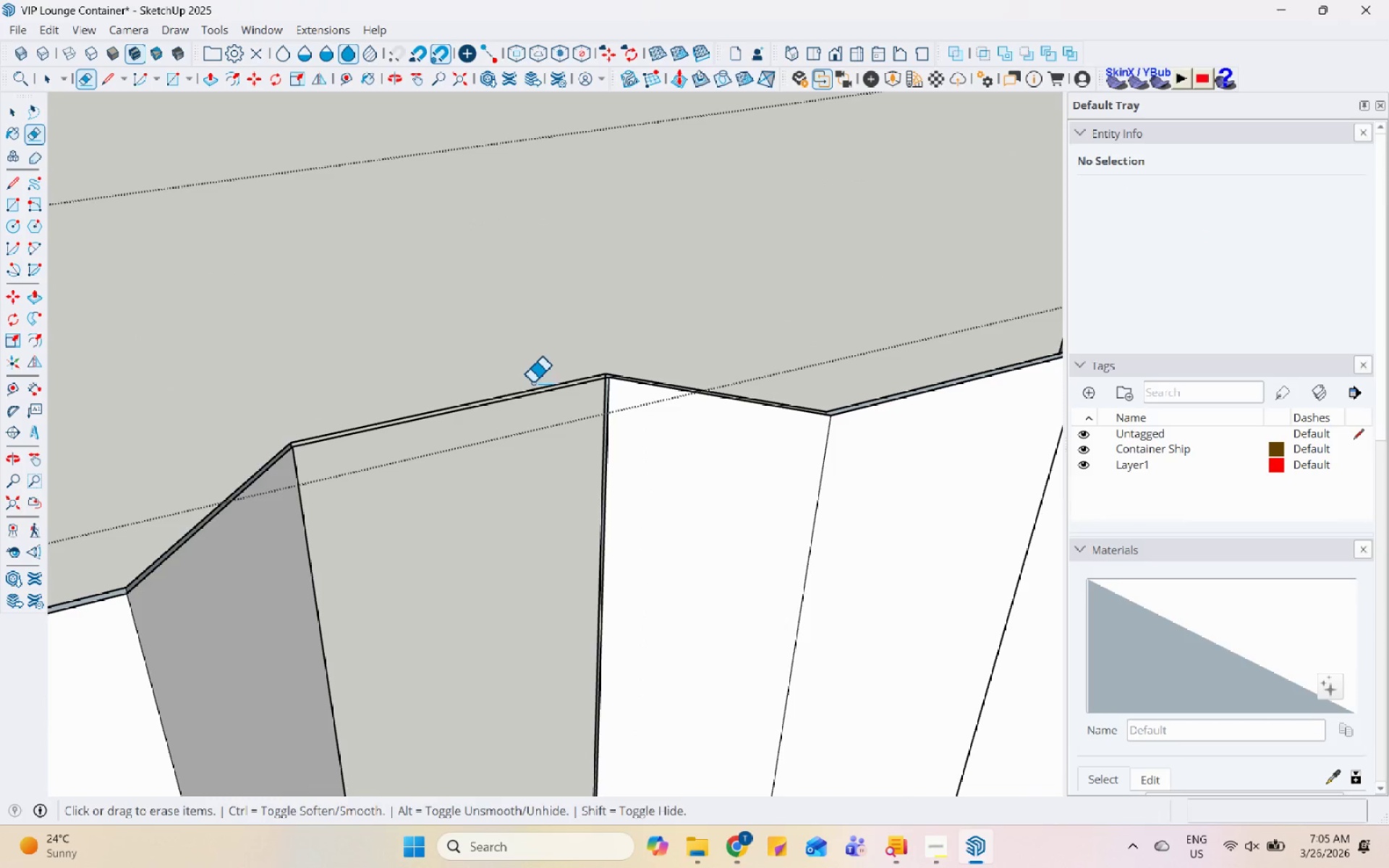 
double_click([525, 392])
 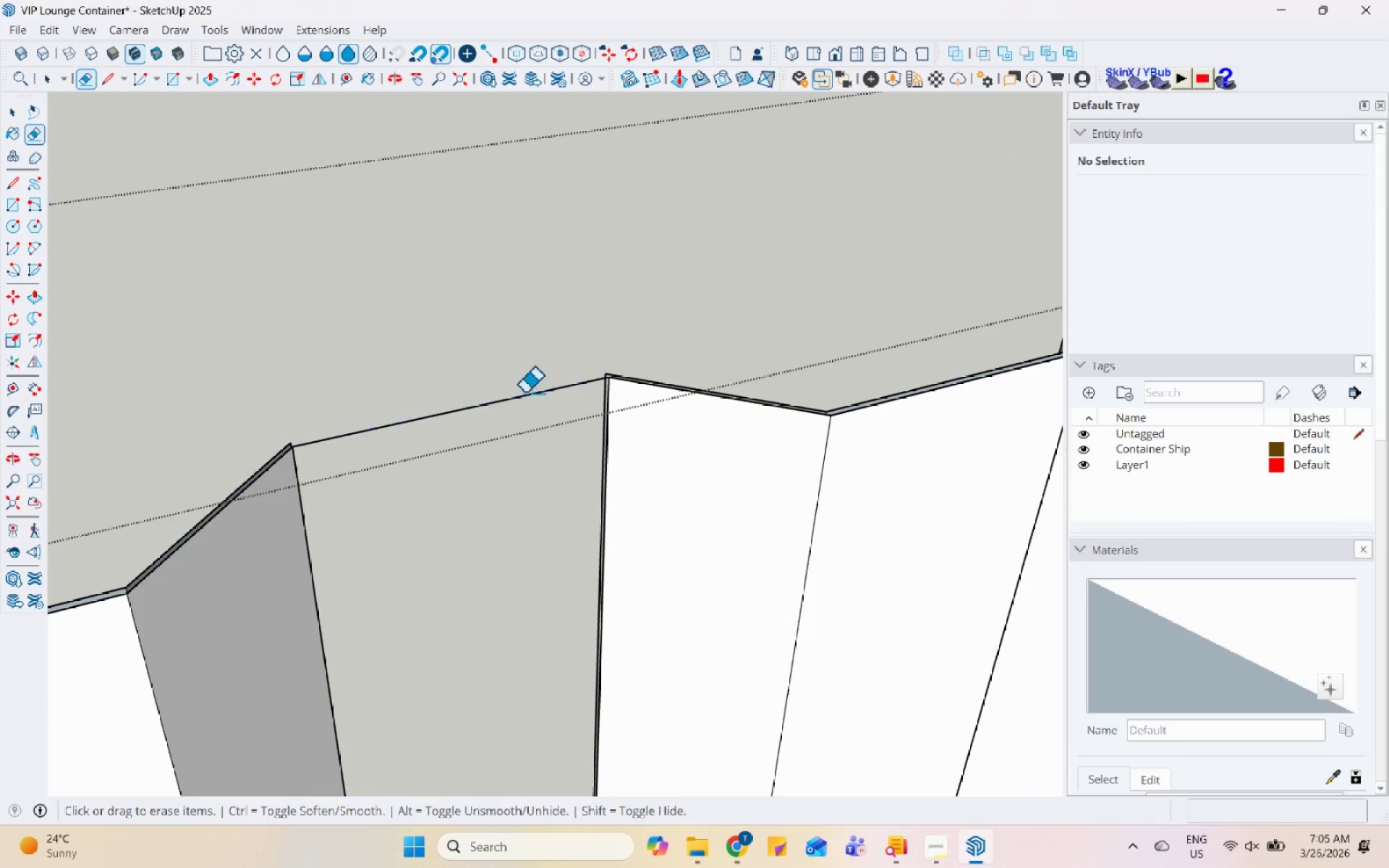 
triple_click([525, 392])
 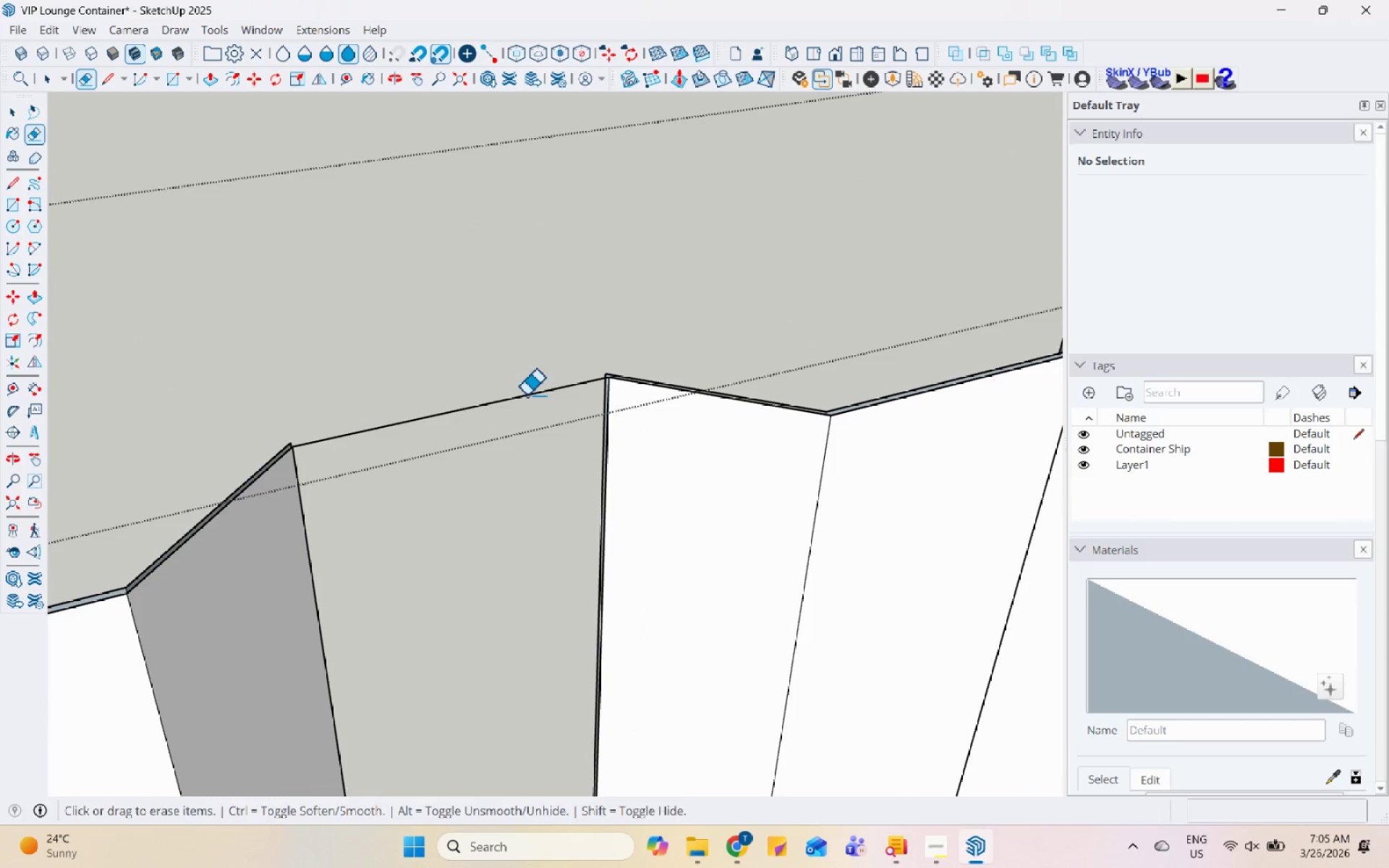 
triple_click([527, 394])
 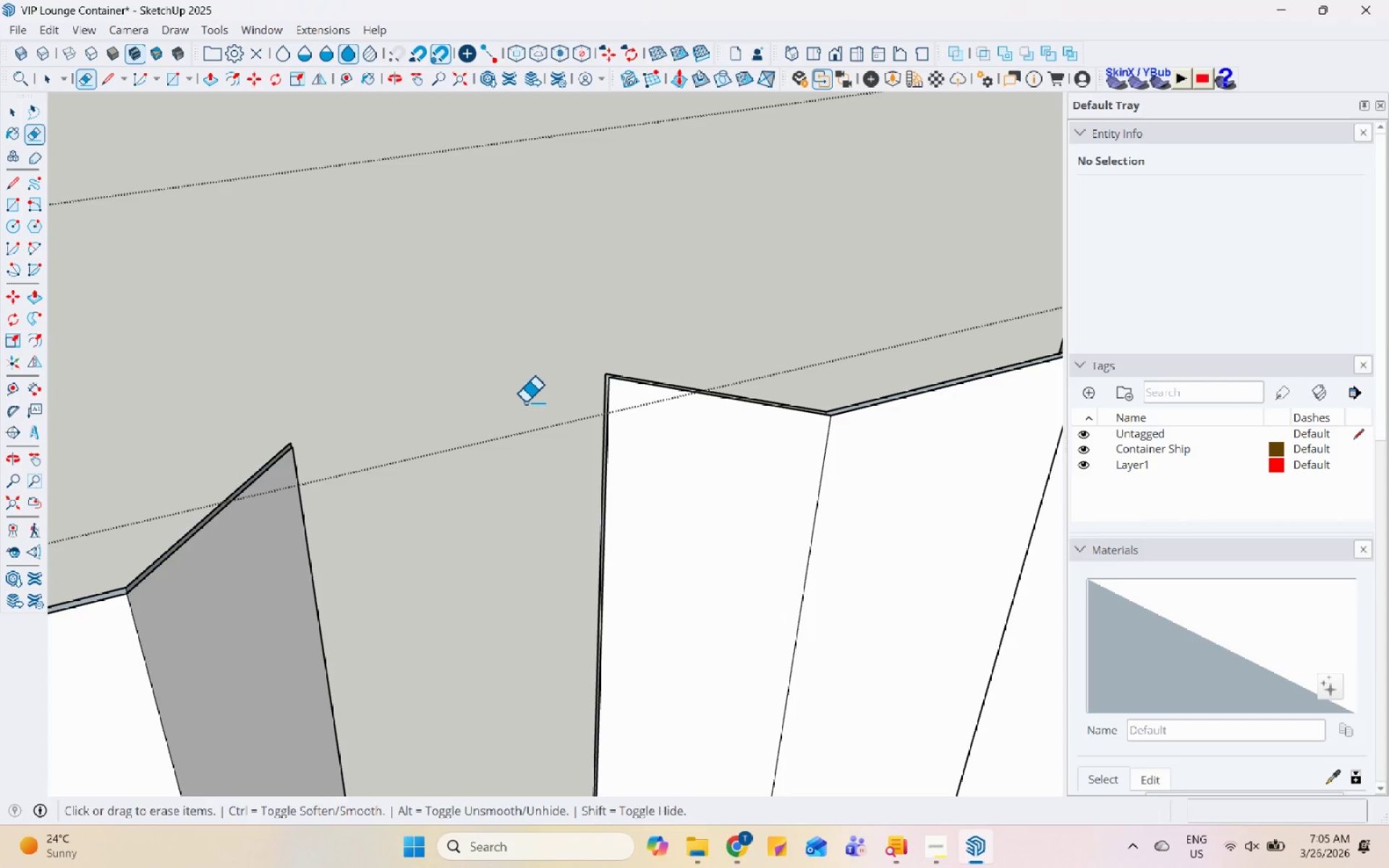 
wait(6.7)
 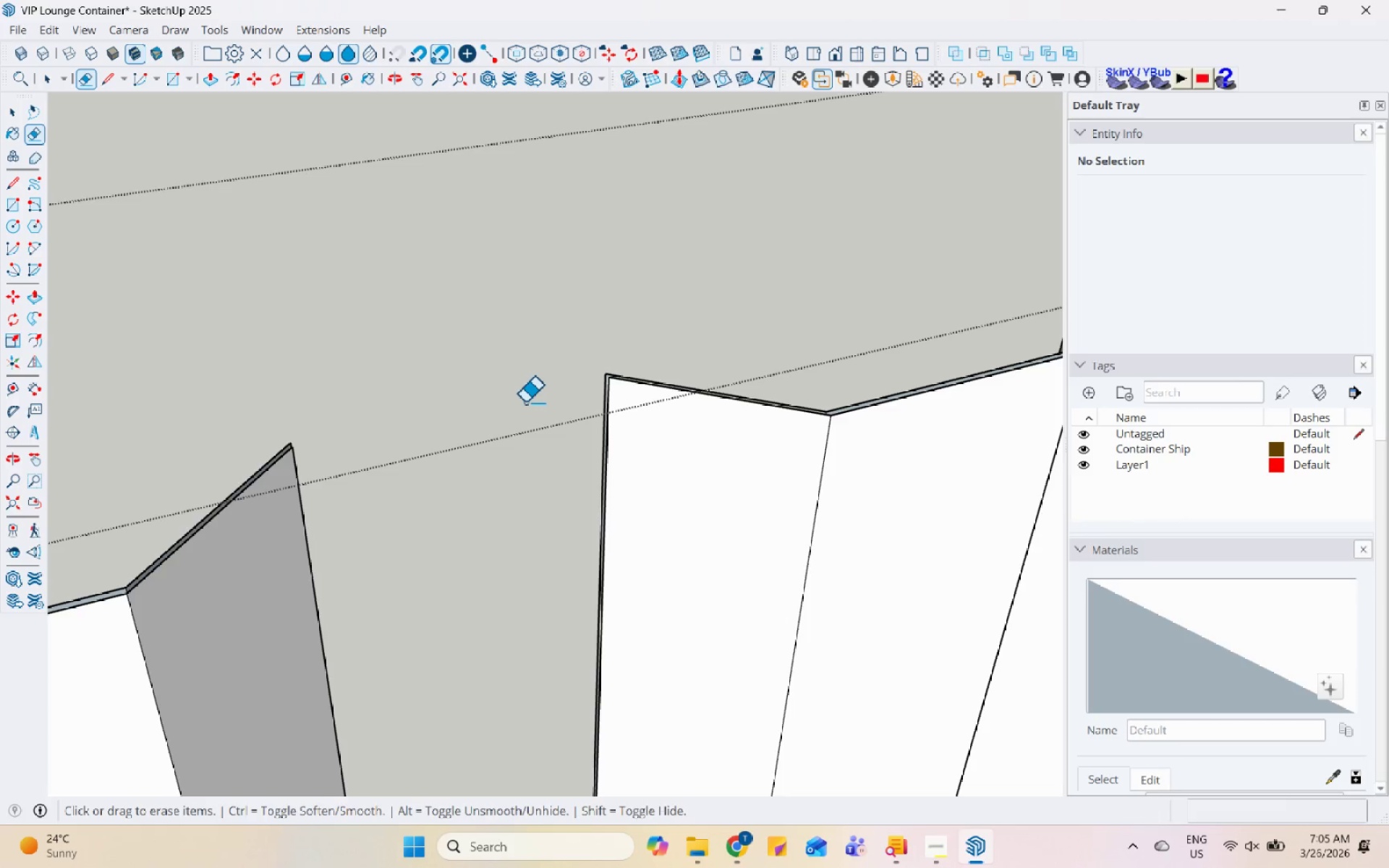 
scroll: coordinate [618, 265], scroll_direction: down, amount: 9.0
 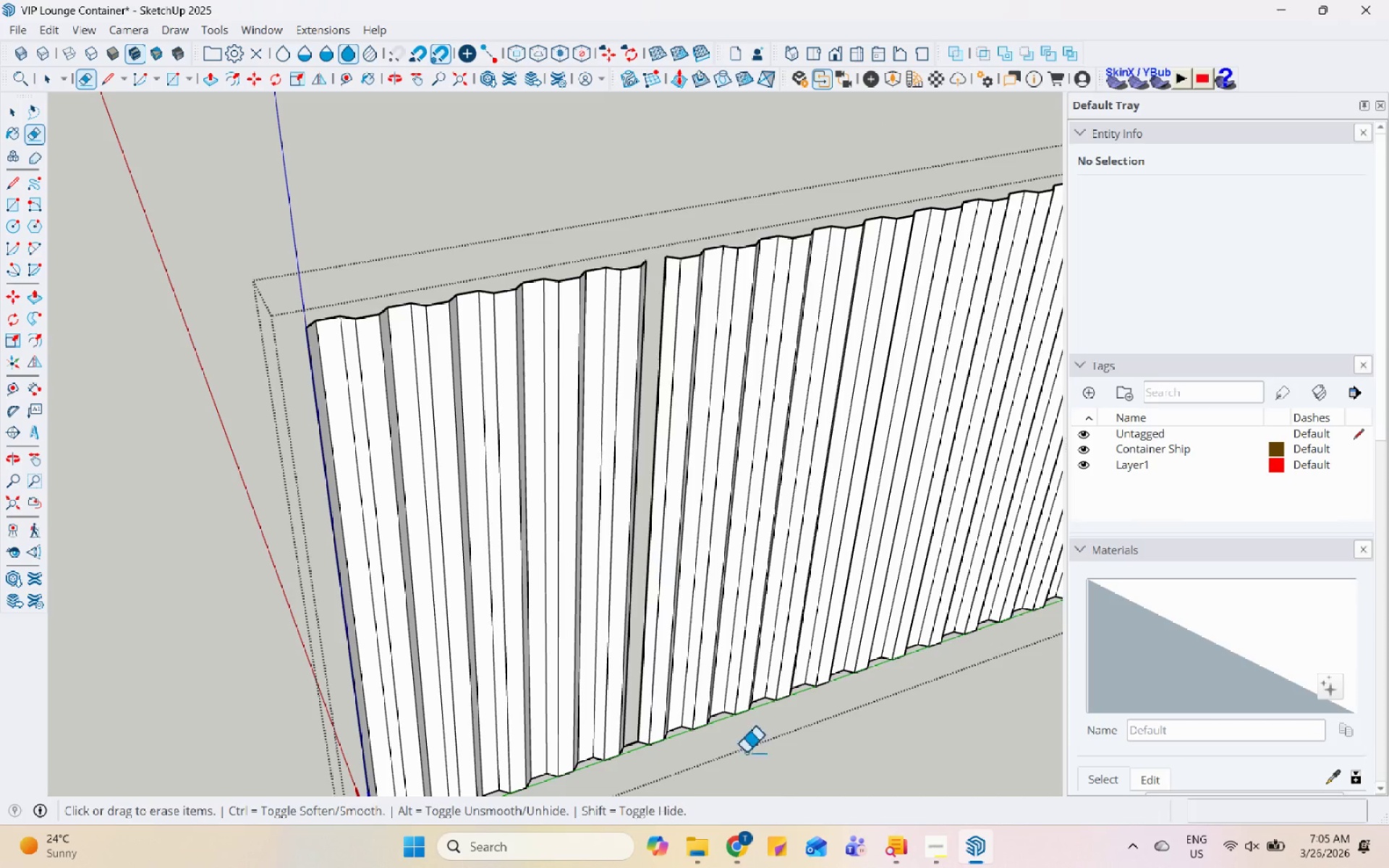 
scroll: coordinate [647, 727], scroll_direction: up, amount: 19.0
 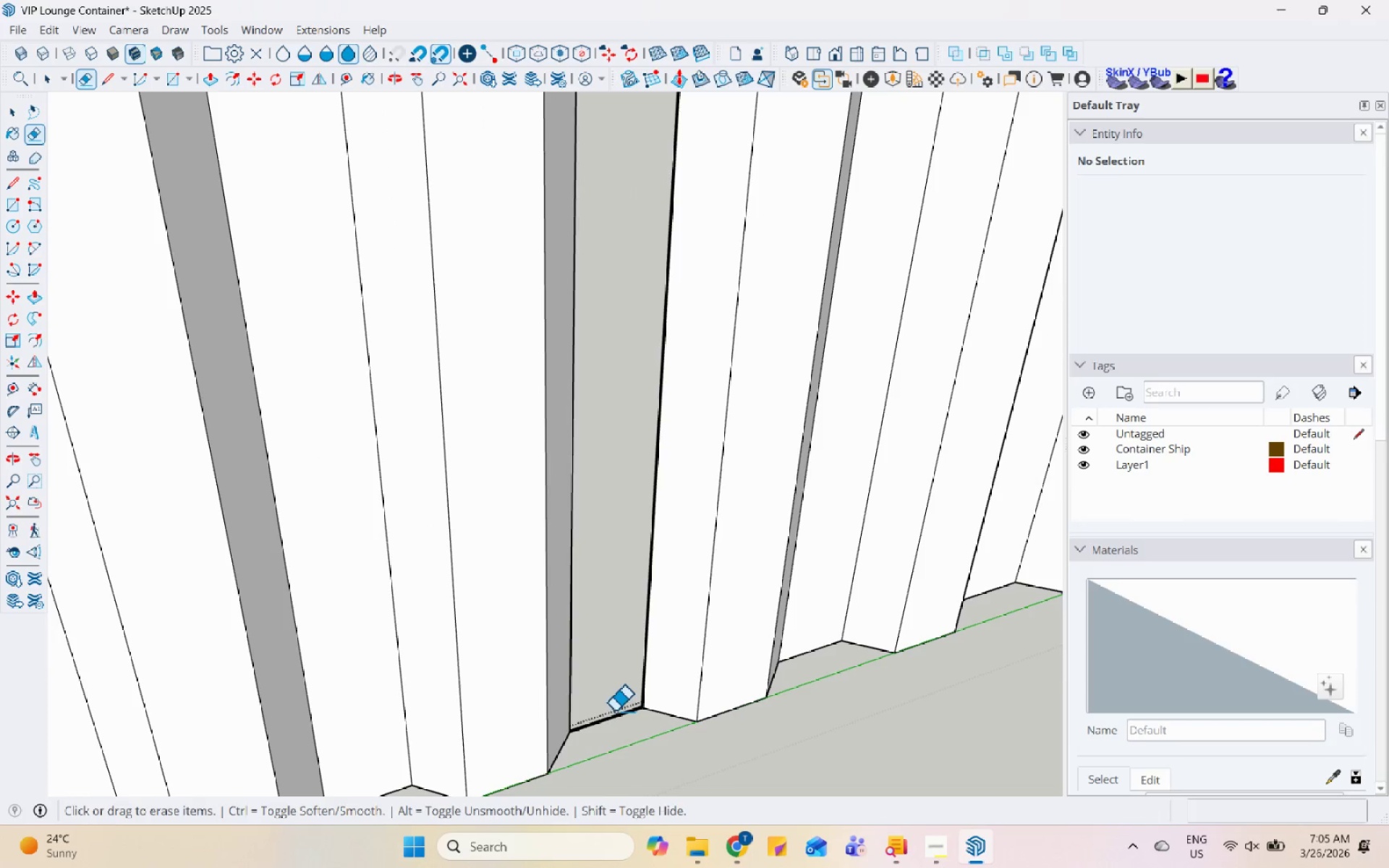 
left_click([615, 715])
 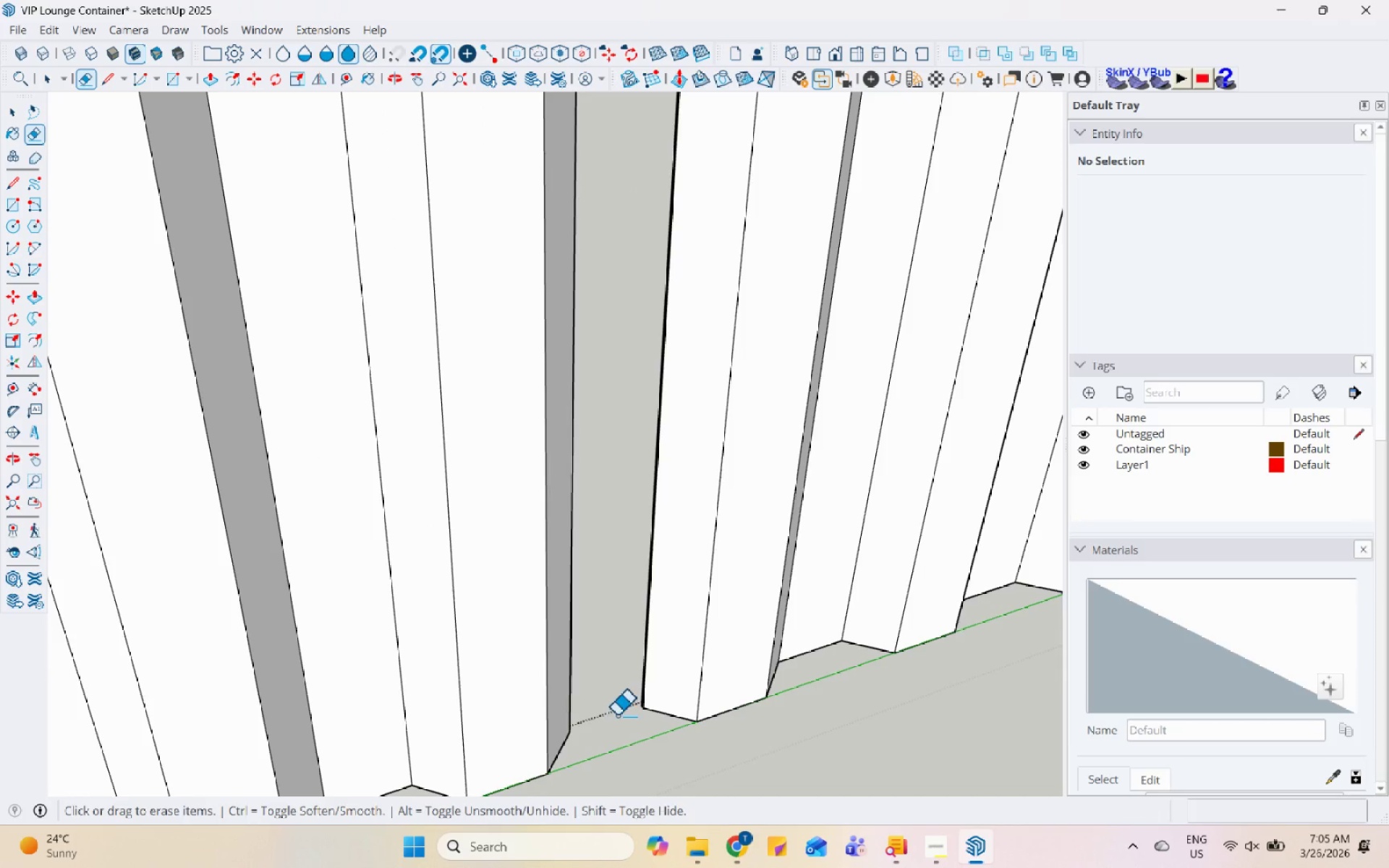 
scroll: coordinate [502, 697], scroll_direction: down, amount: 28.0
 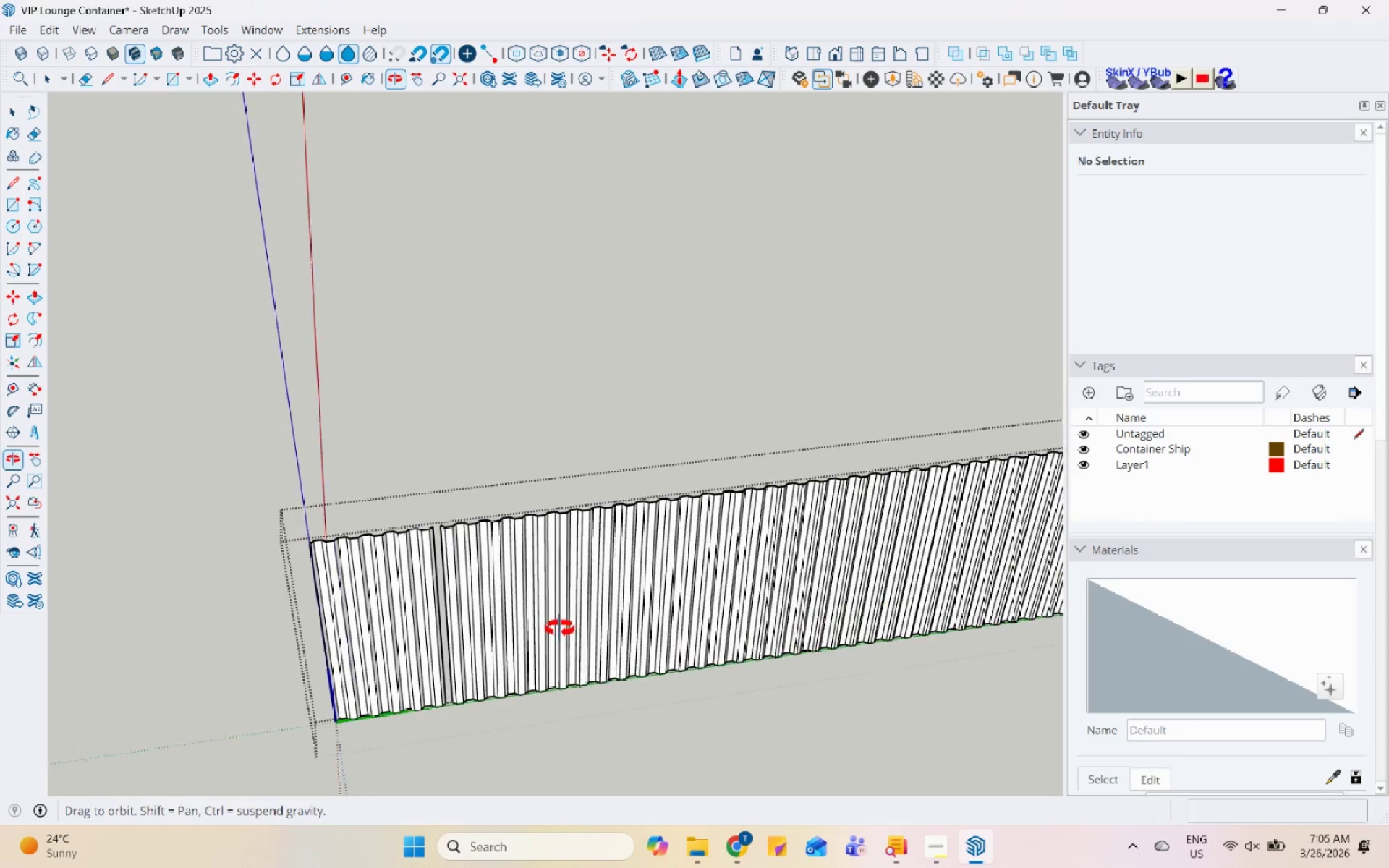 
key(Space)
 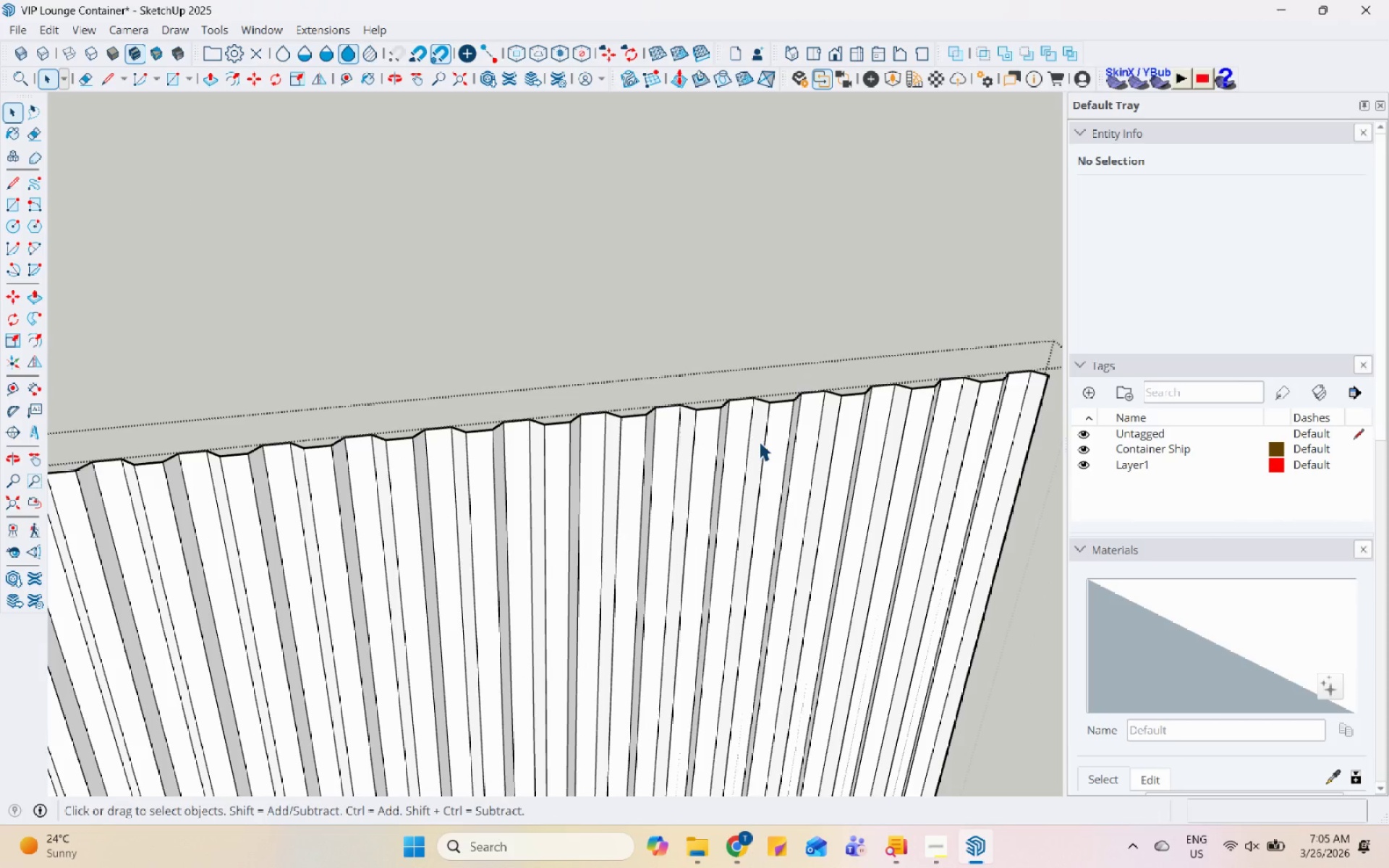 
scroll: coordinate [799, 400], scroll_direction: up, amount: 11.0
 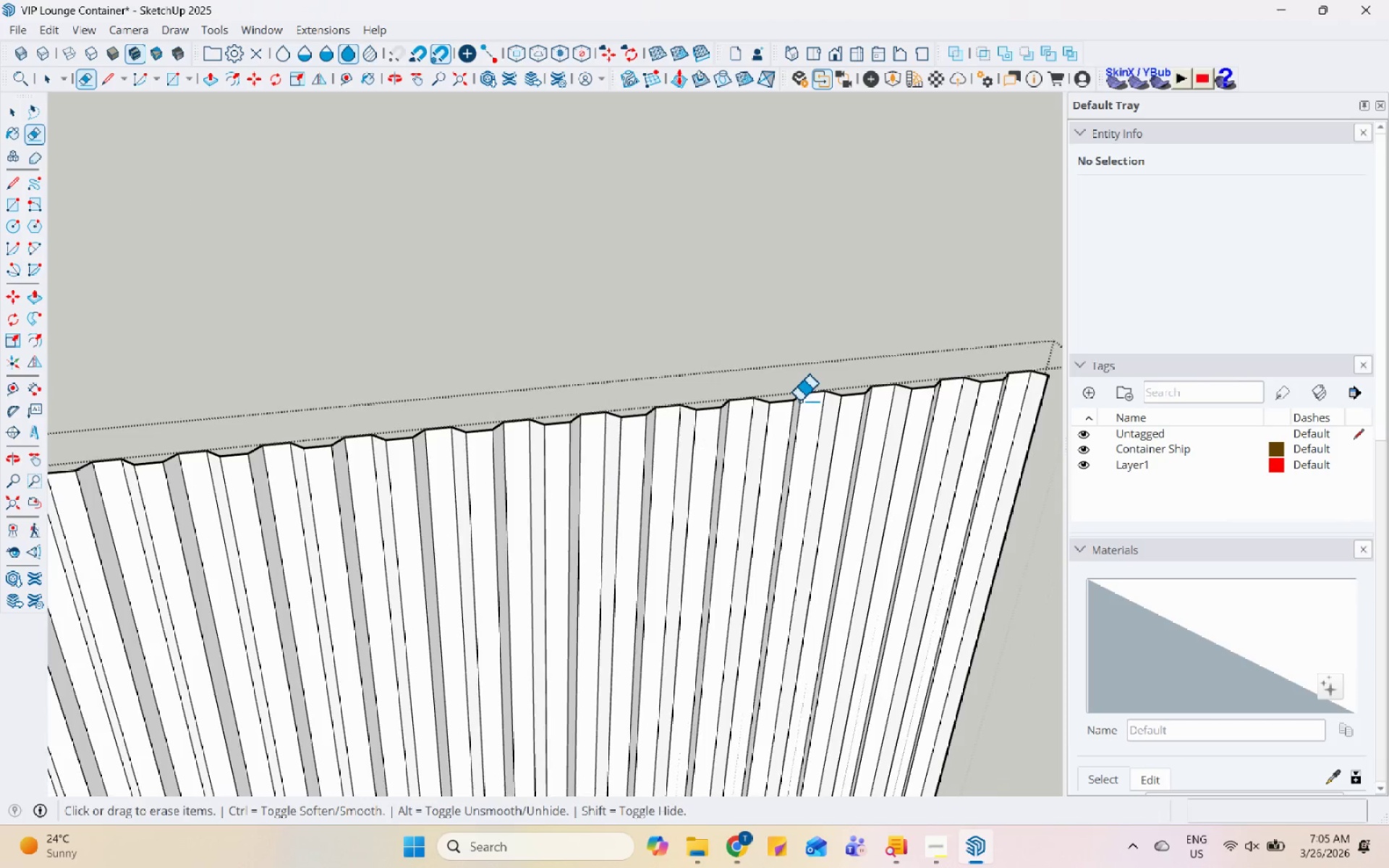 
double_click([738, 442])
 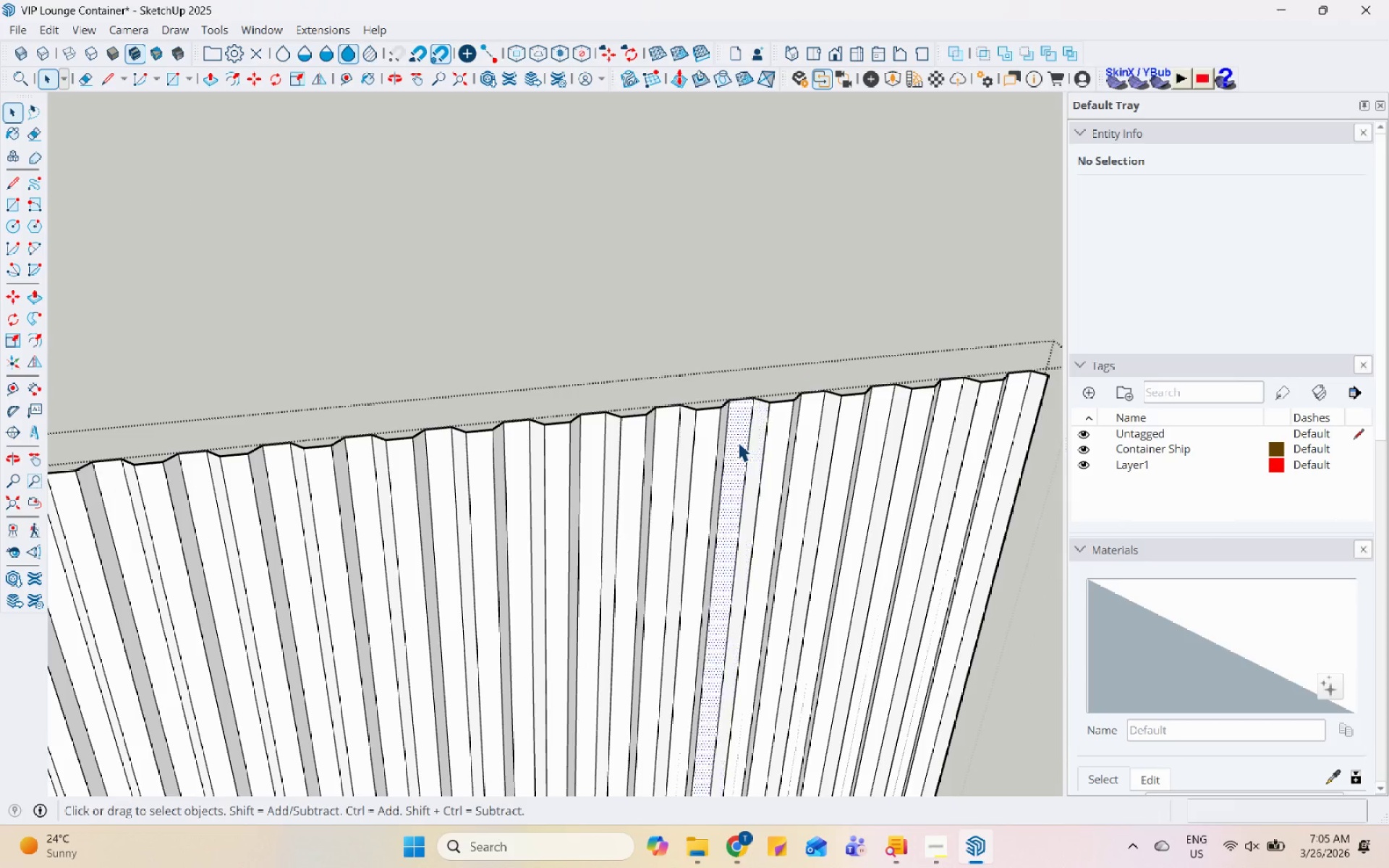 
scroll: coordinate [738, 442], scroll_direction: down, amount: 8.0
 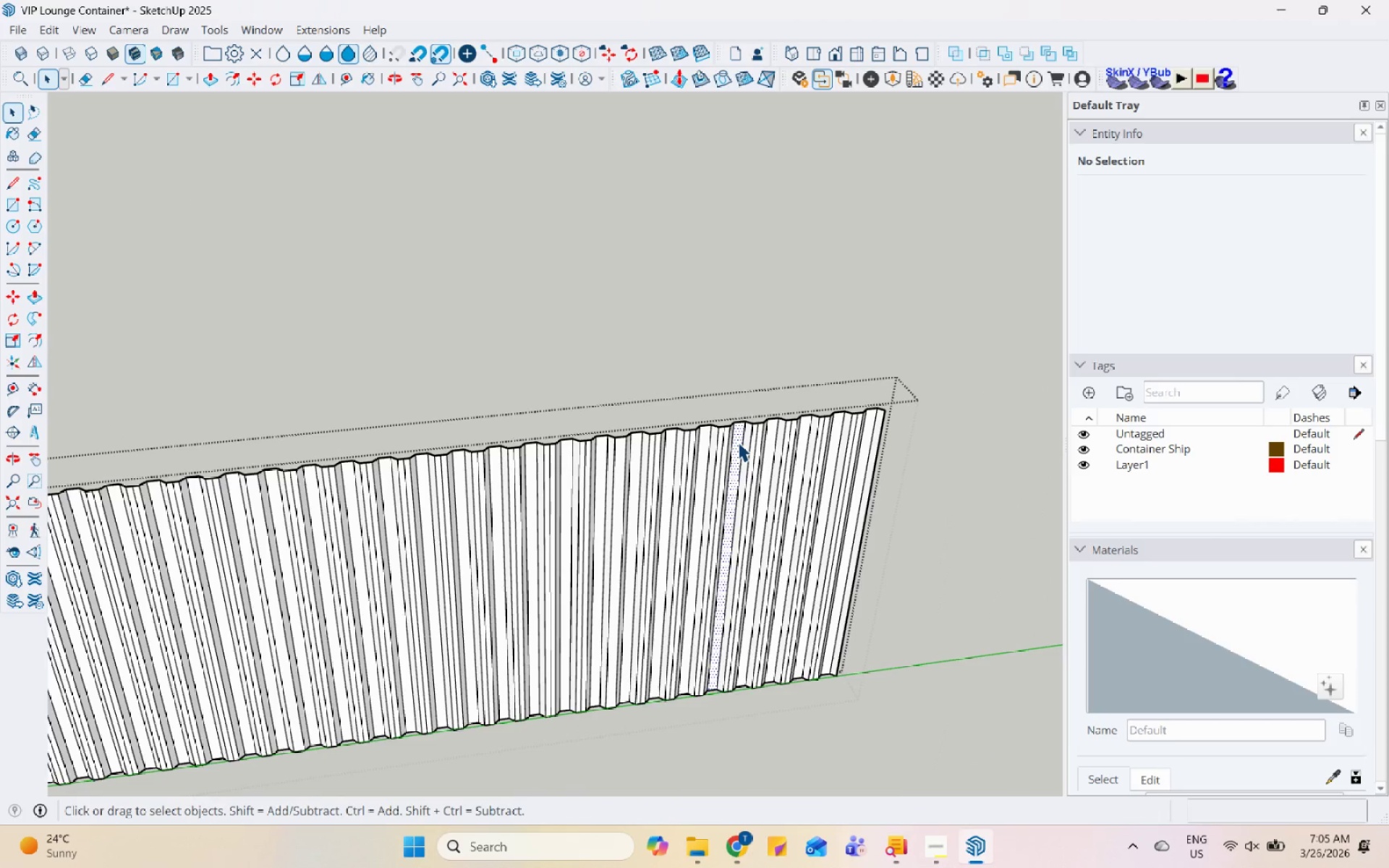 
left_click([738, 442])
 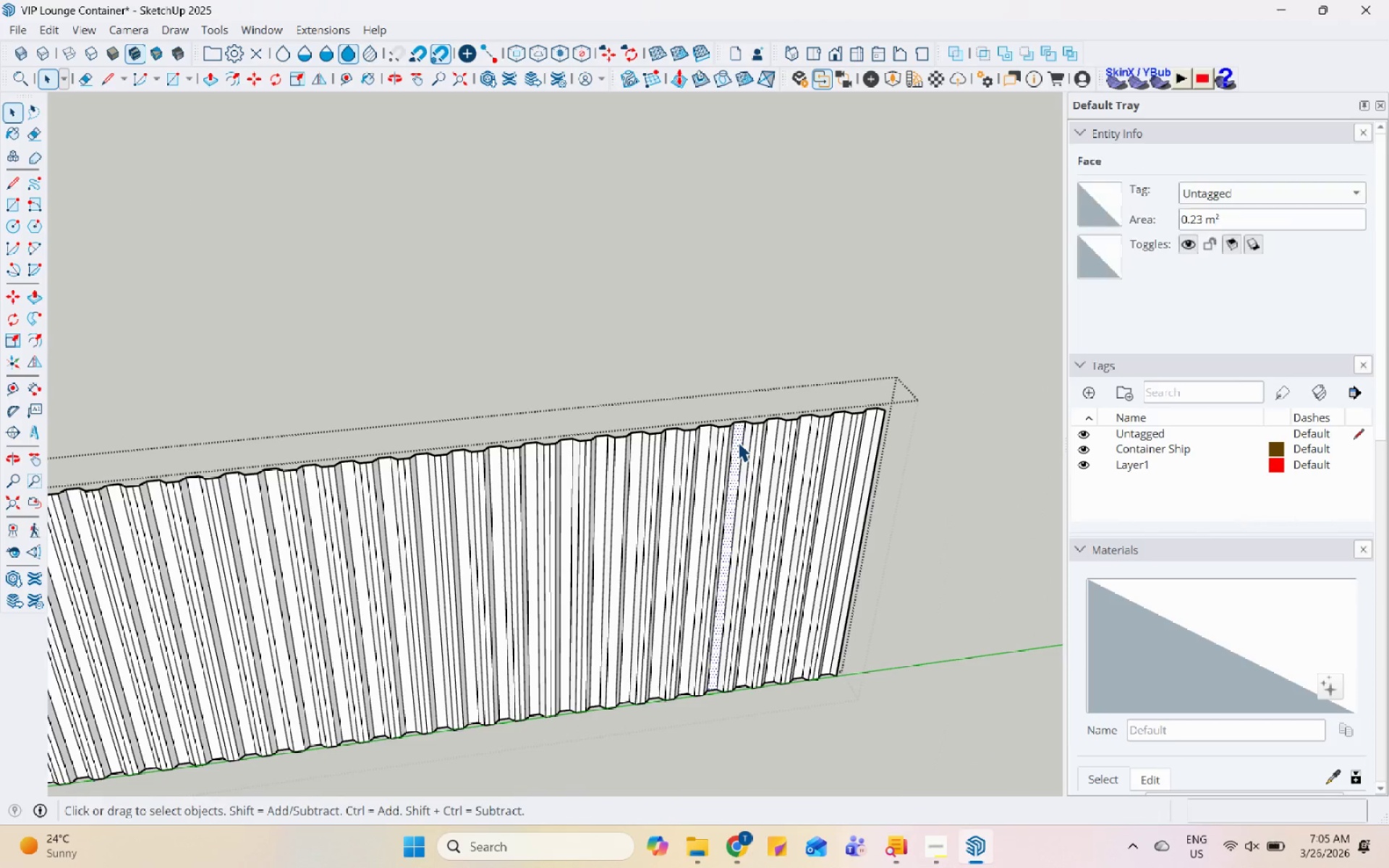 
right_click([738, 442])
 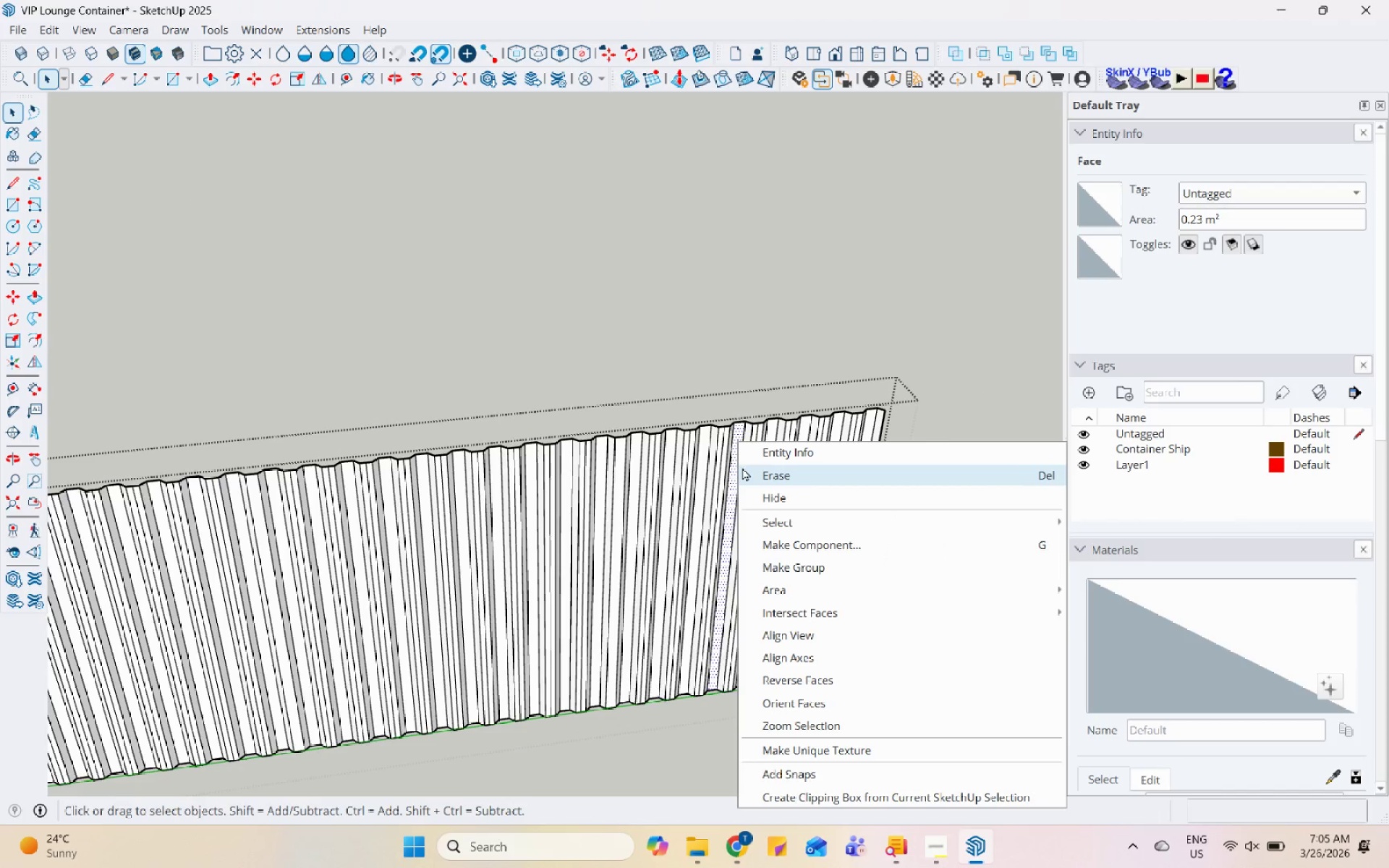 
left_click([744, 467])
 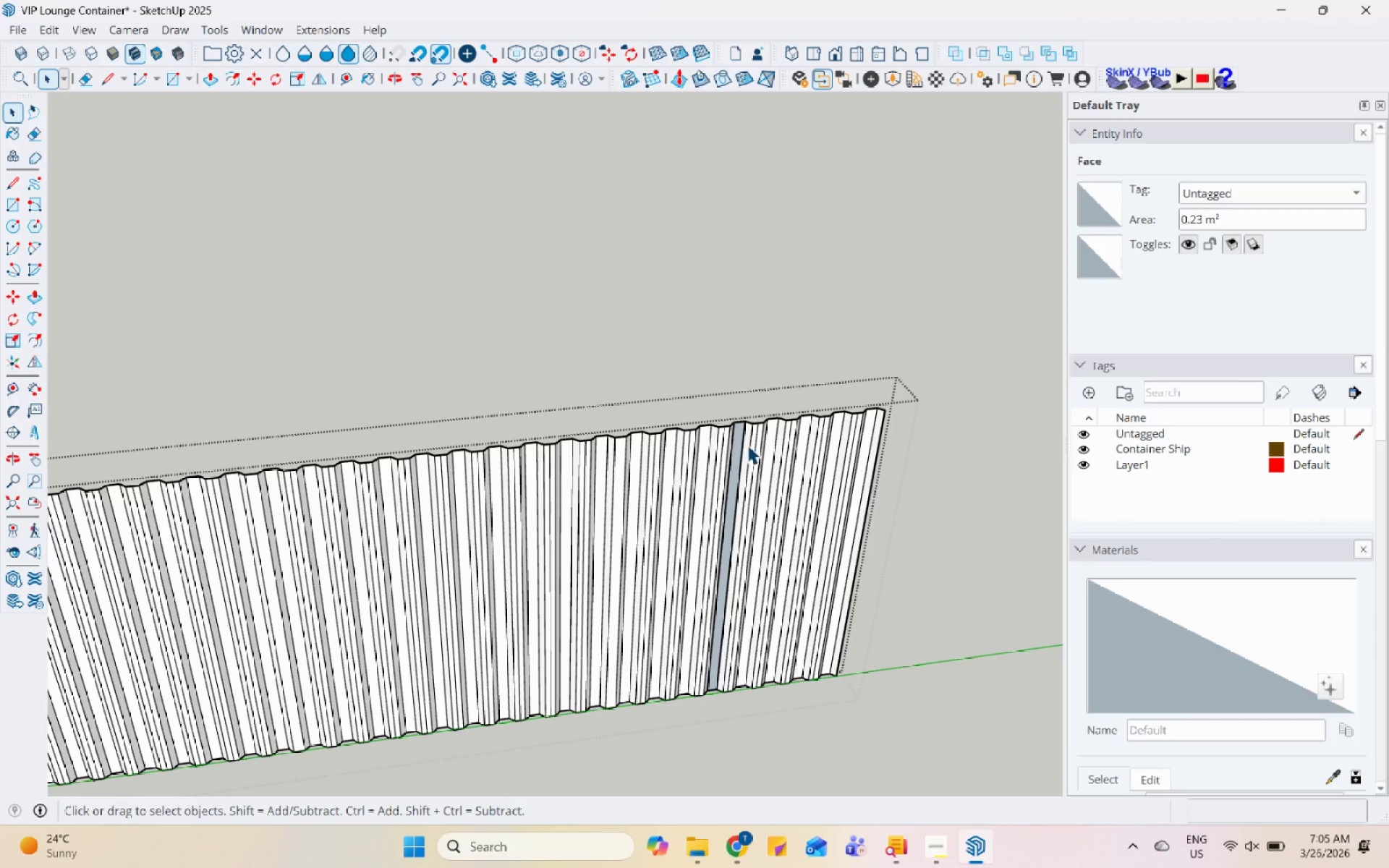 
scroll: coordinate [747, 433], scroll_direction: up, amount: 6.0
 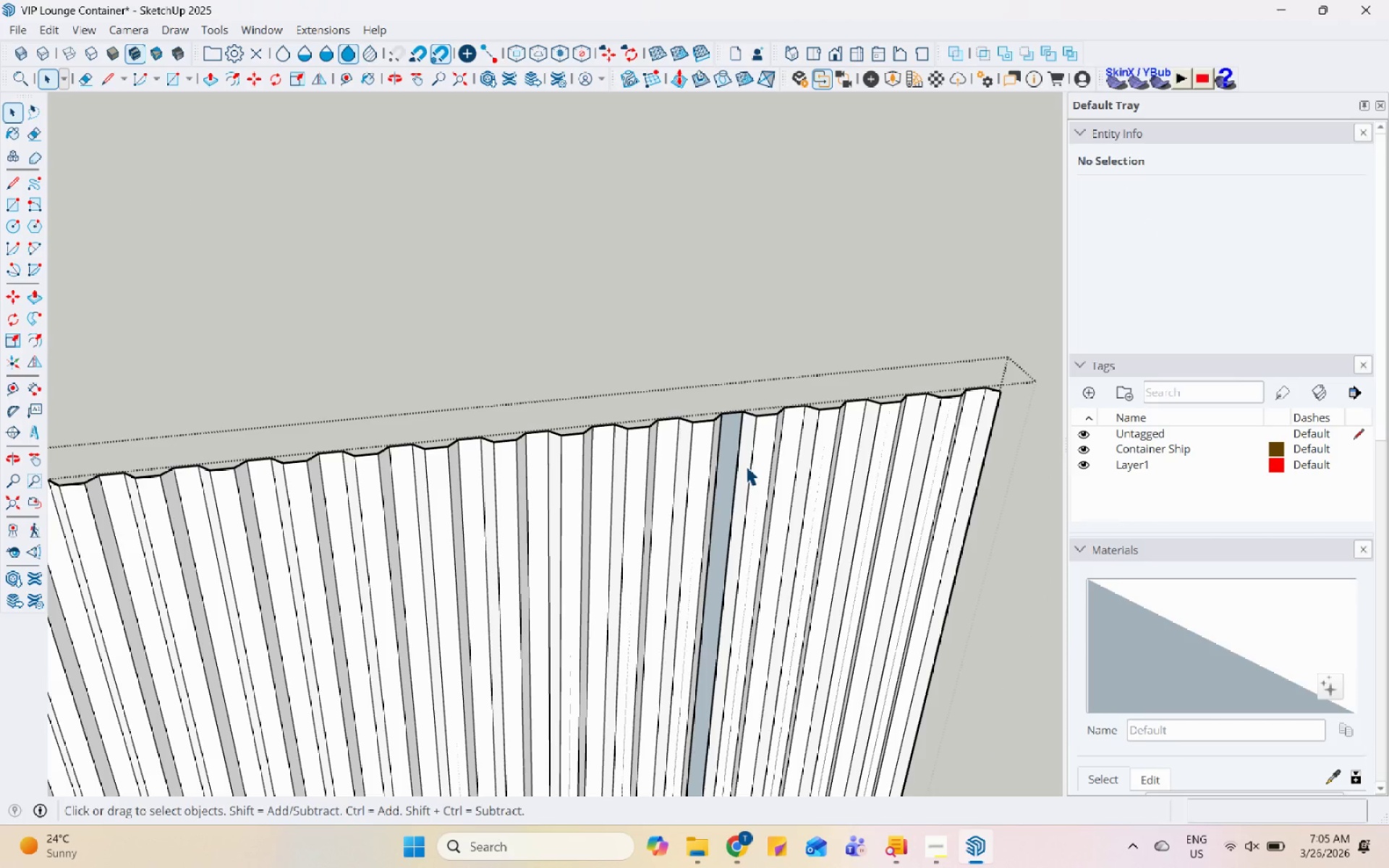 
wait(9.25)
 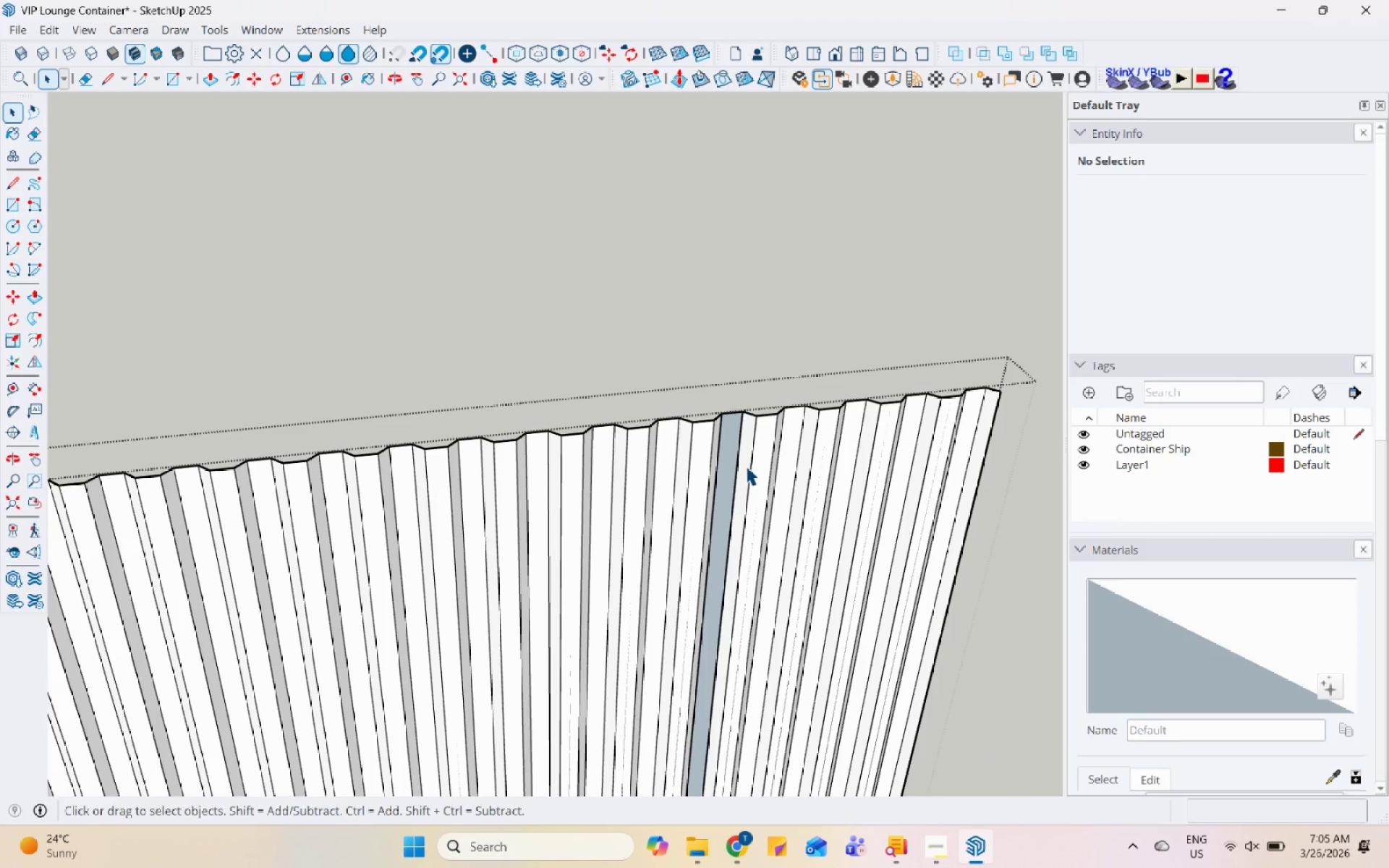 
scroll: coordinate [637, 494], scroll_direction: up, amount: 5.0
 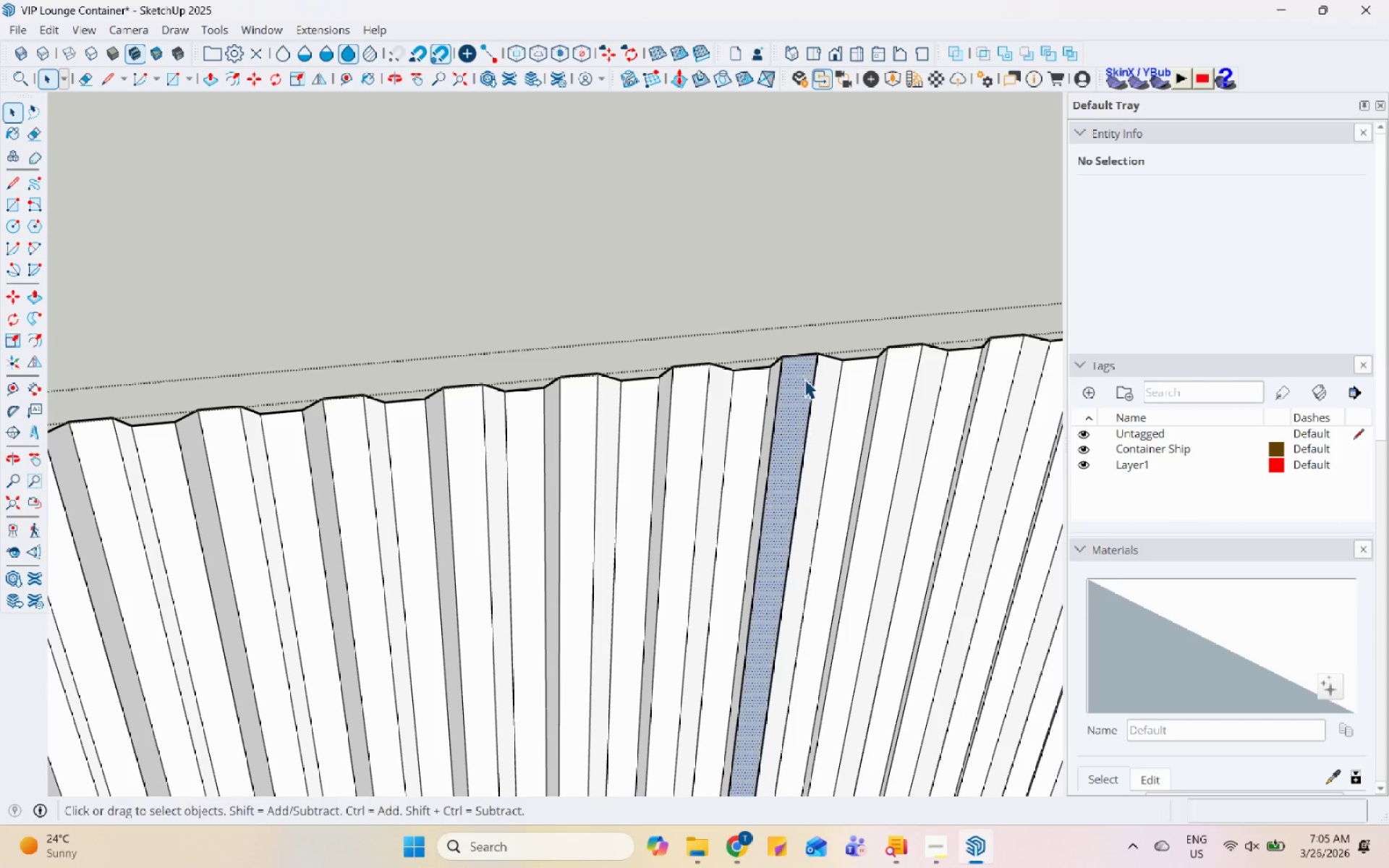 
right_click([803, 380])
 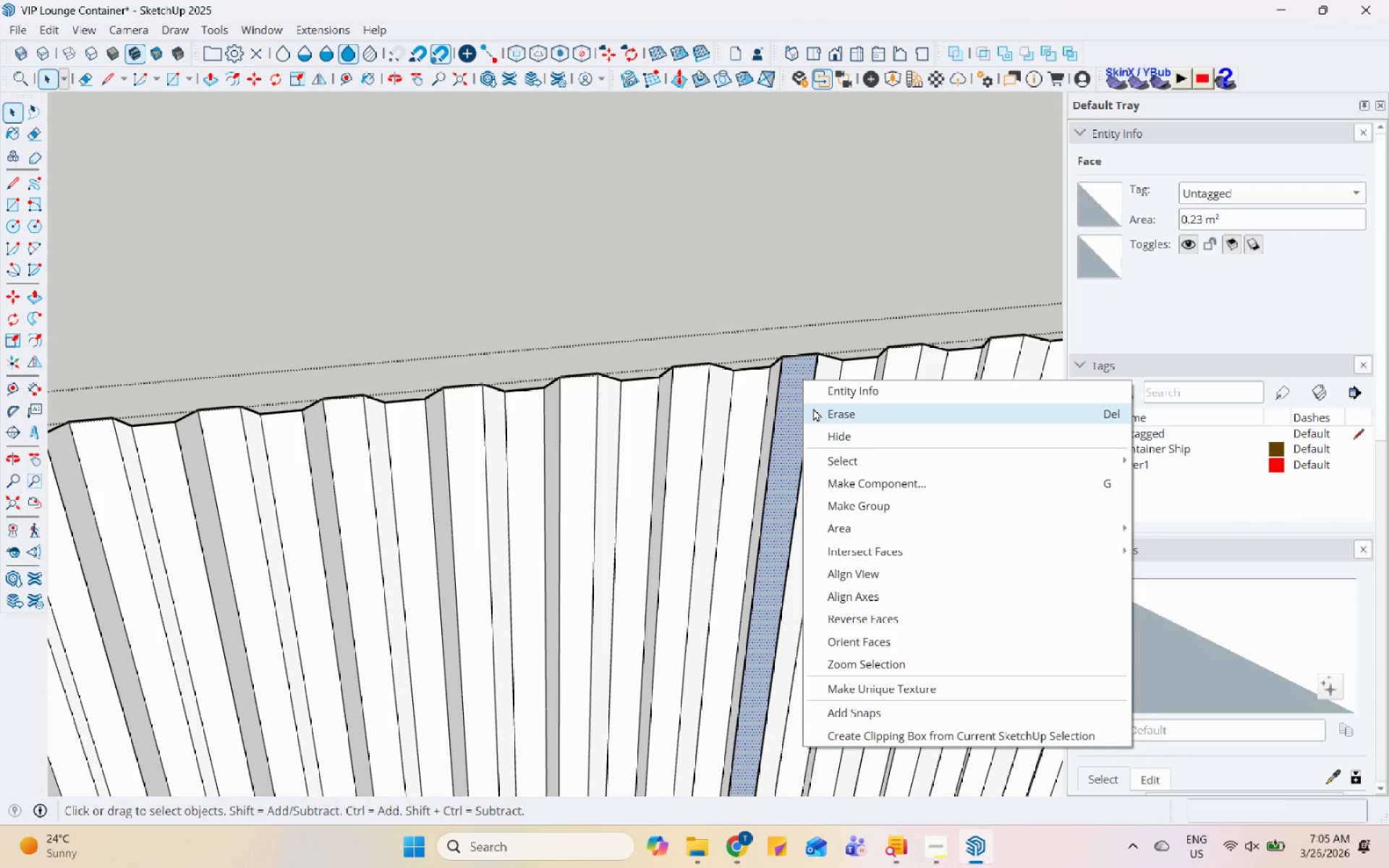 
left_click_drag(start_coordinate=[813, 408], to_coordinate=[820, 409])
 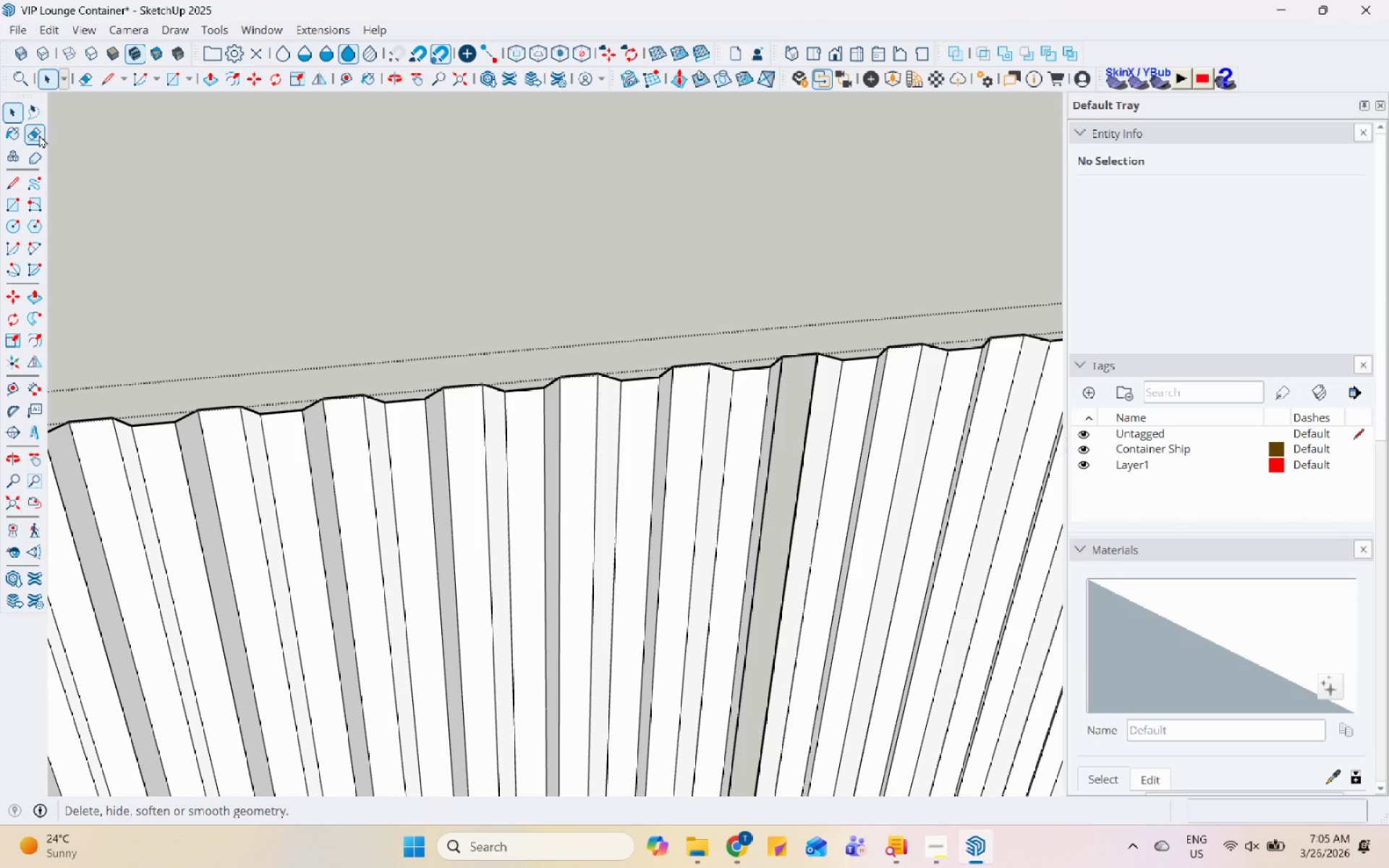 
scroll: coordinate [809, 351], scroll_direction: up, amount: 9.0
 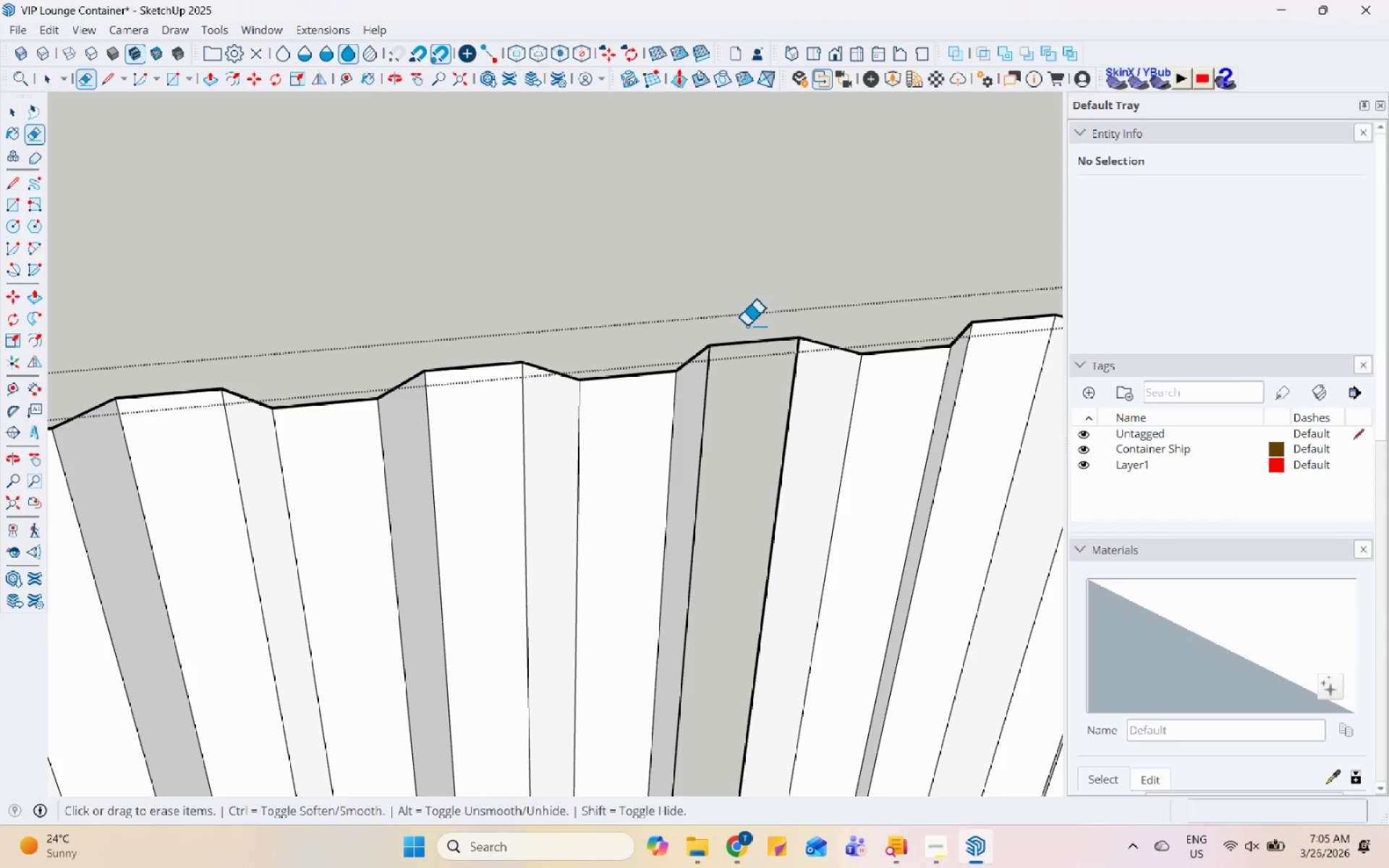 
left_click([747, 341])
 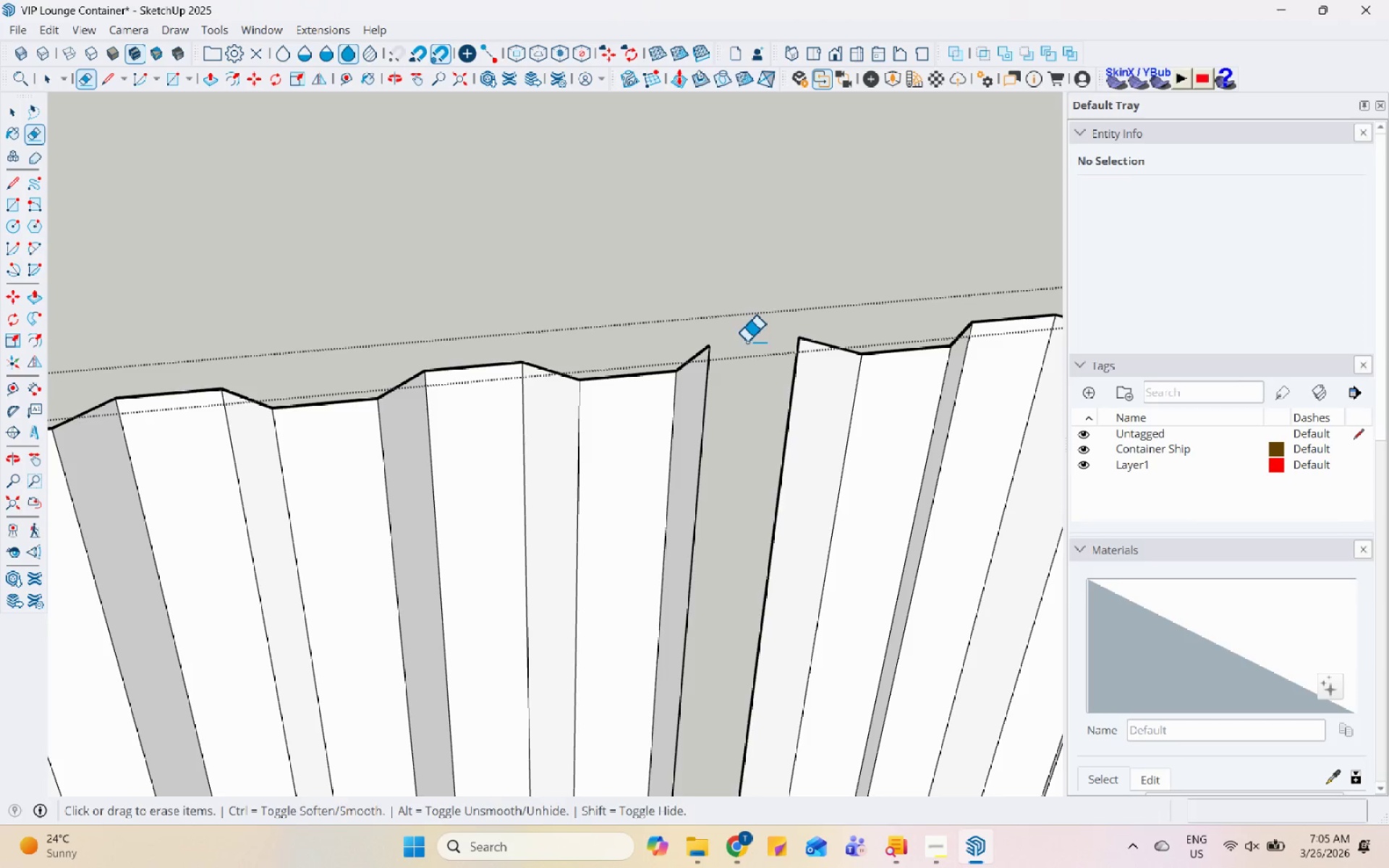 
scroll: coordinate [707, 705], scroll_direction: up, amount: 4.0
 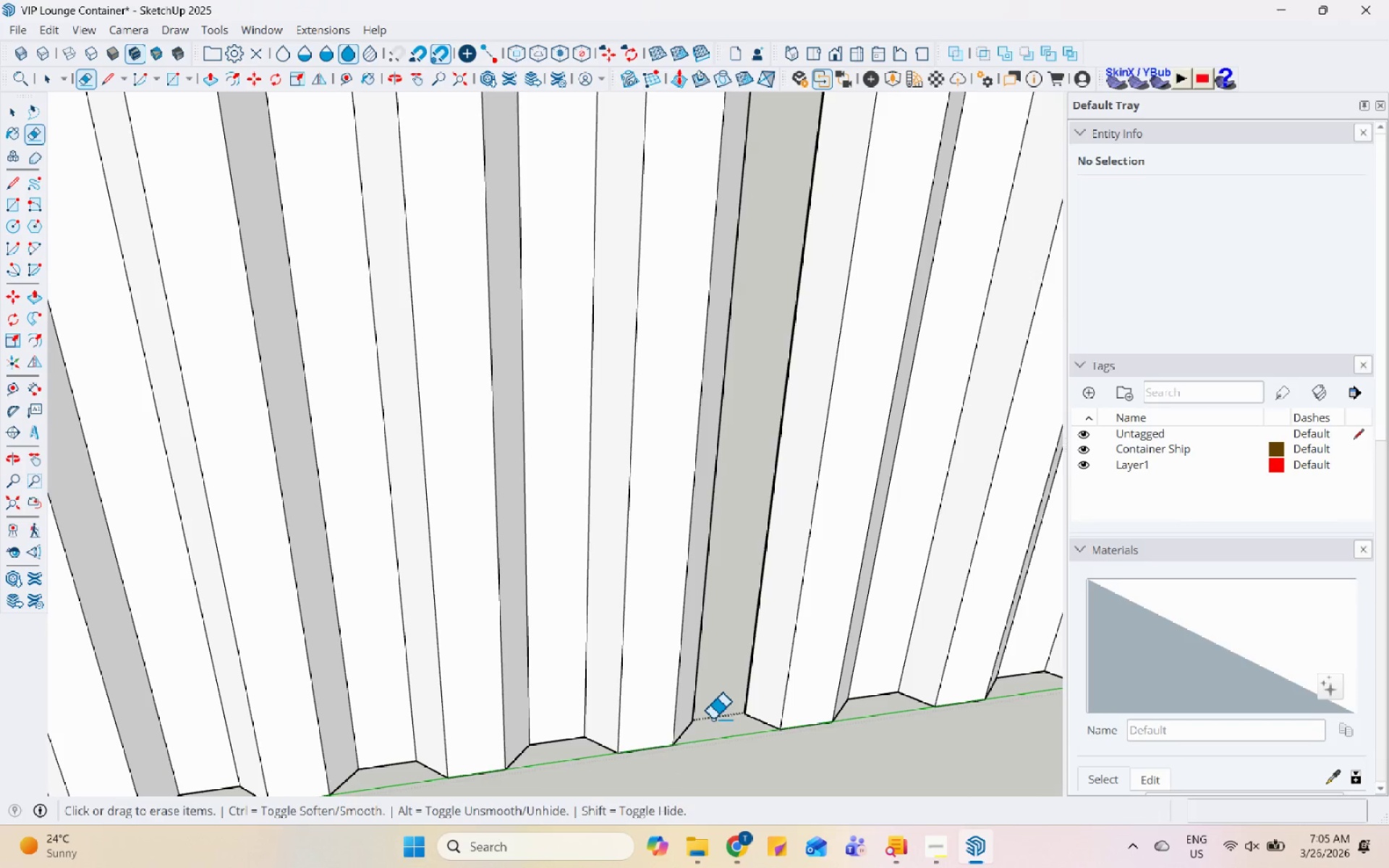 
key(Space)
 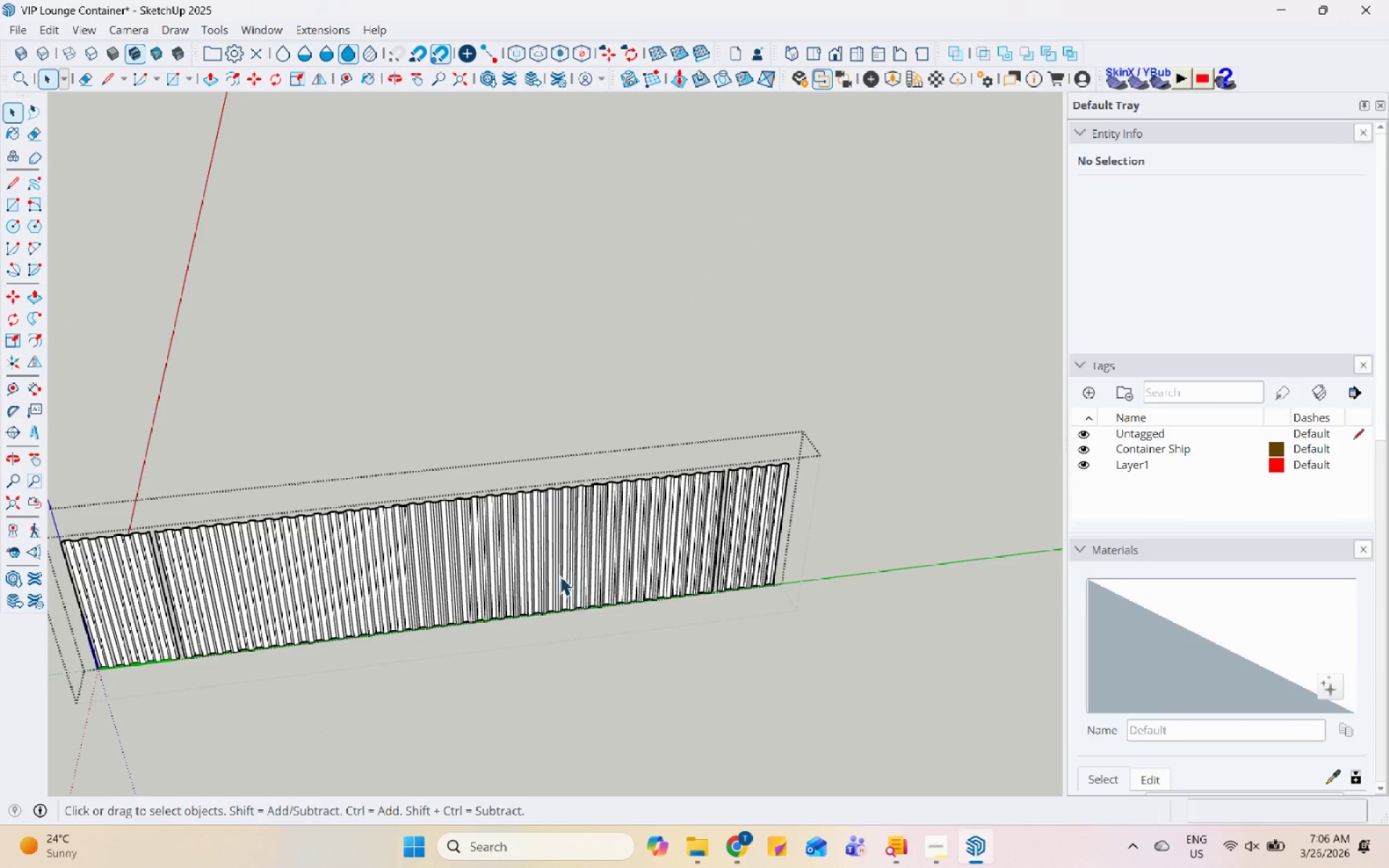 
left_click([530, 553])
 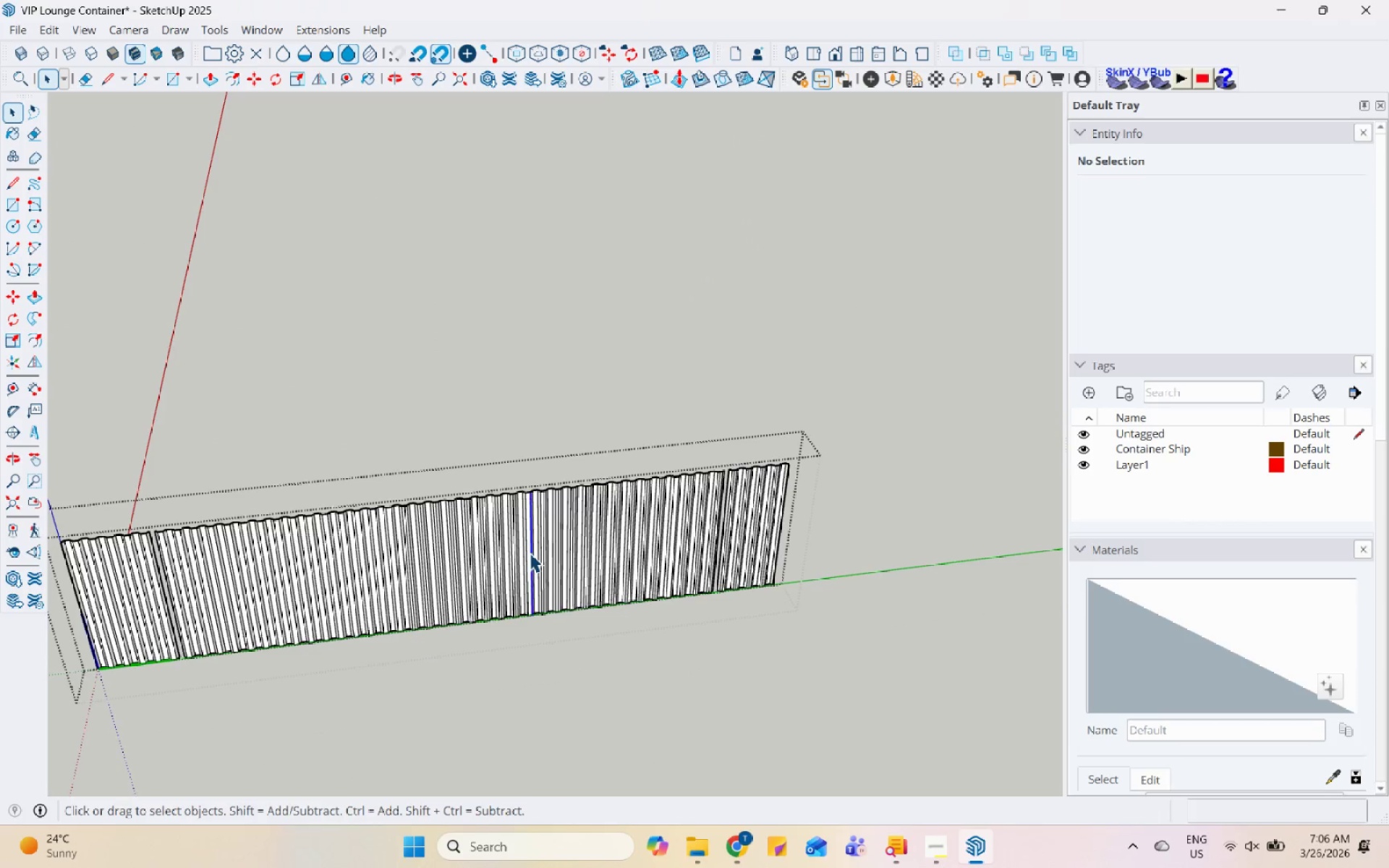 
scroll: coordinate [789, 488], scroll_direction: down, amount: 29.0
 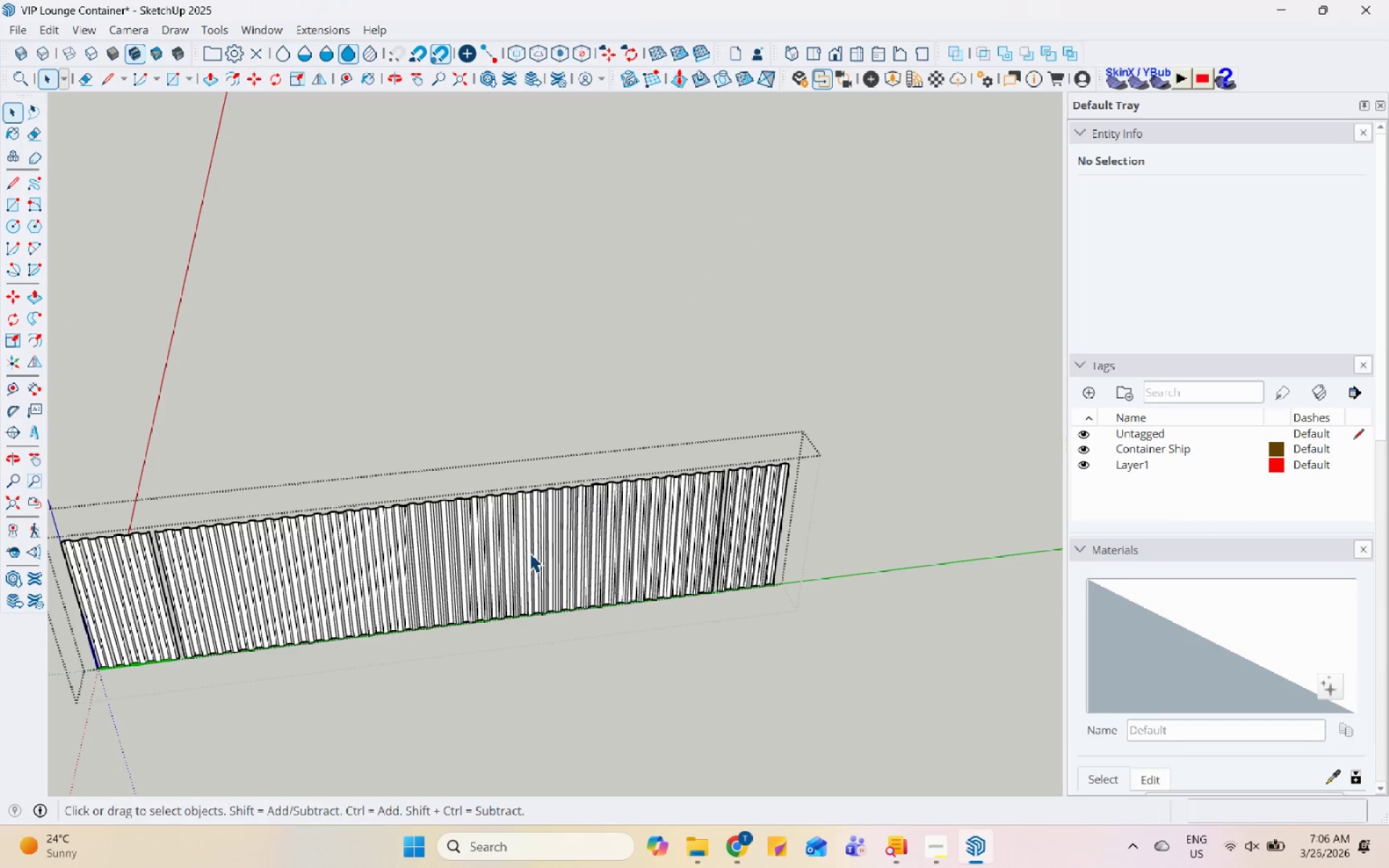 
double_click([530, 553])
 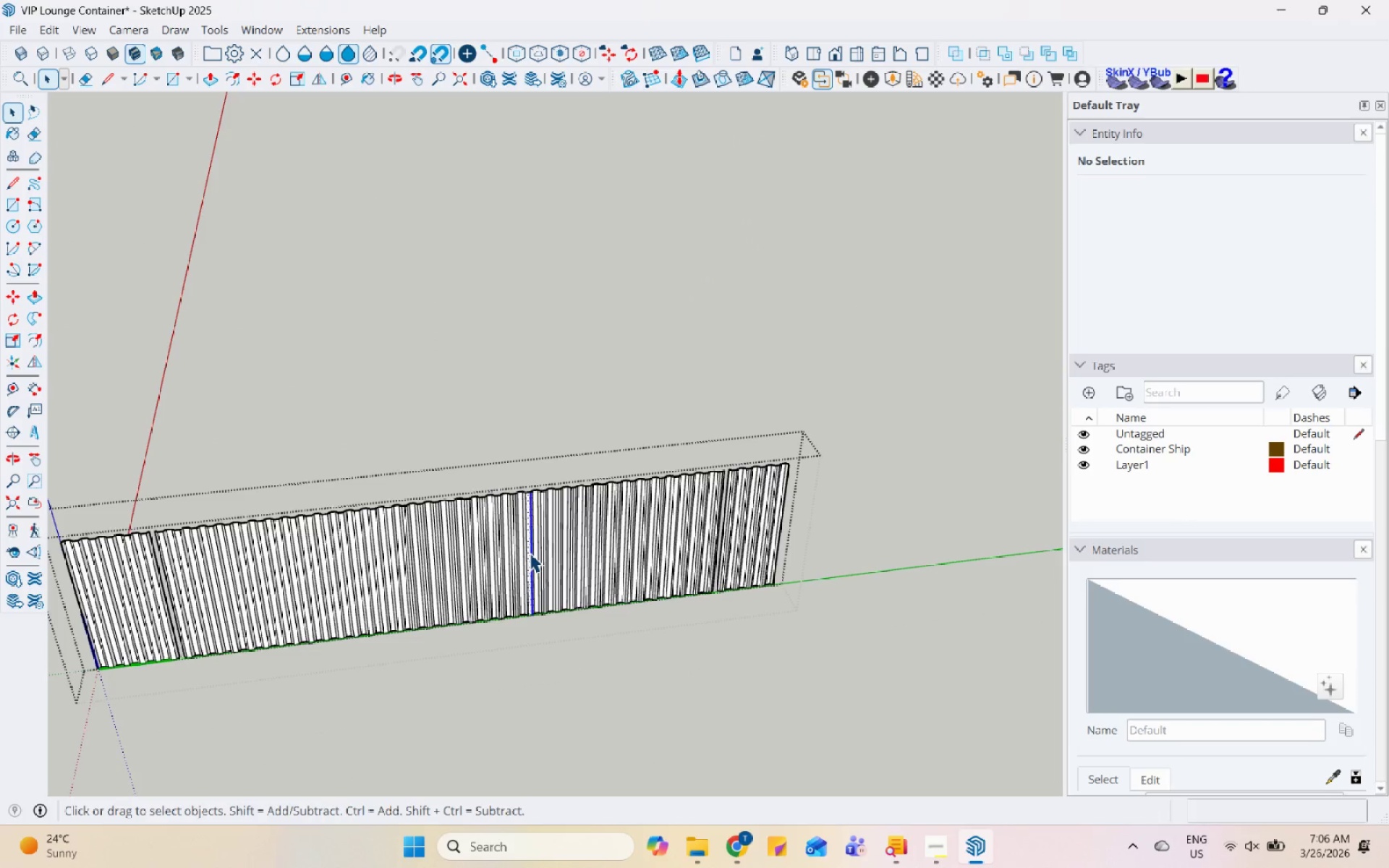 
triple_click([530, 553])
 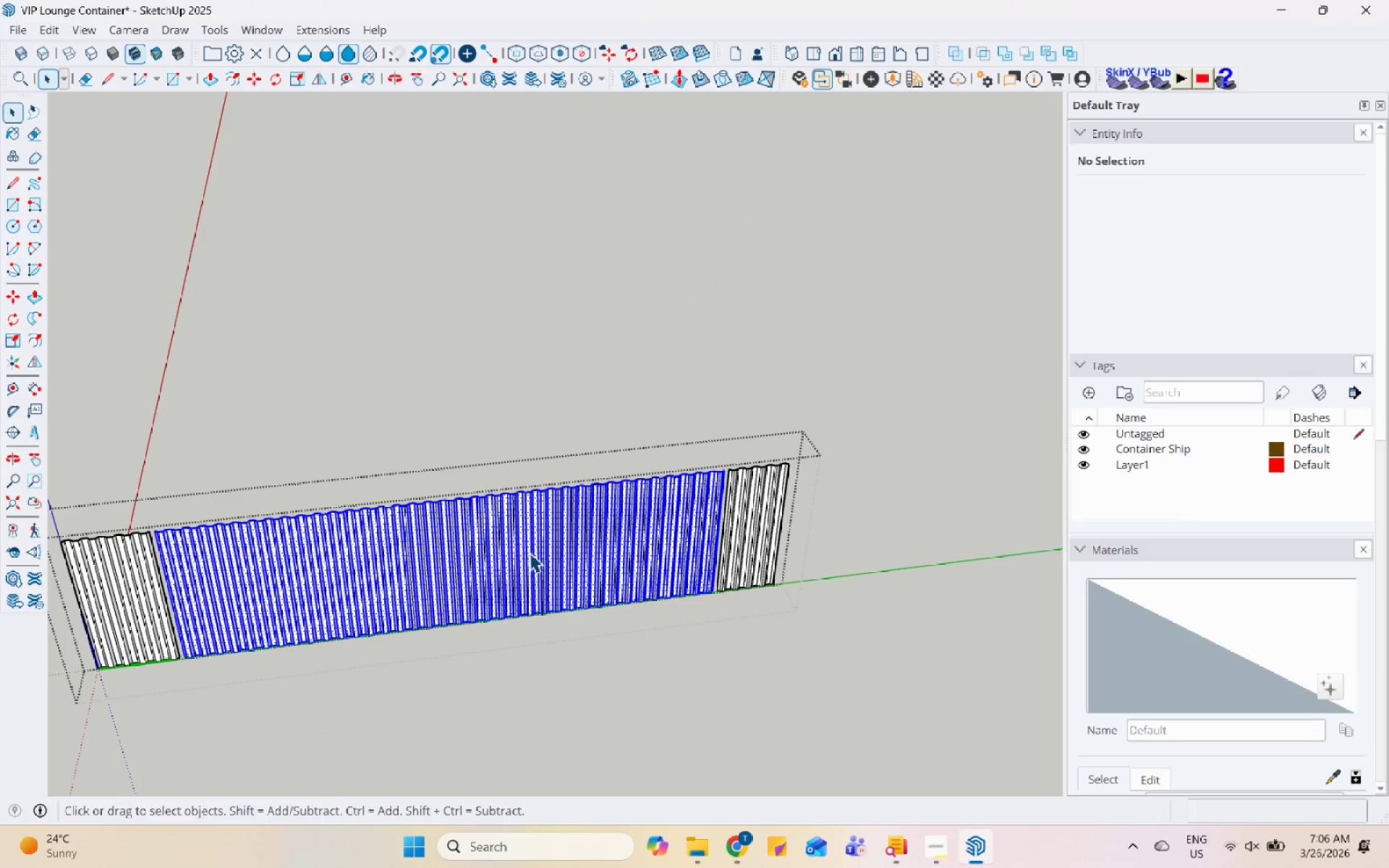 
triple_click([530, 553])
 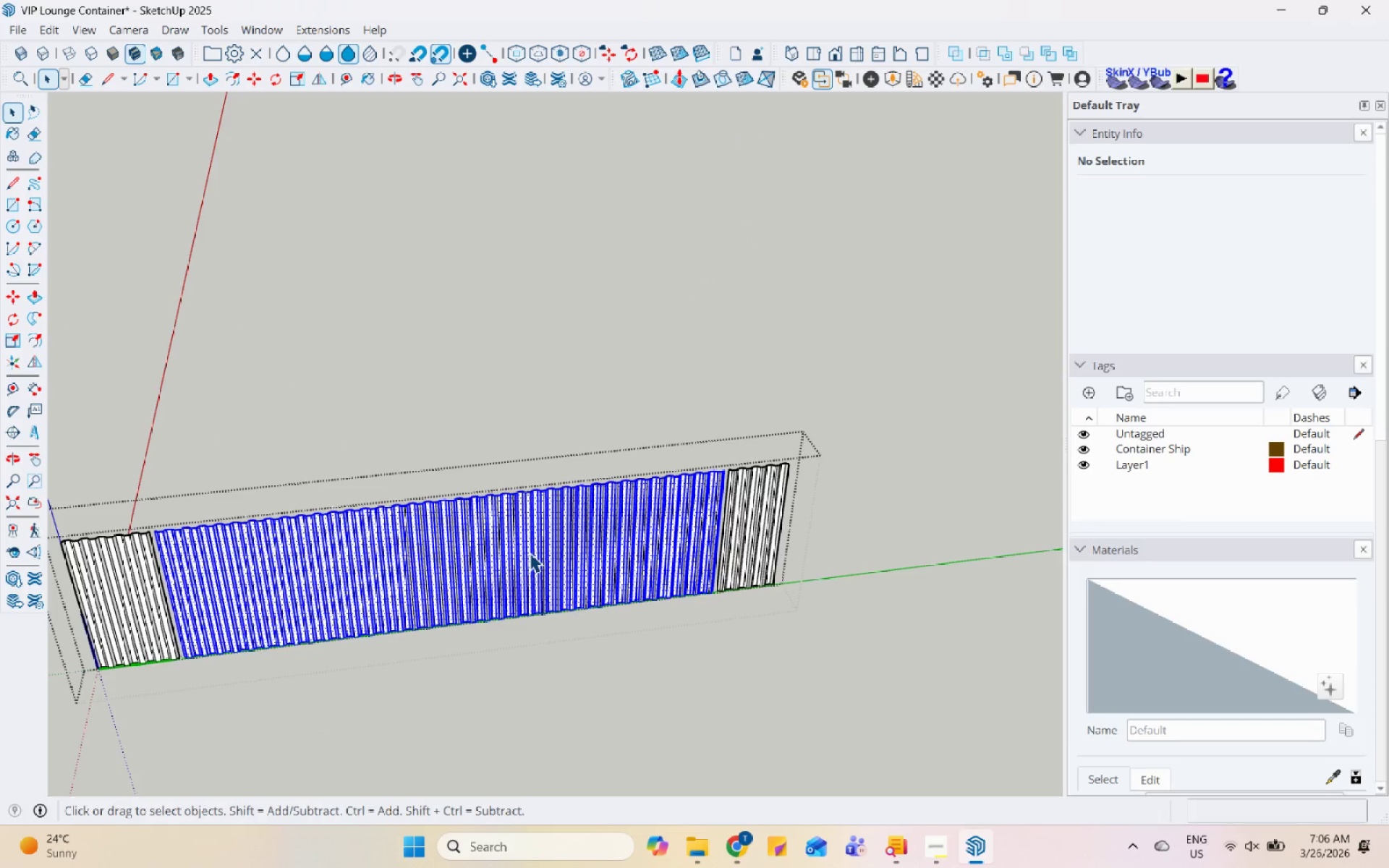 
right_click([530, 553])
 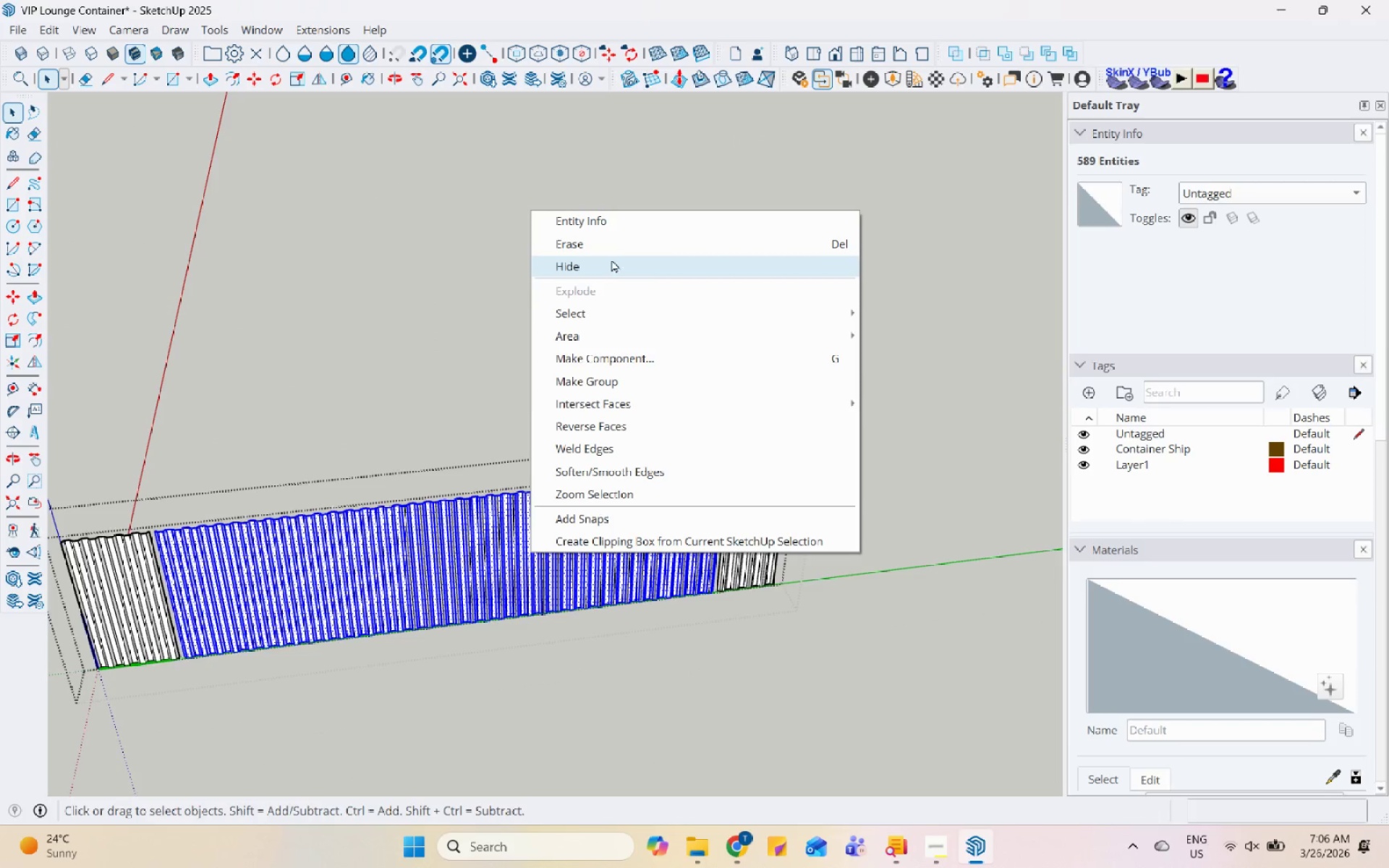 
left_click([621, 249])
 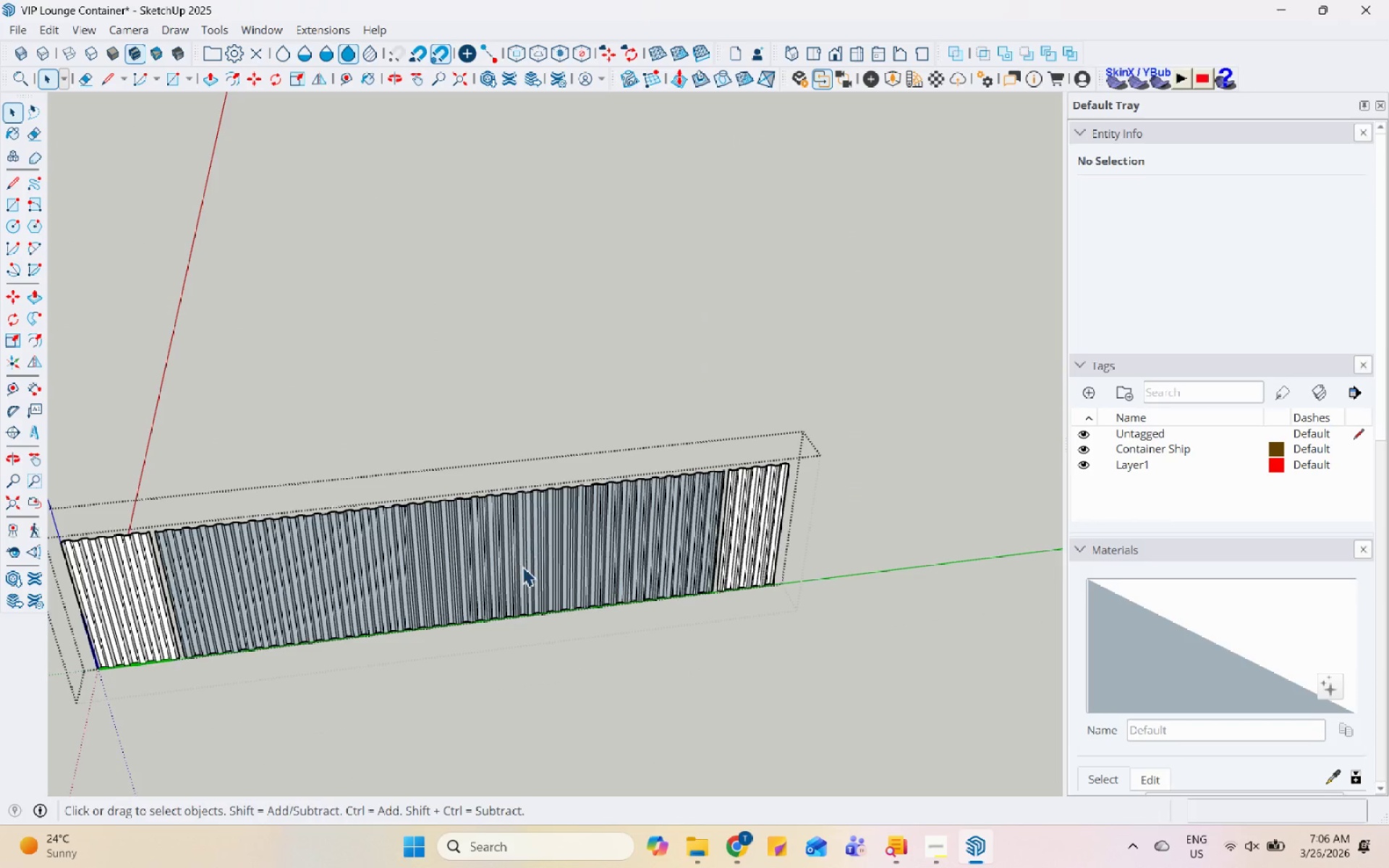 
double_click([522, 566])
 